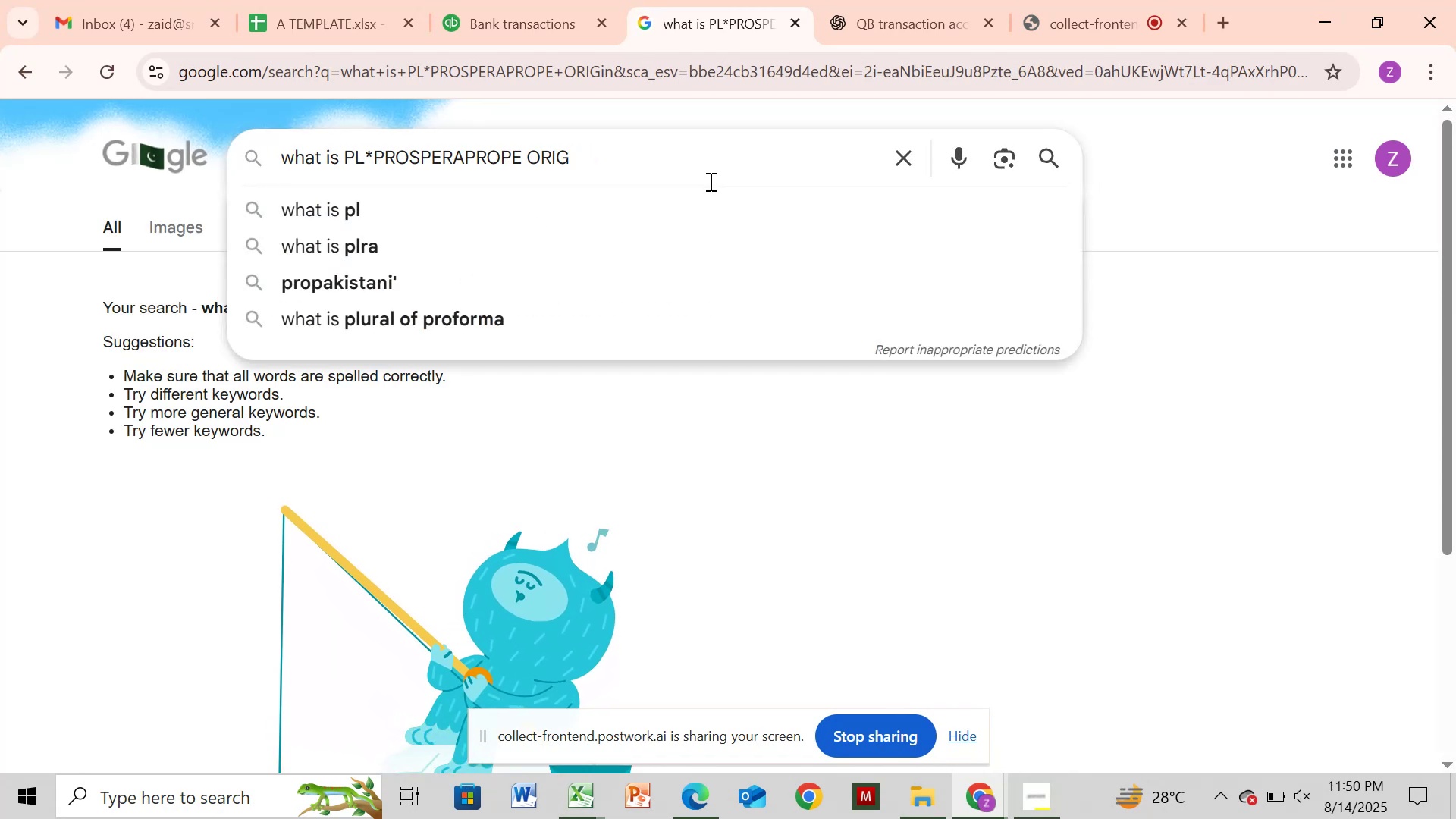 
key(Backspace)
 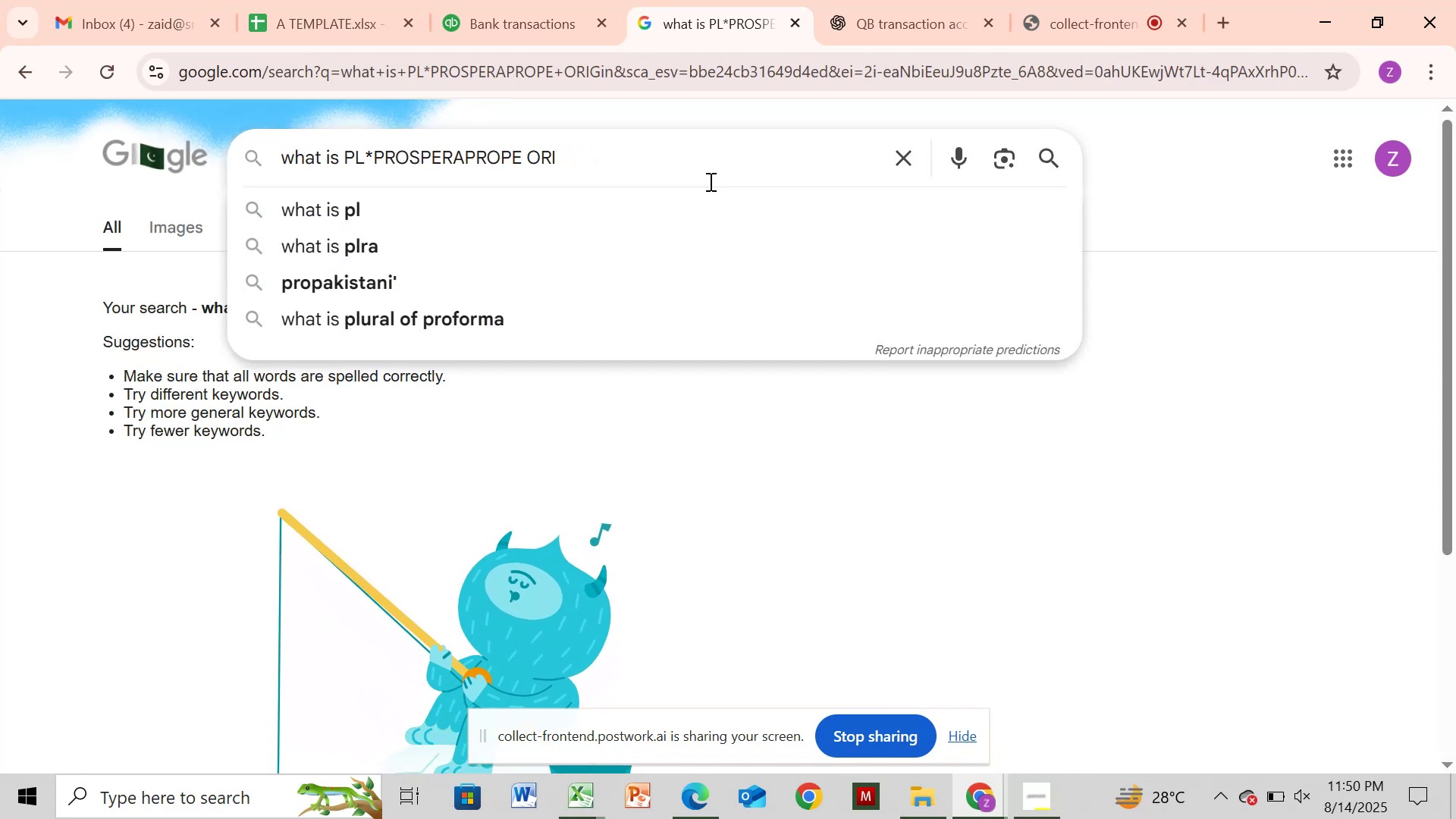 
key(Backspace)
 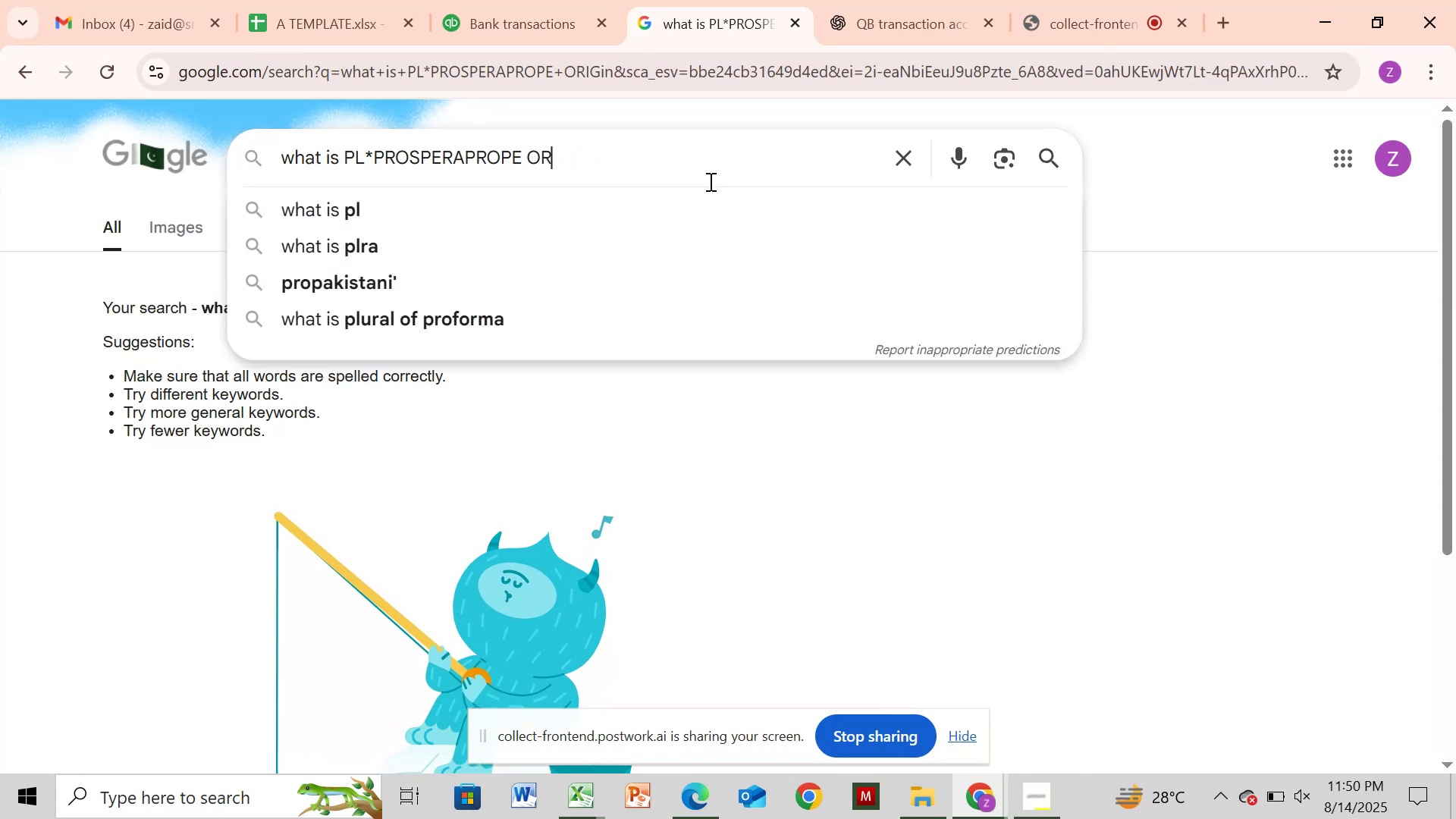 
key(Backspace)
 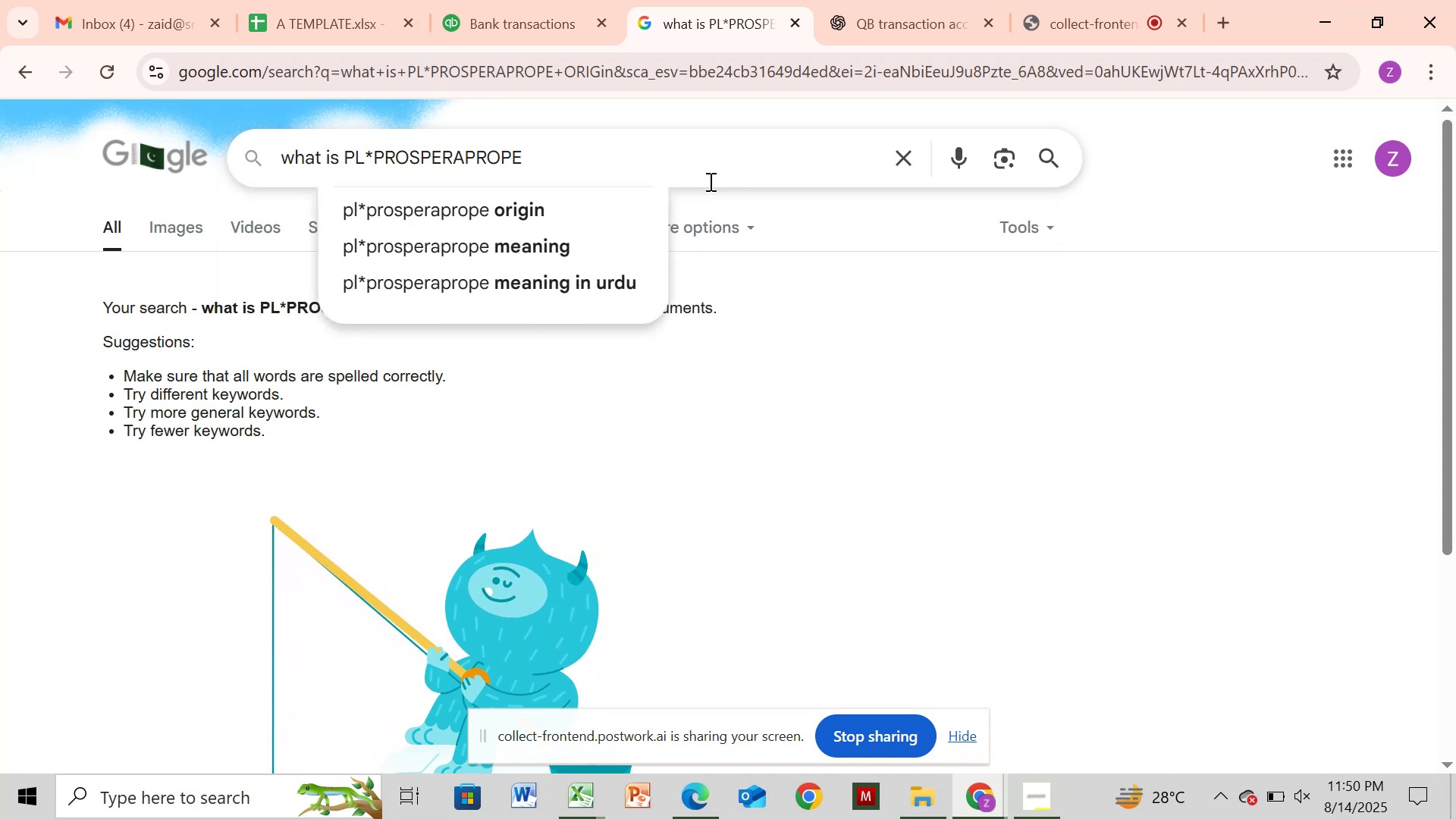 
key(Enter)
 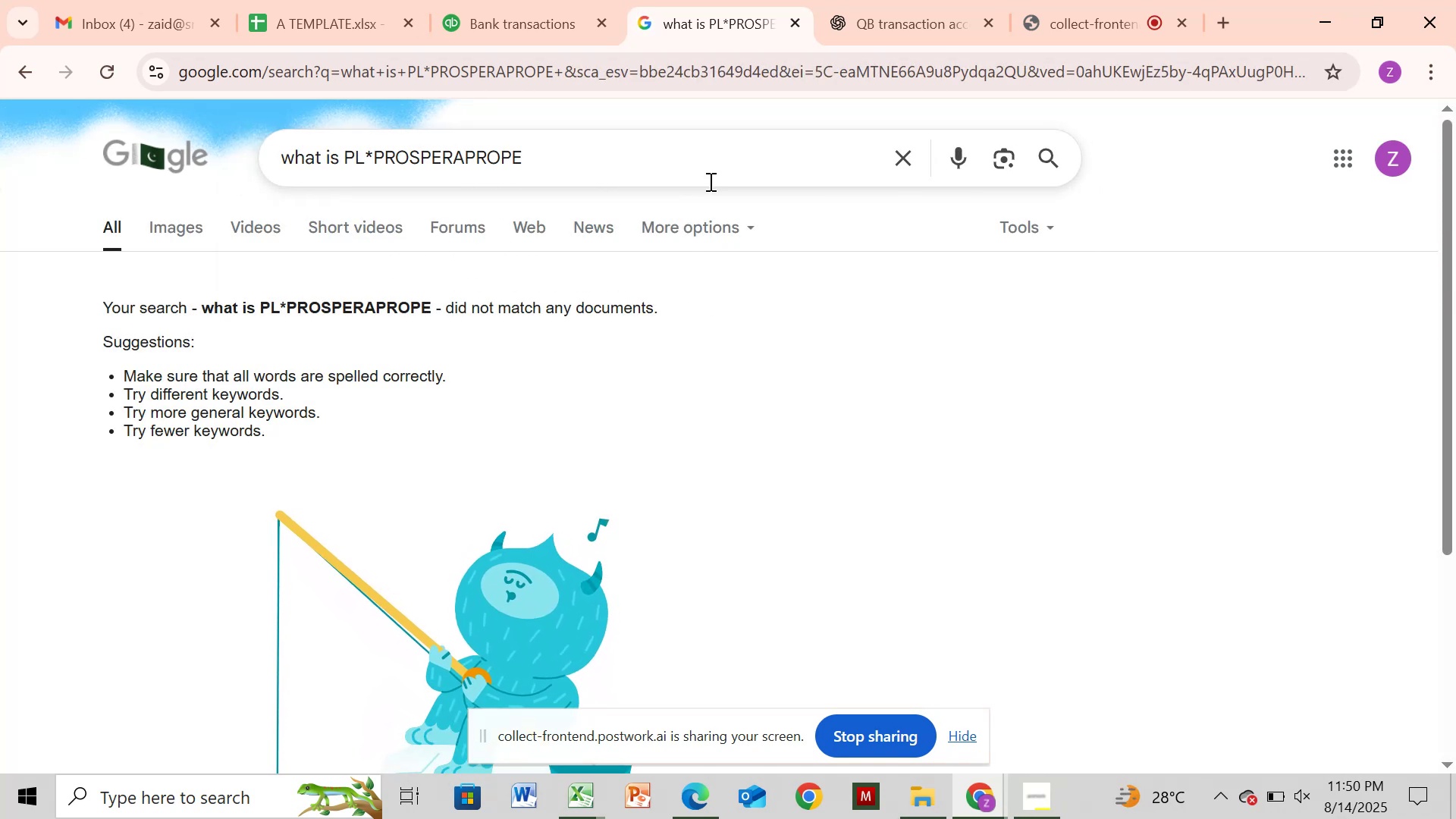 
hold_key(key=ArrowLeft, duration=1.08)
 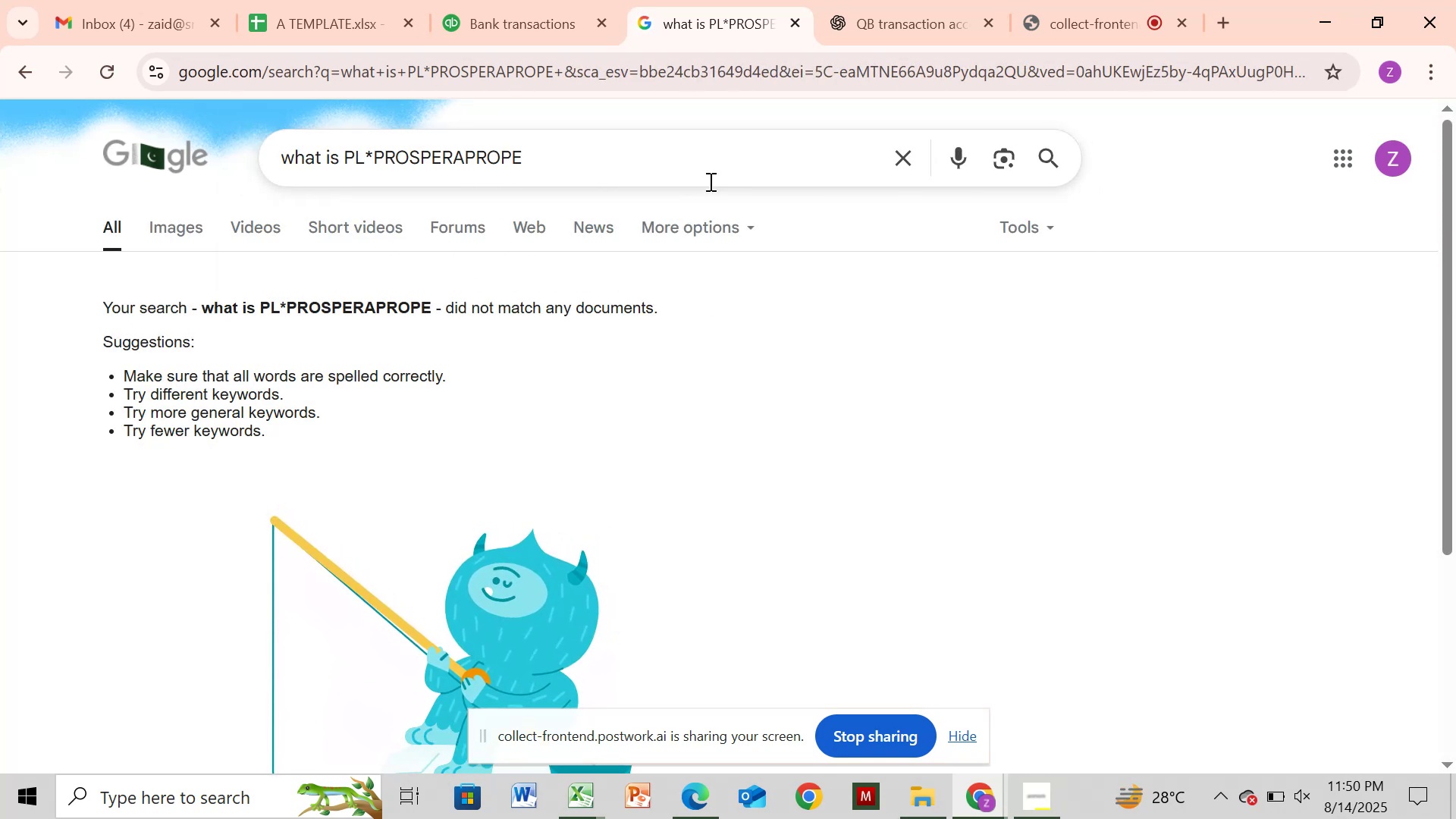 
key(Slash)
 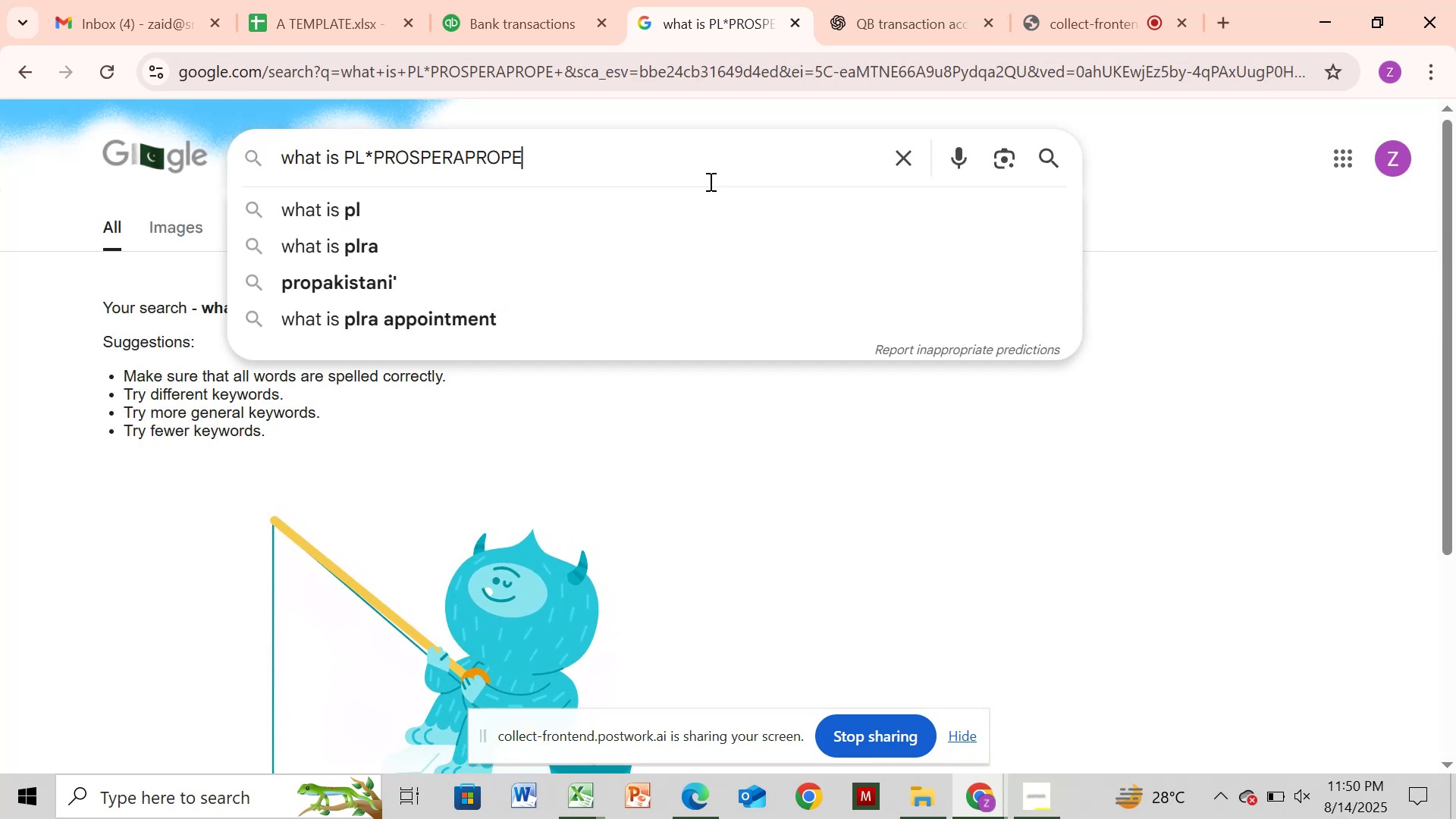 
hold_key(key=ArrowLeft, duration=0.91)
 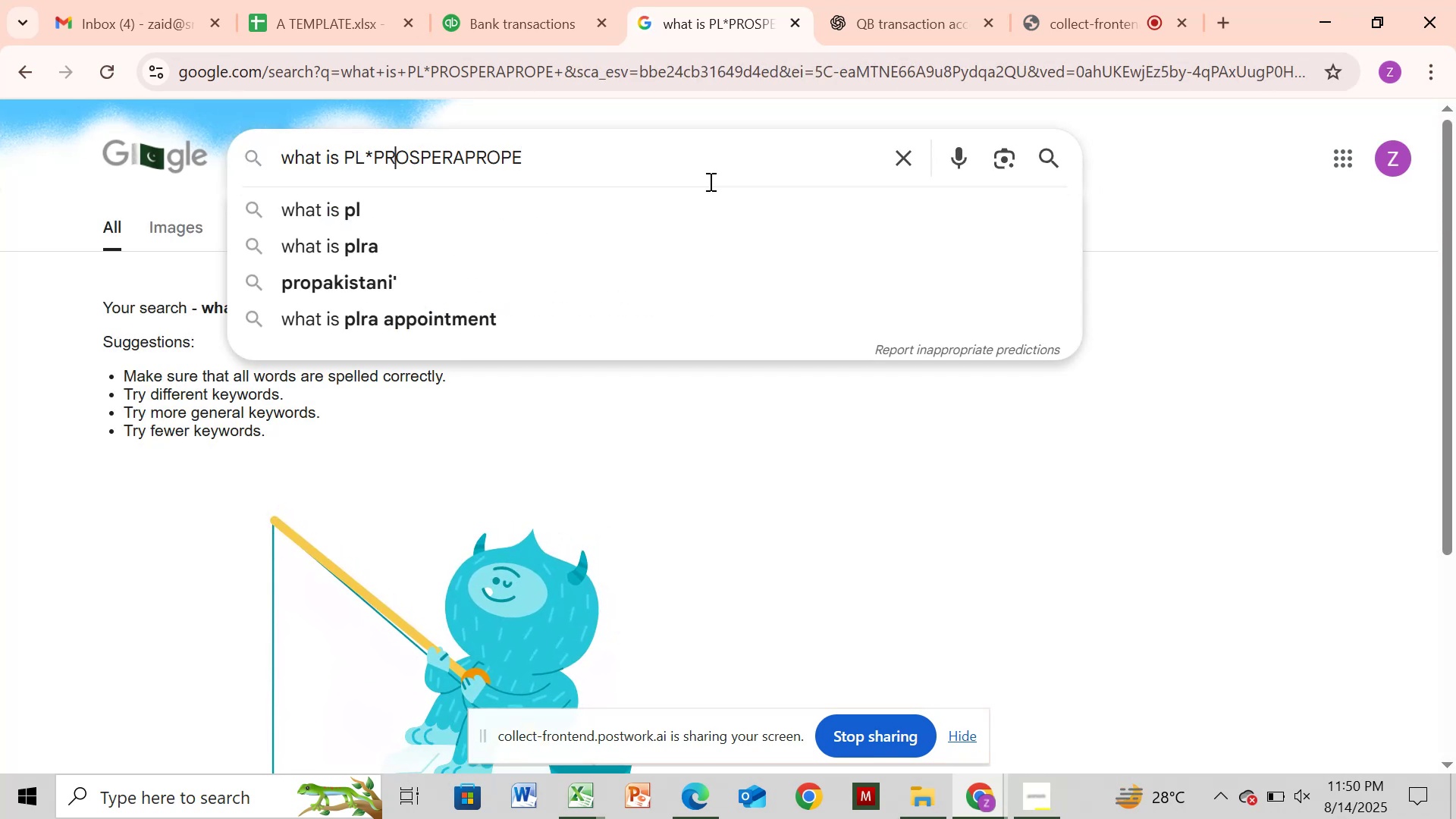 
key(ArrowLeft)
 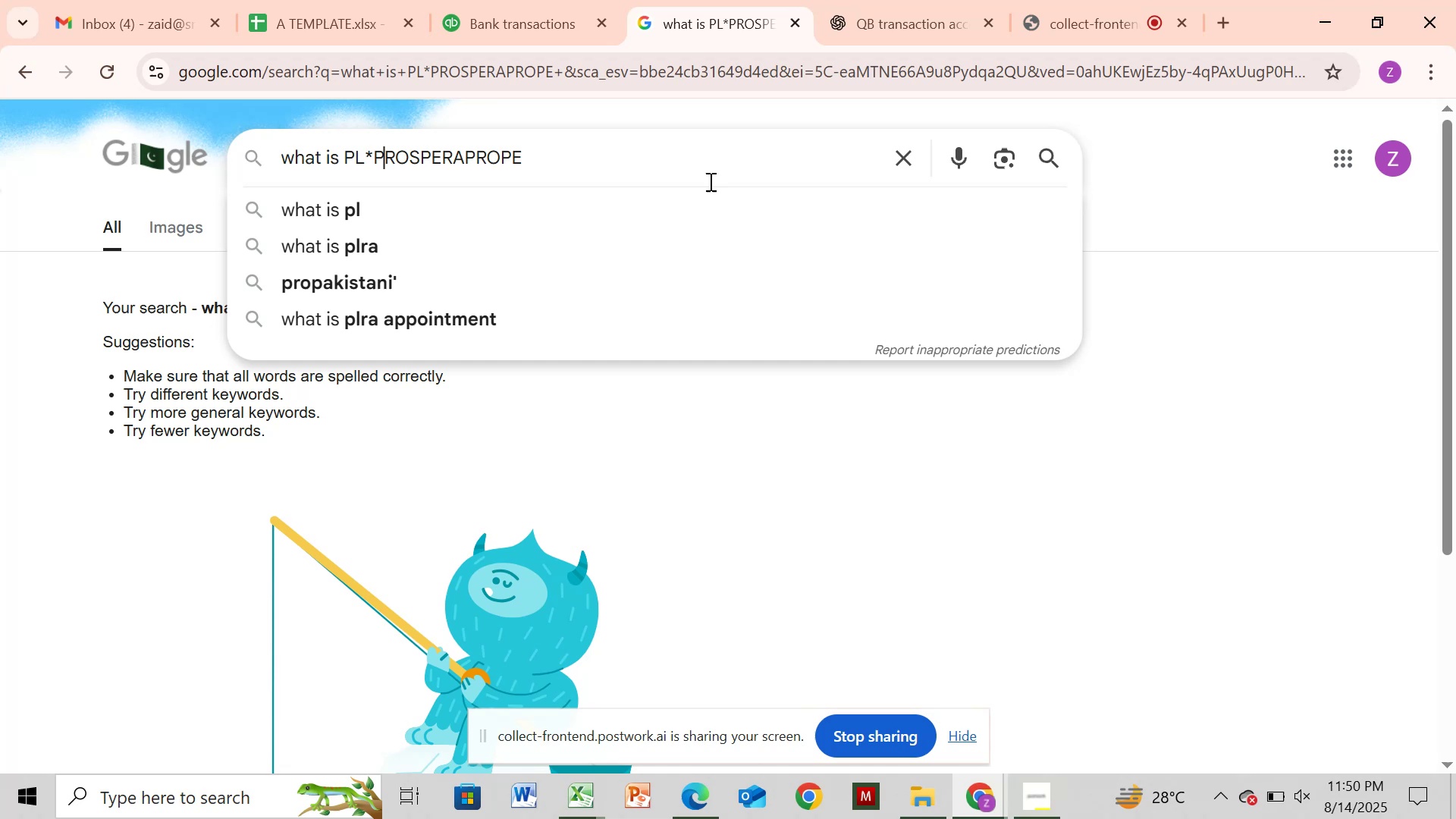 
key(ArrowLeft)
 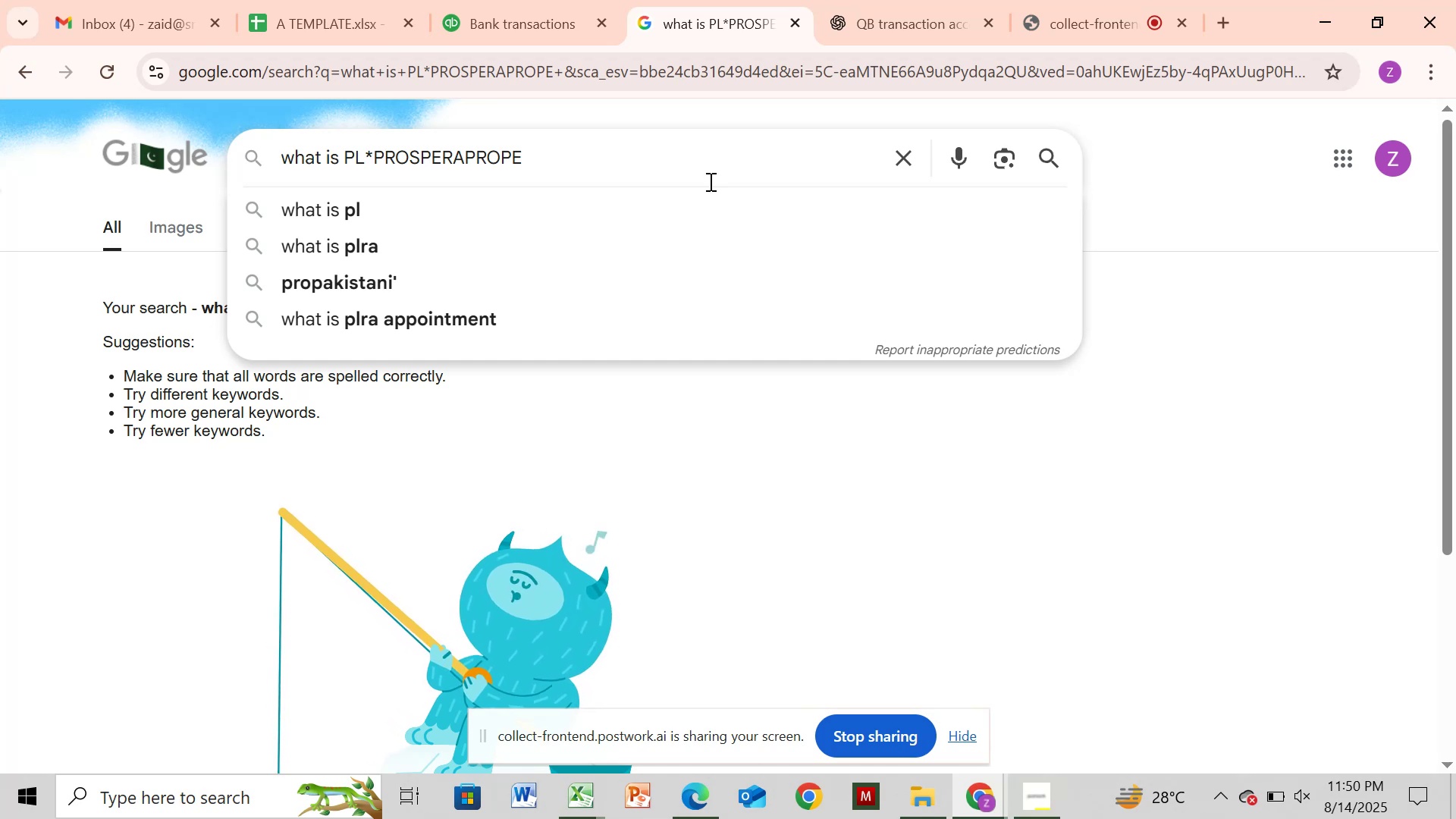 
key(Backspace)
 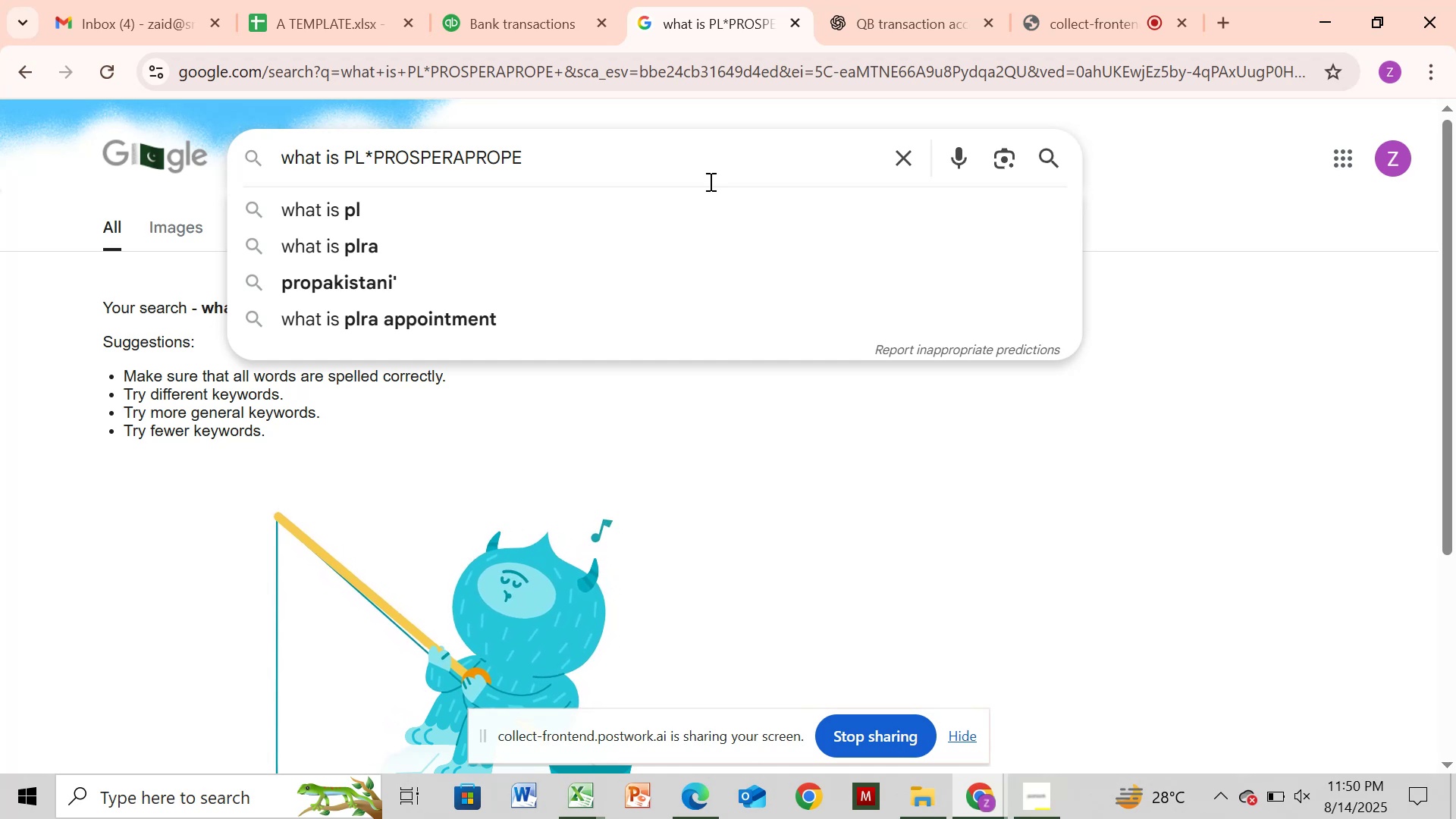 
key(Backspace)
 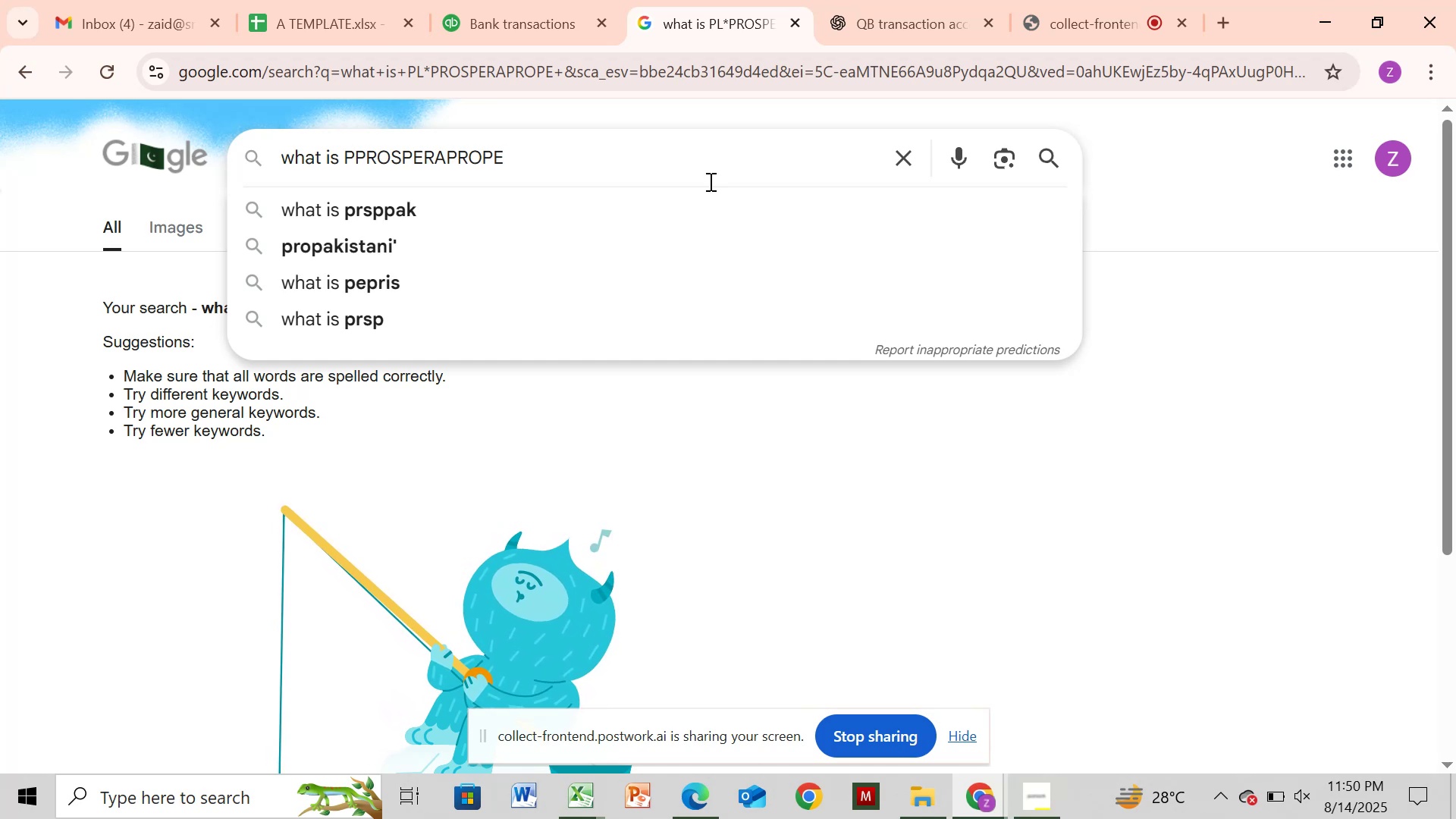 
key(Backspace)
 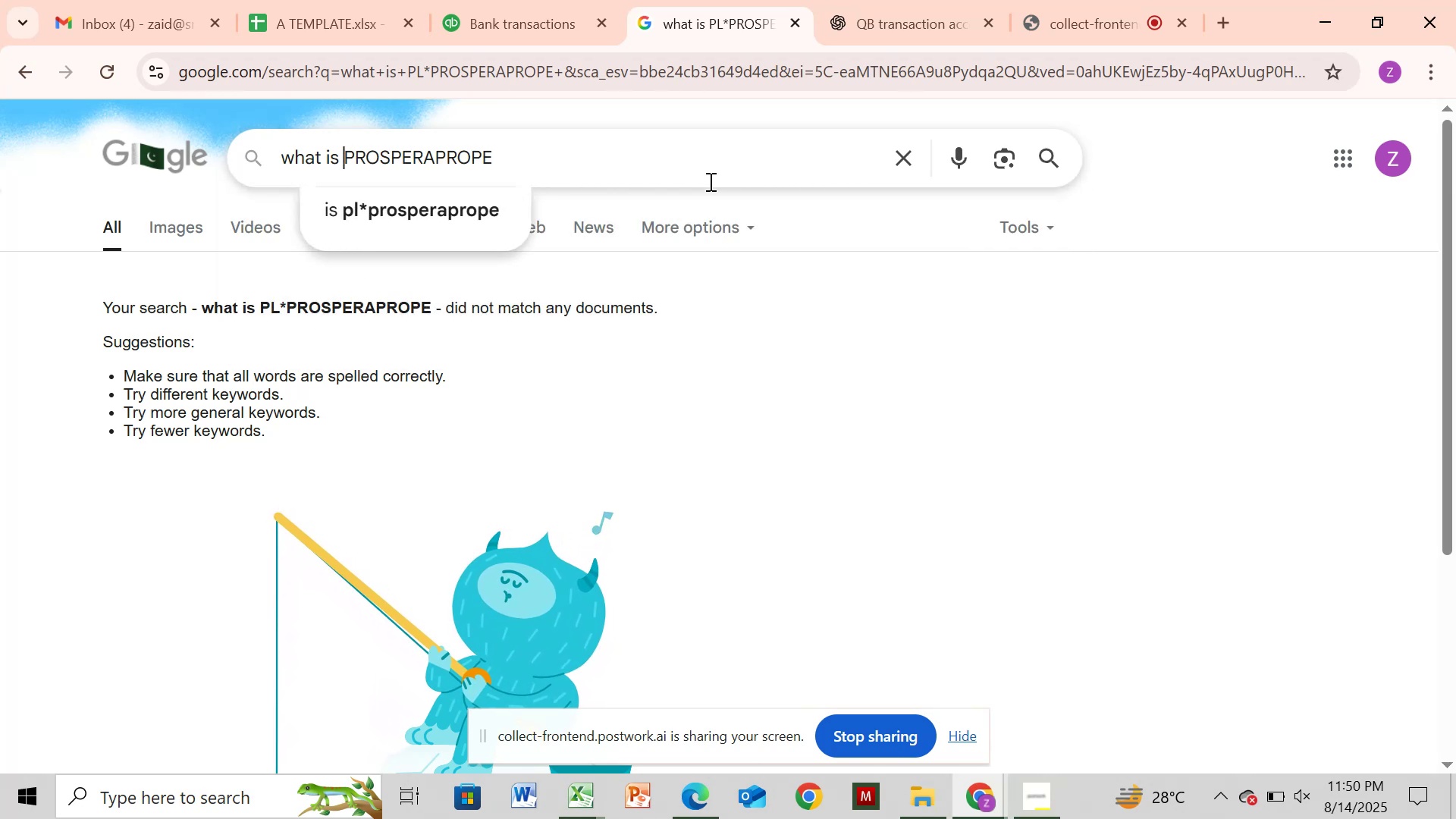 
key(Enter)
 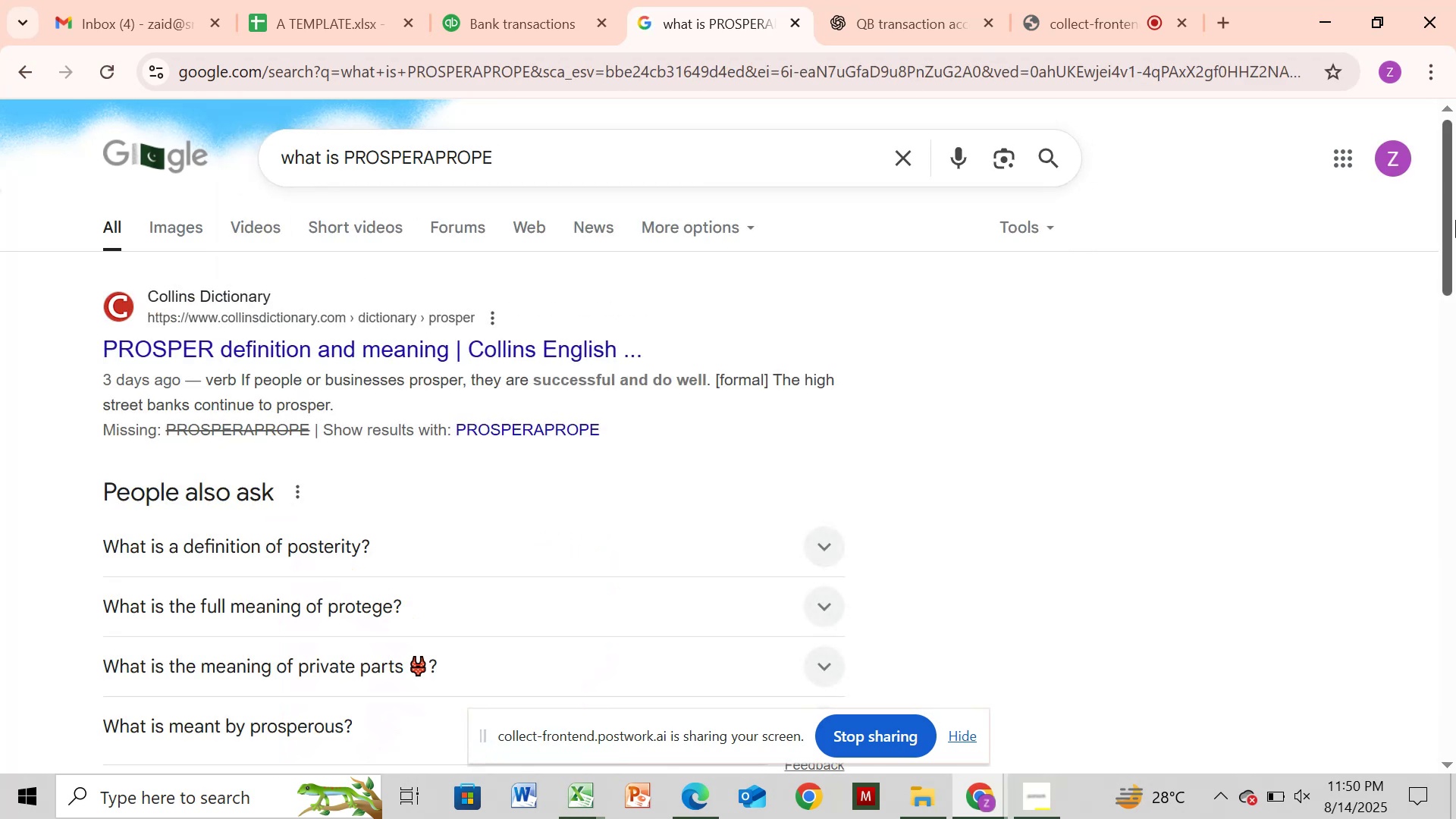 
wait(9.23)
 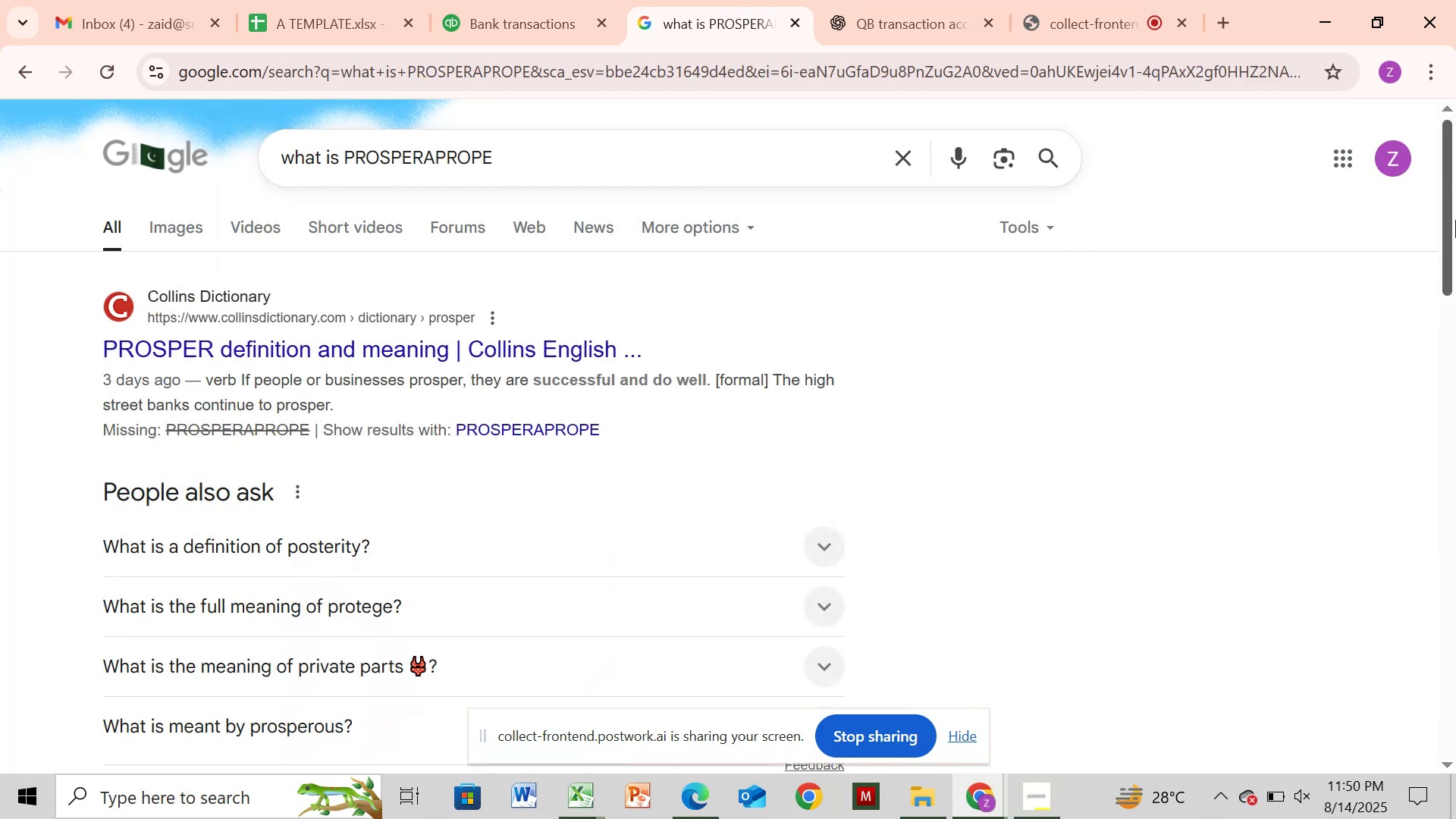 
left_click_drag(start_coordinate=[1450, 194], to_coordinate=[1445, 419])
 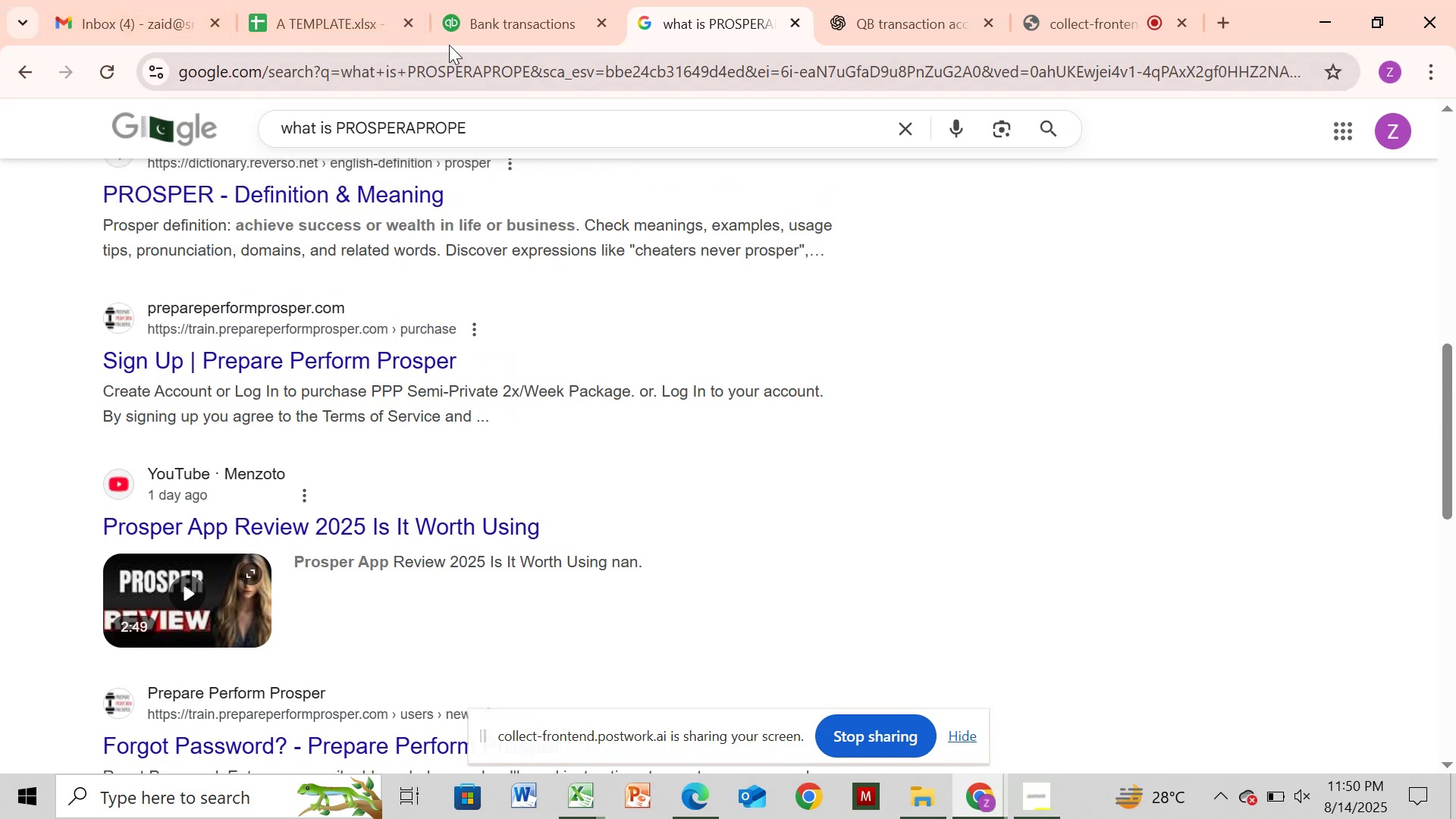 
left_click([509, 23])
 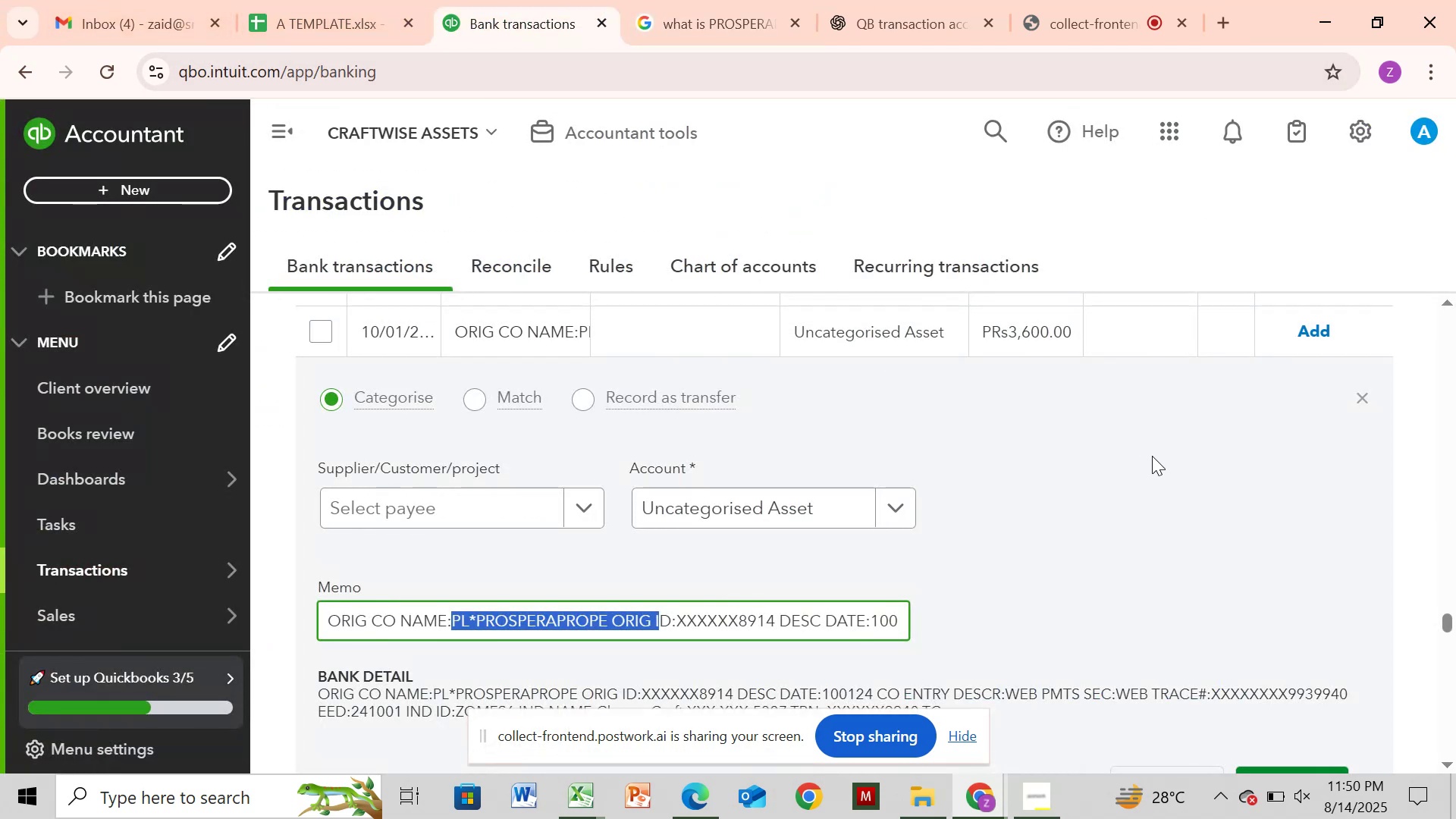 
wait(9.7)
 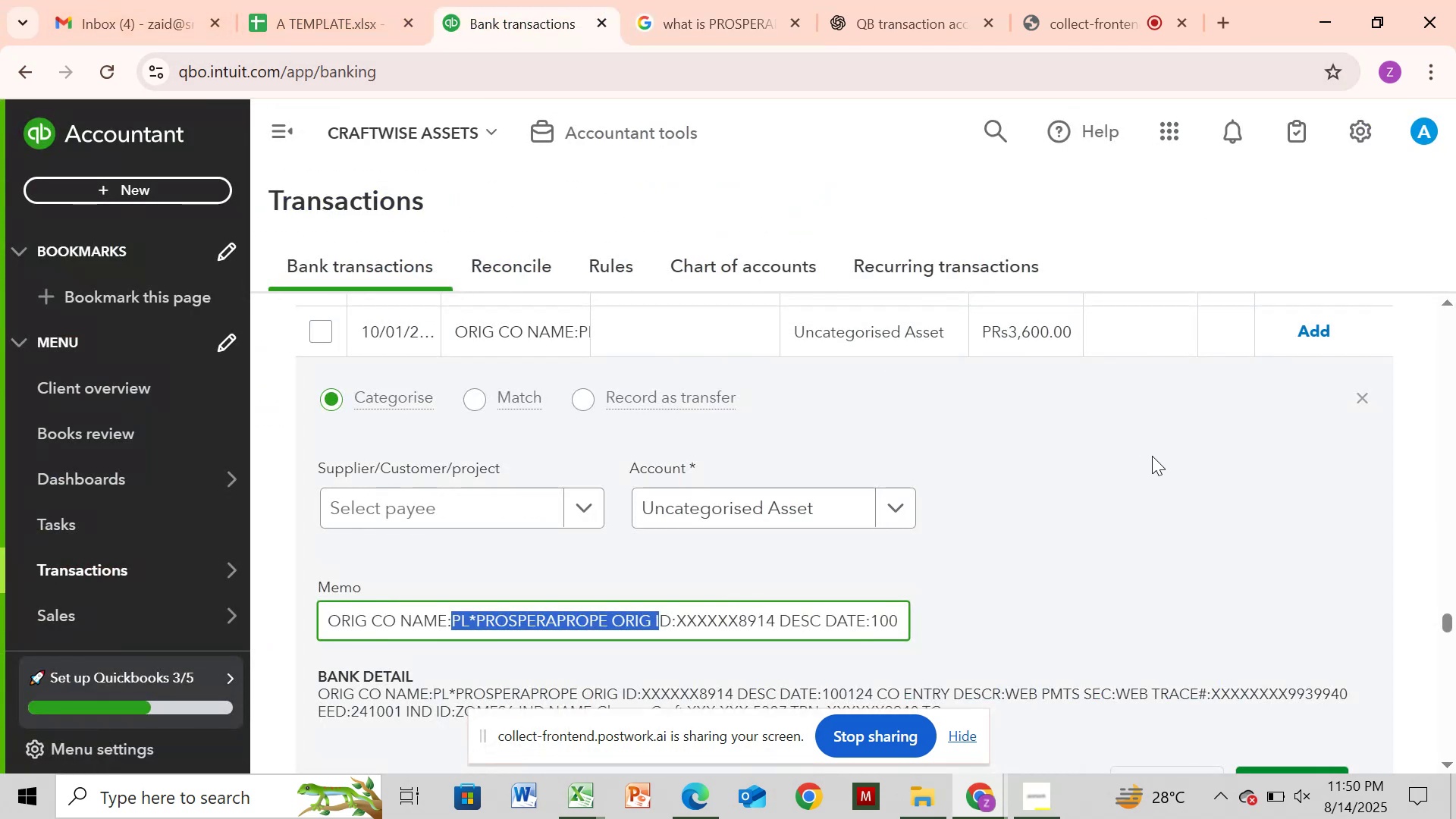 
left_click_drag(start_coordinate=[730, 11], to_coordinate=[730, 16])
 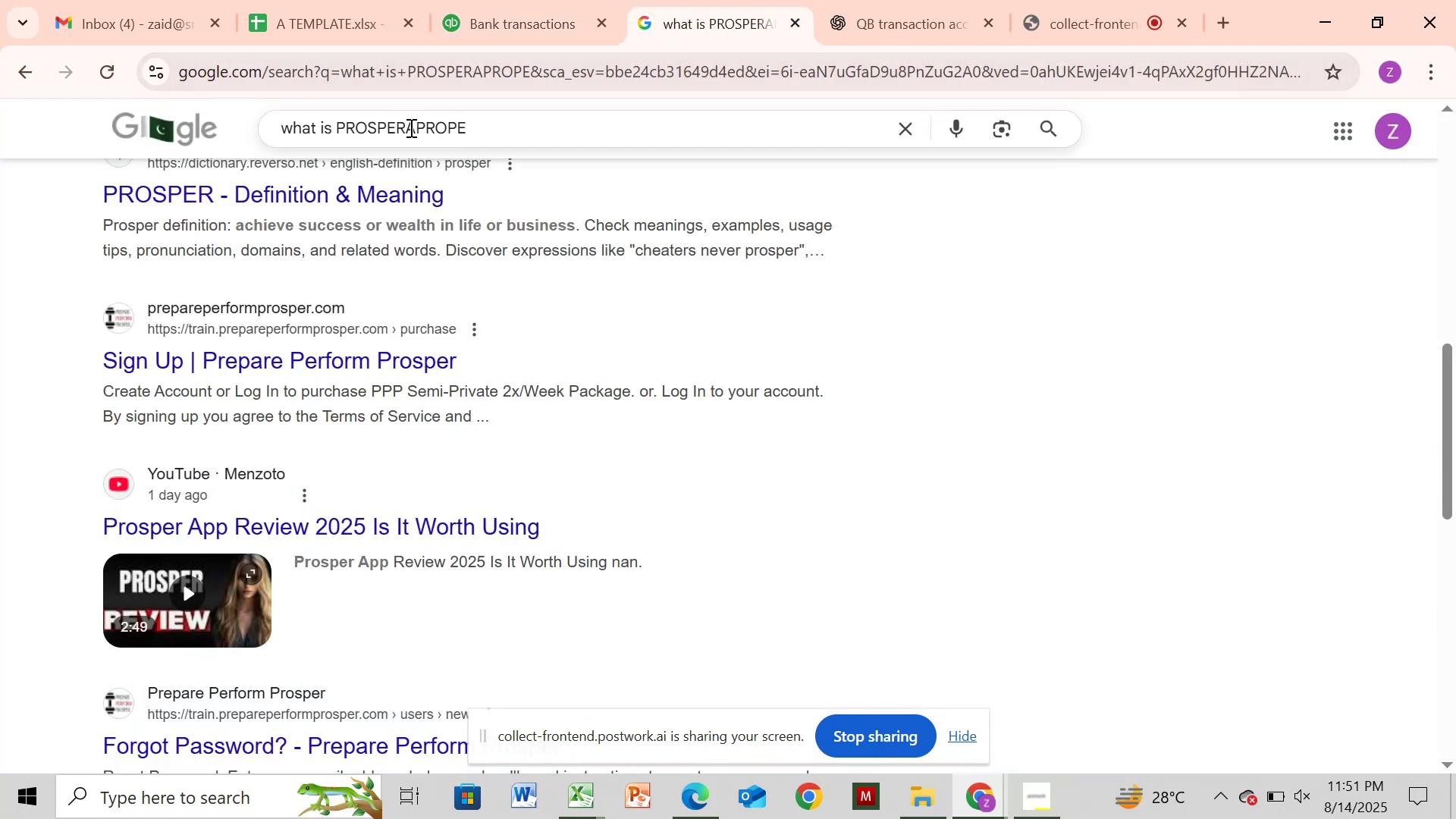 
wait(5.96)
 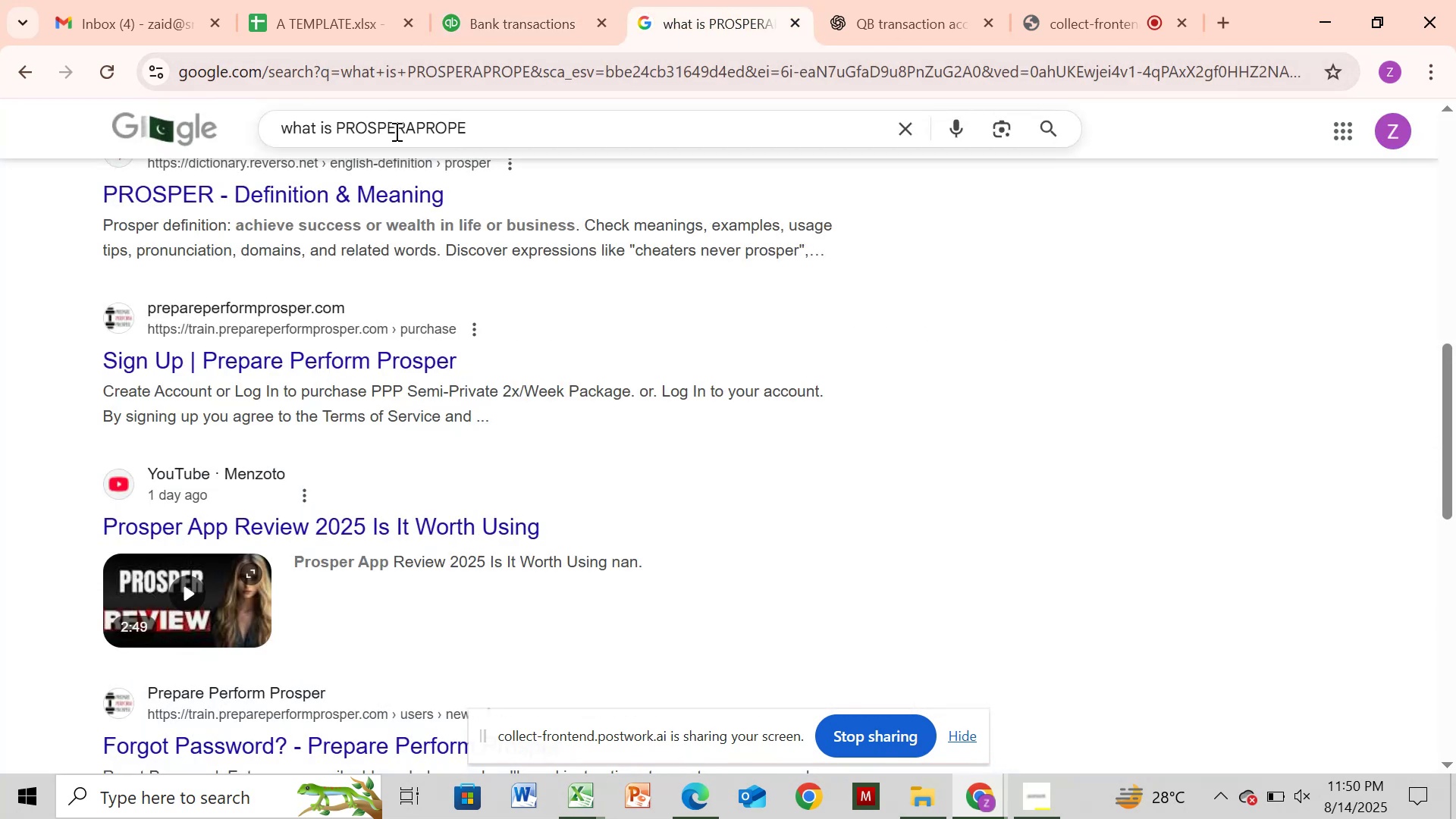 
left_click([410, 127])
 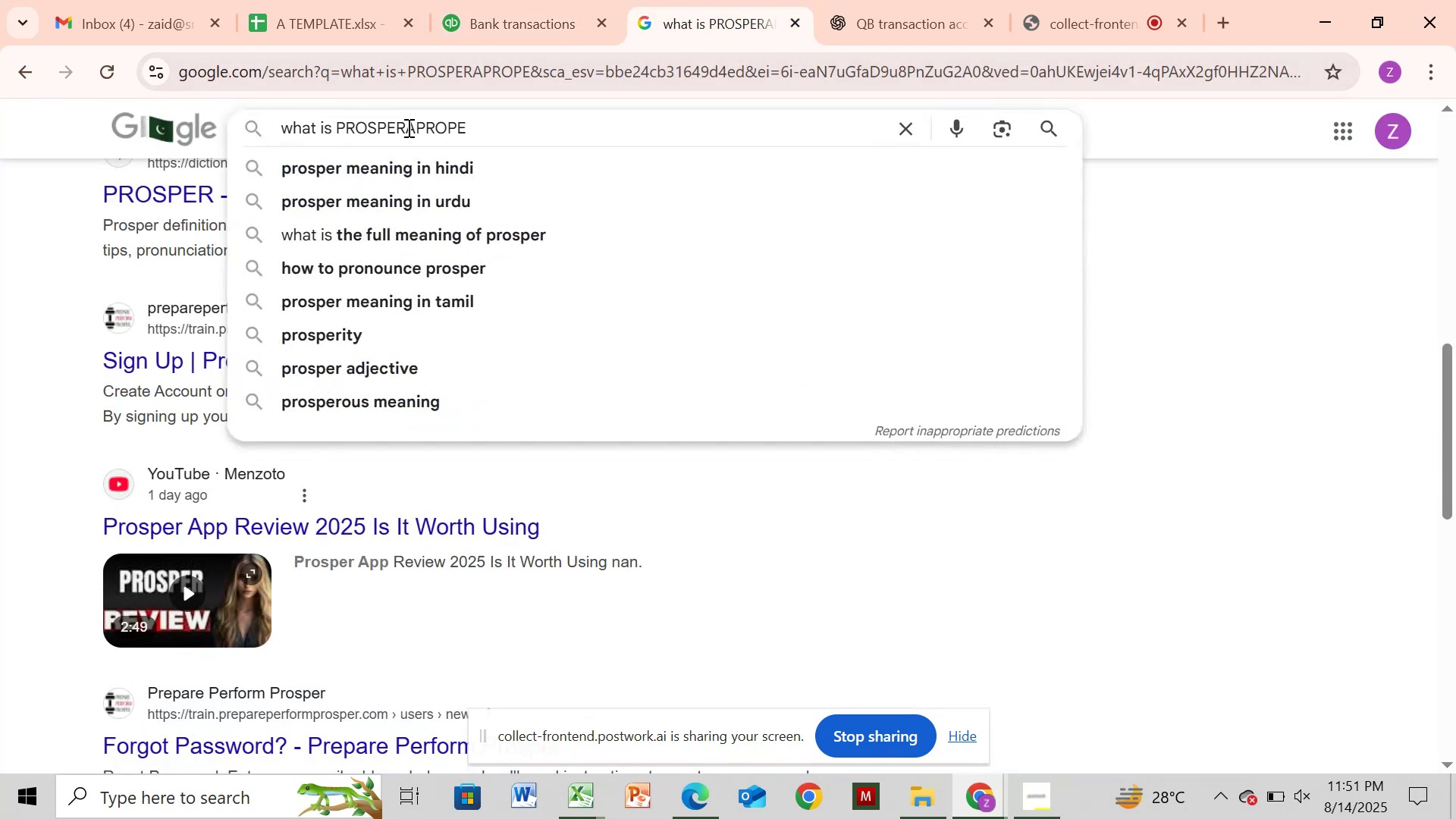 
key(Space)
 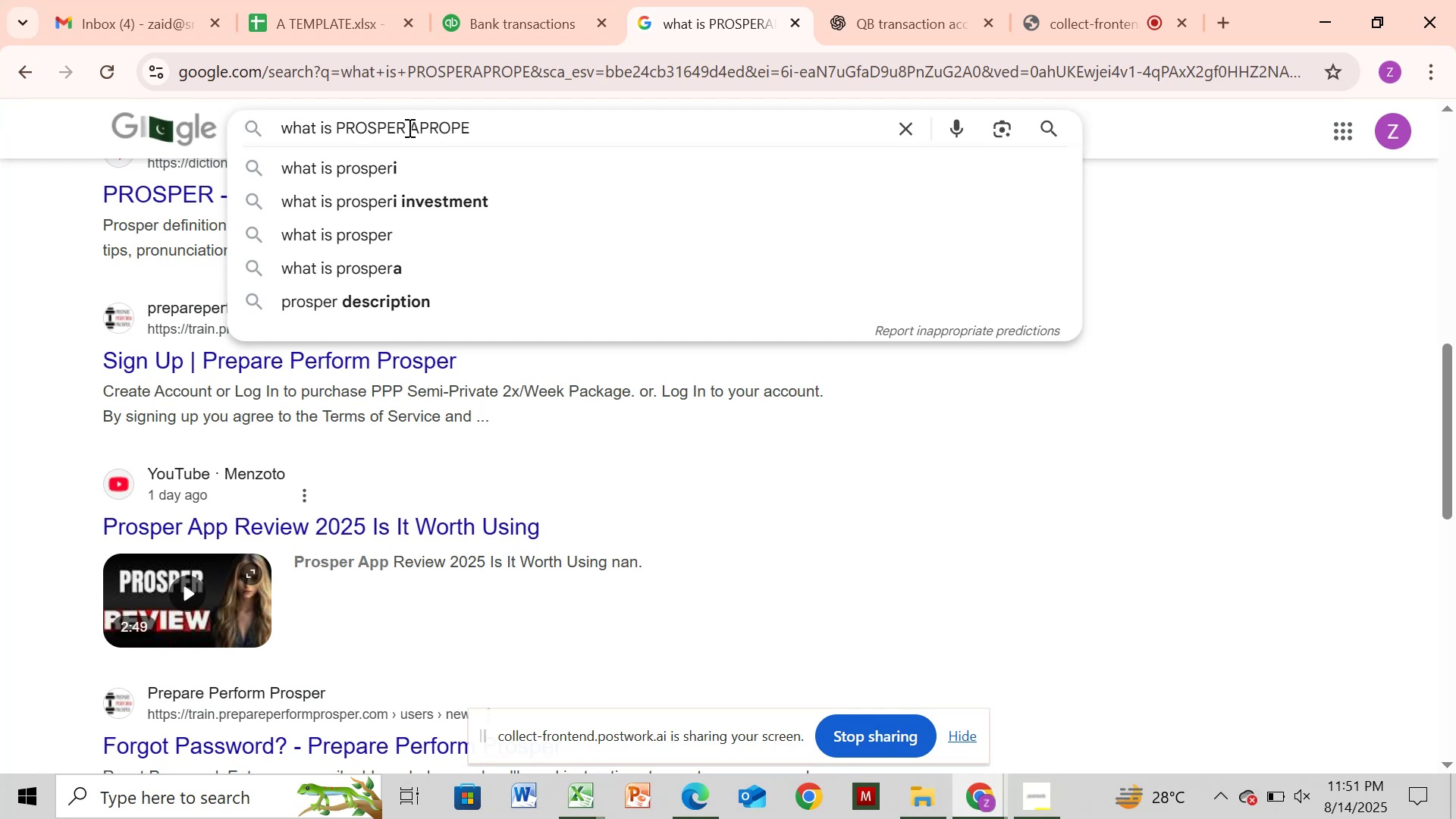 
wait(7.94)
 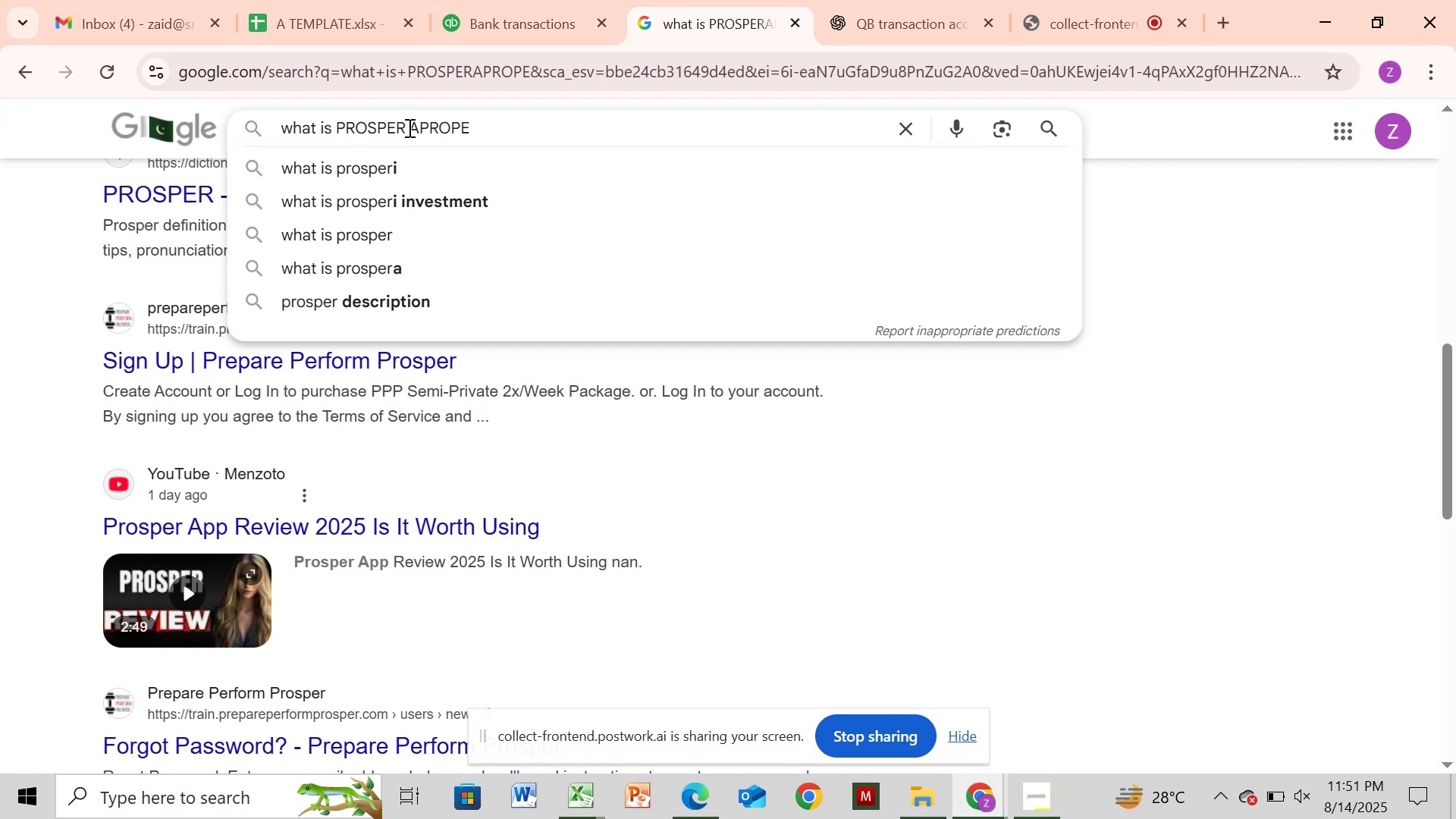 
left_click([390, 169])
 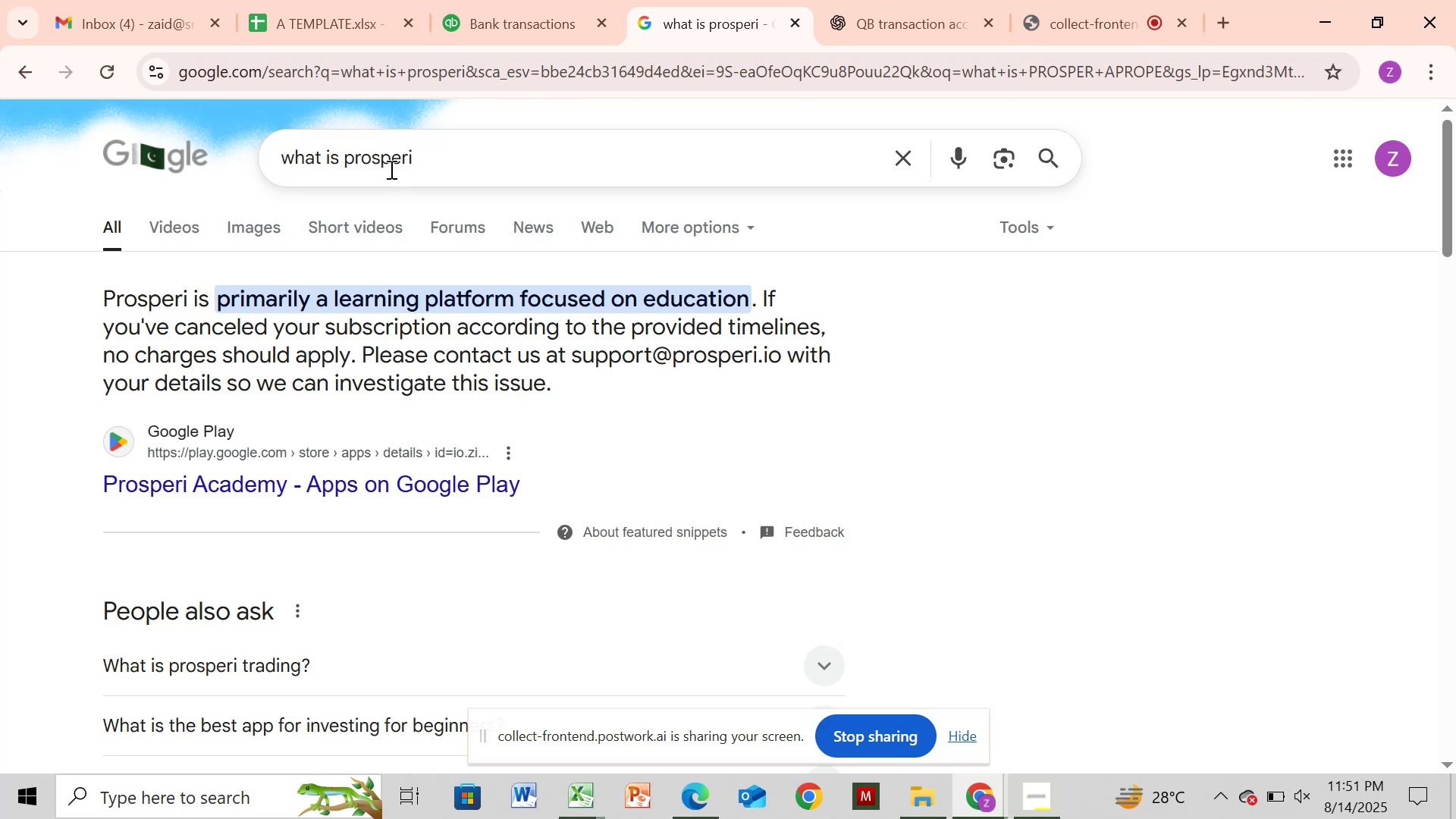 
wait(11.14)
 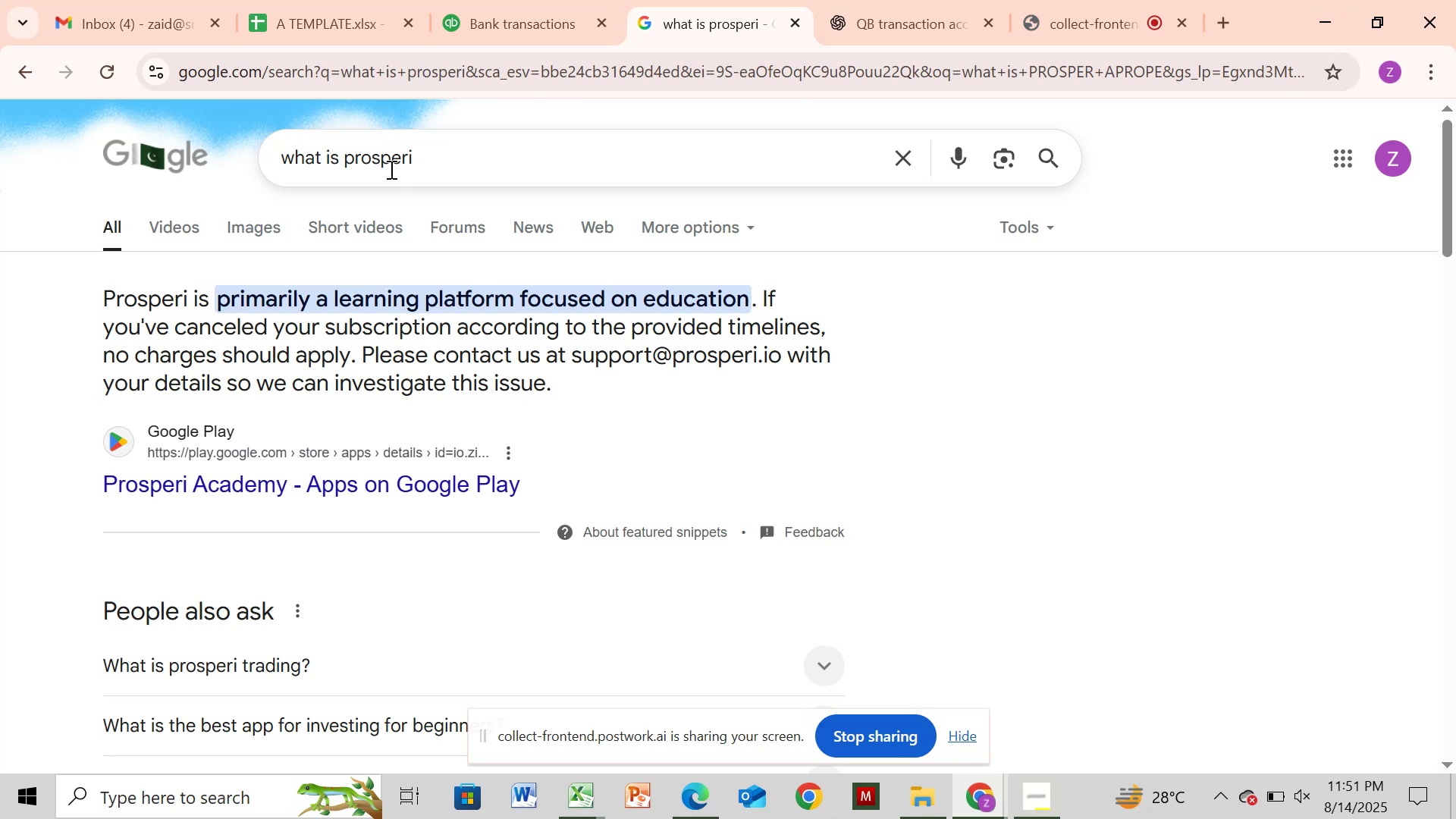 
left_click([537, 17])
 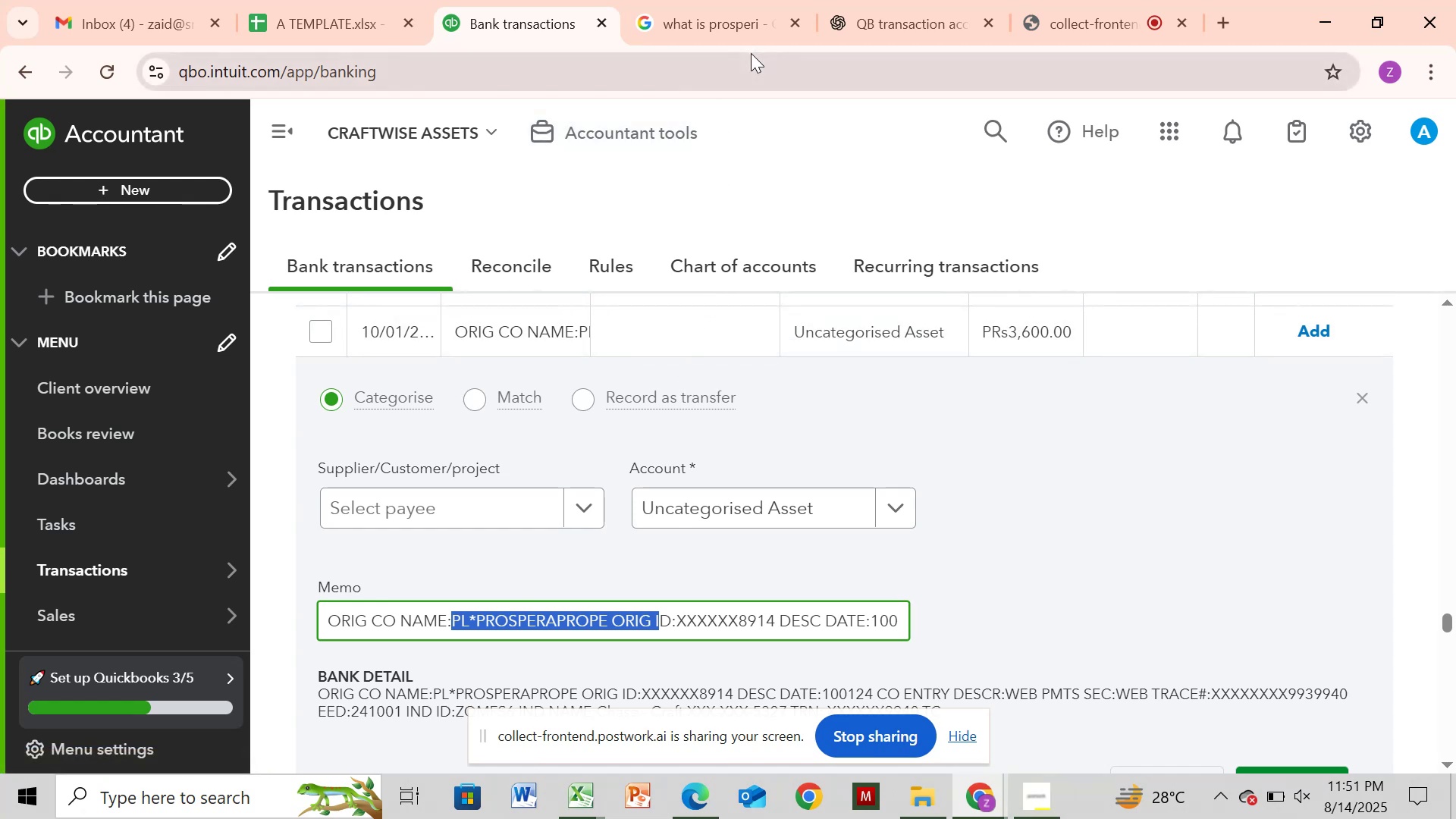 
wait(10.99)
 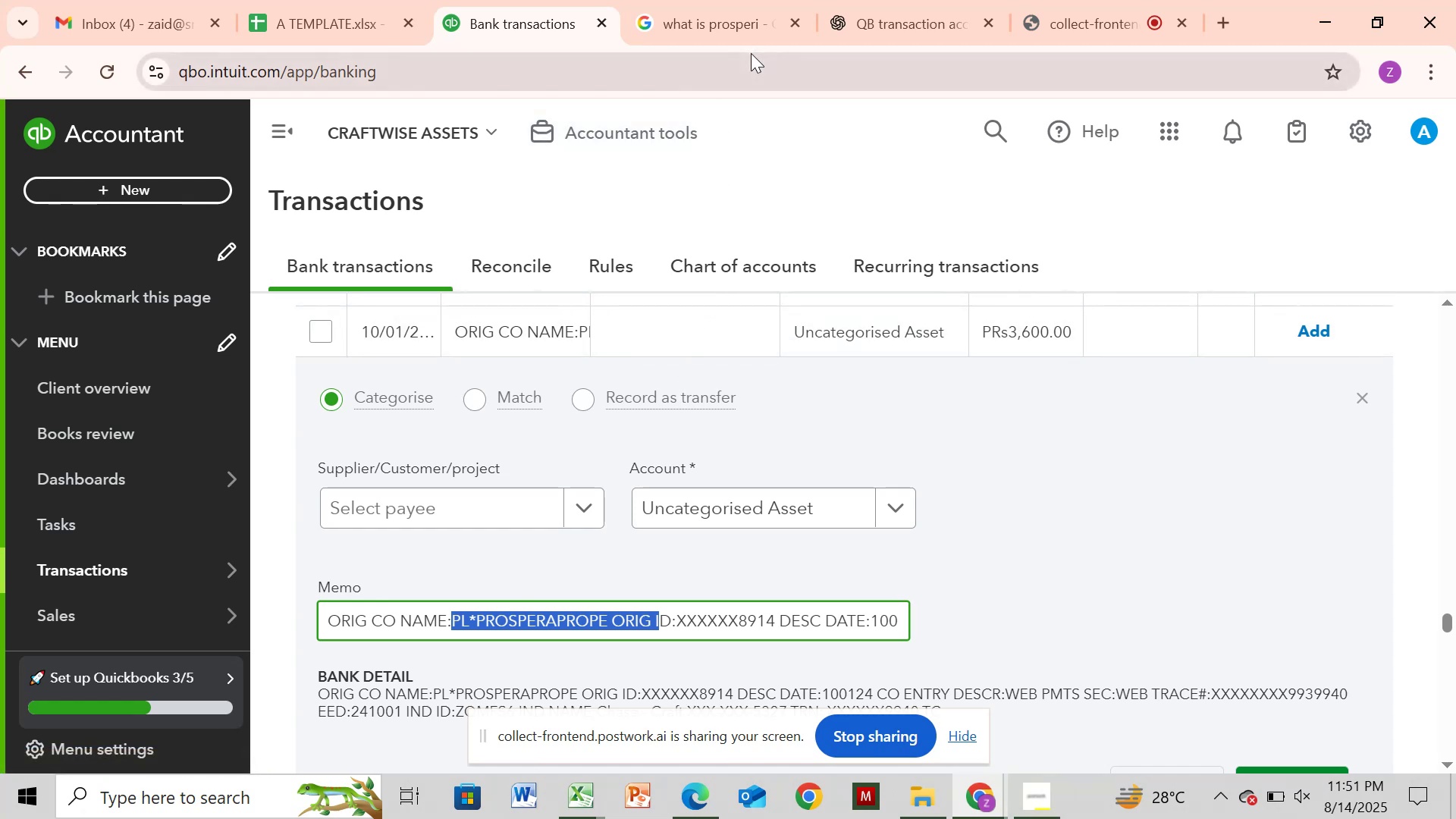 
left_click_drag(start_coordinate=[475, 618], to_coordinate=[490, 617])
 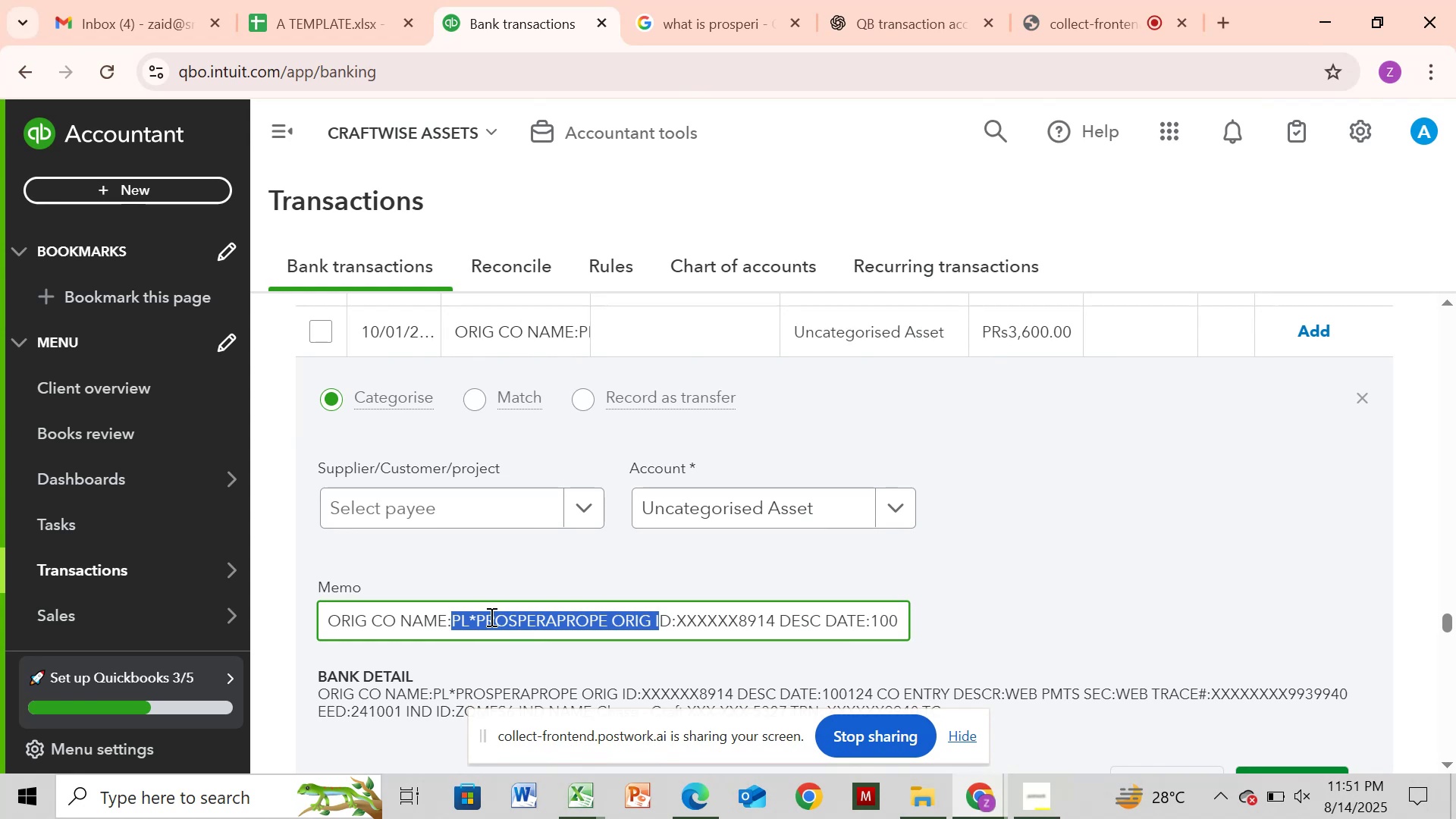 
left_click([490, 617])
 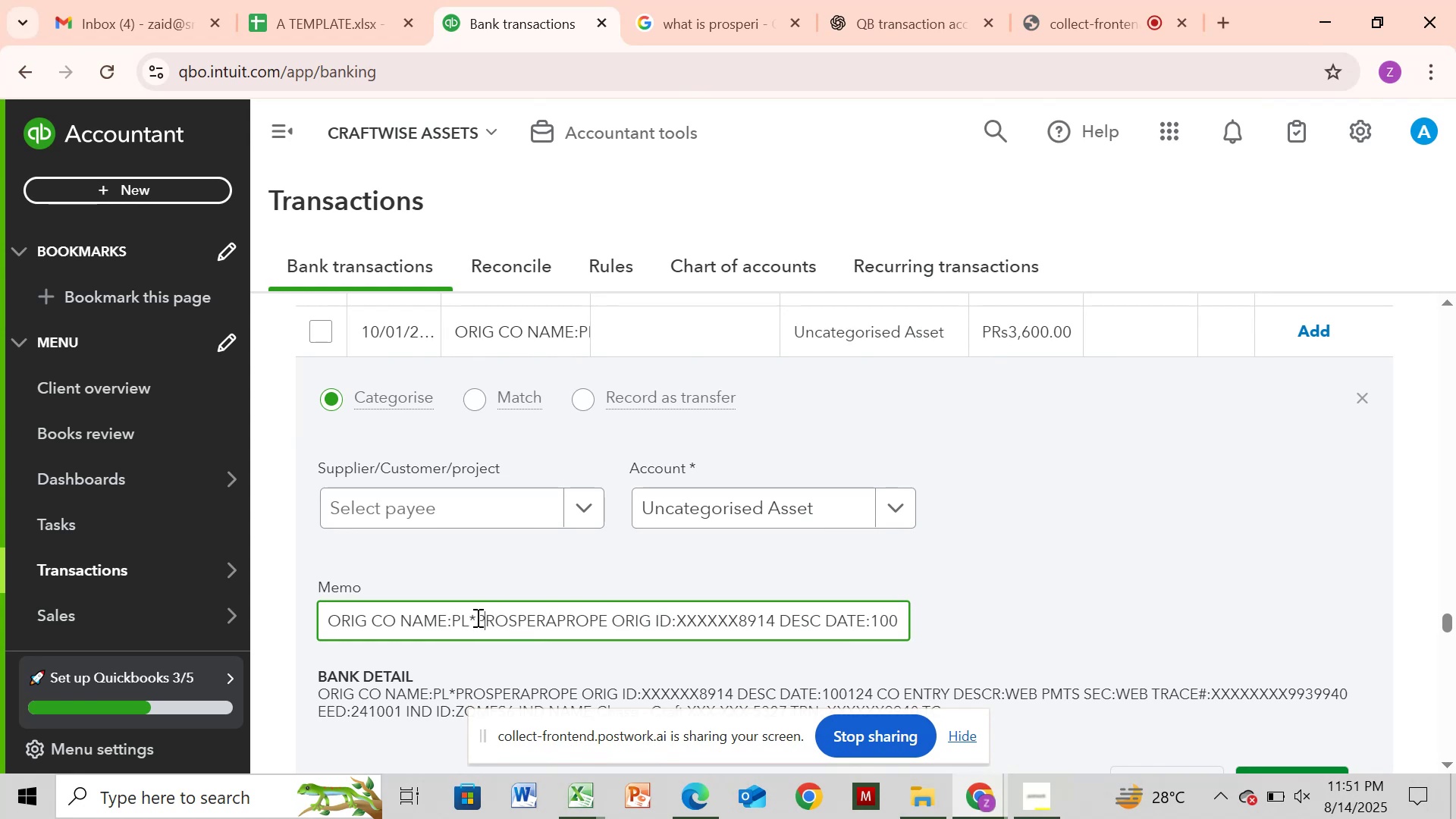 
left_click_drag(start_coordinate=[475, 617], to_coordinate=[610, 634])
 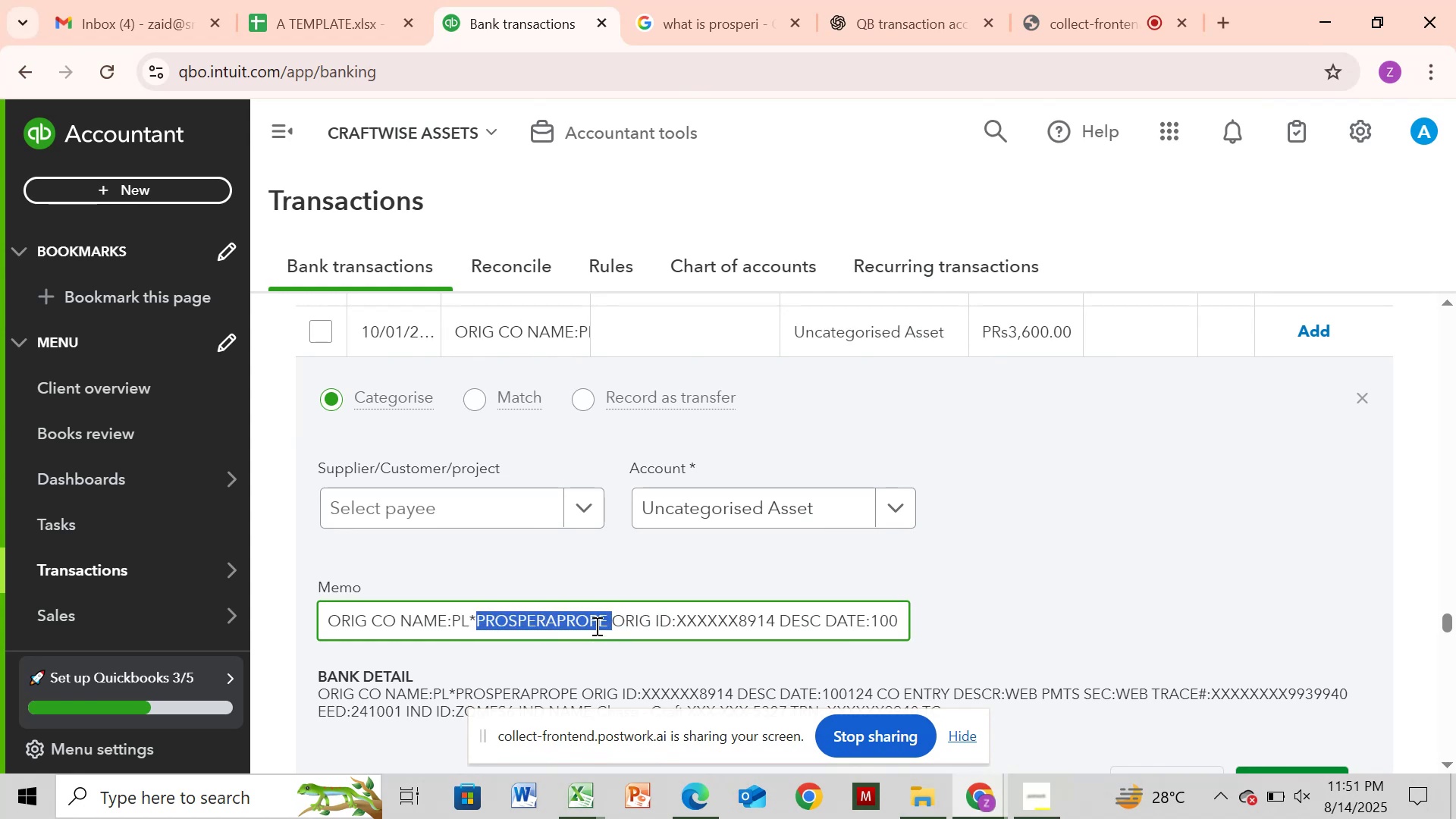 
key(Control+C)
 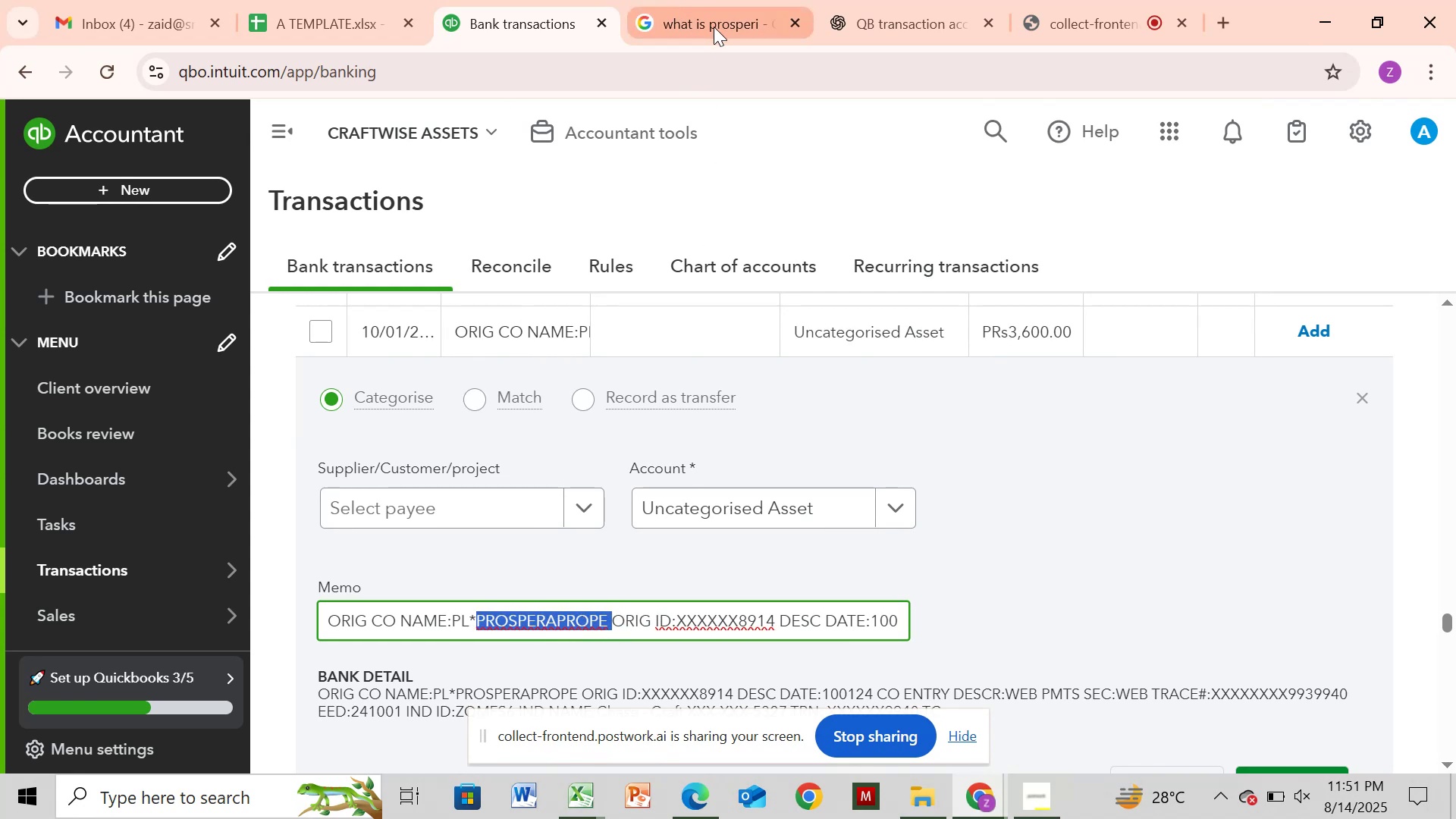 
left_click([714, 27])
 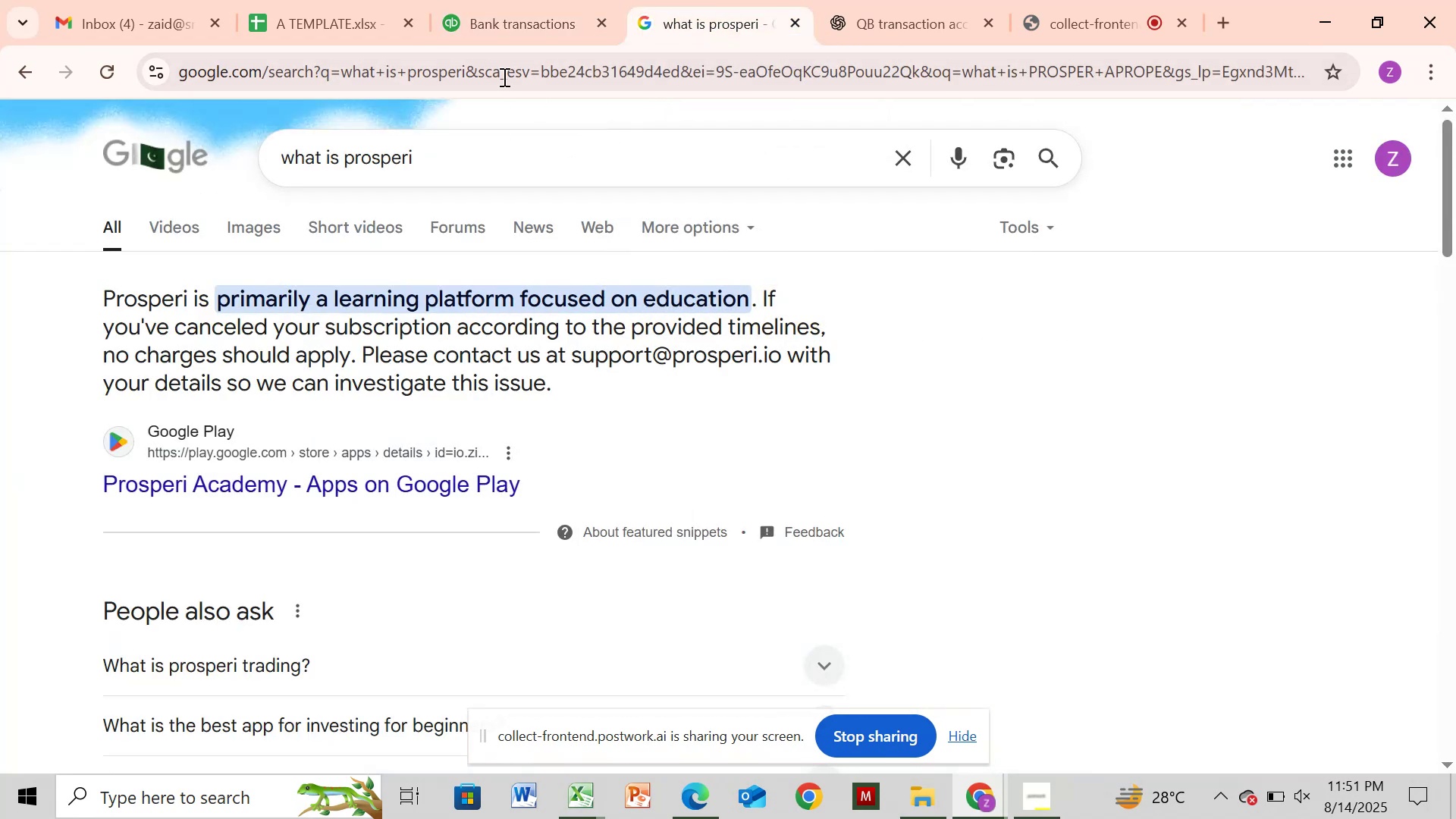 
left_click([427, 157])
 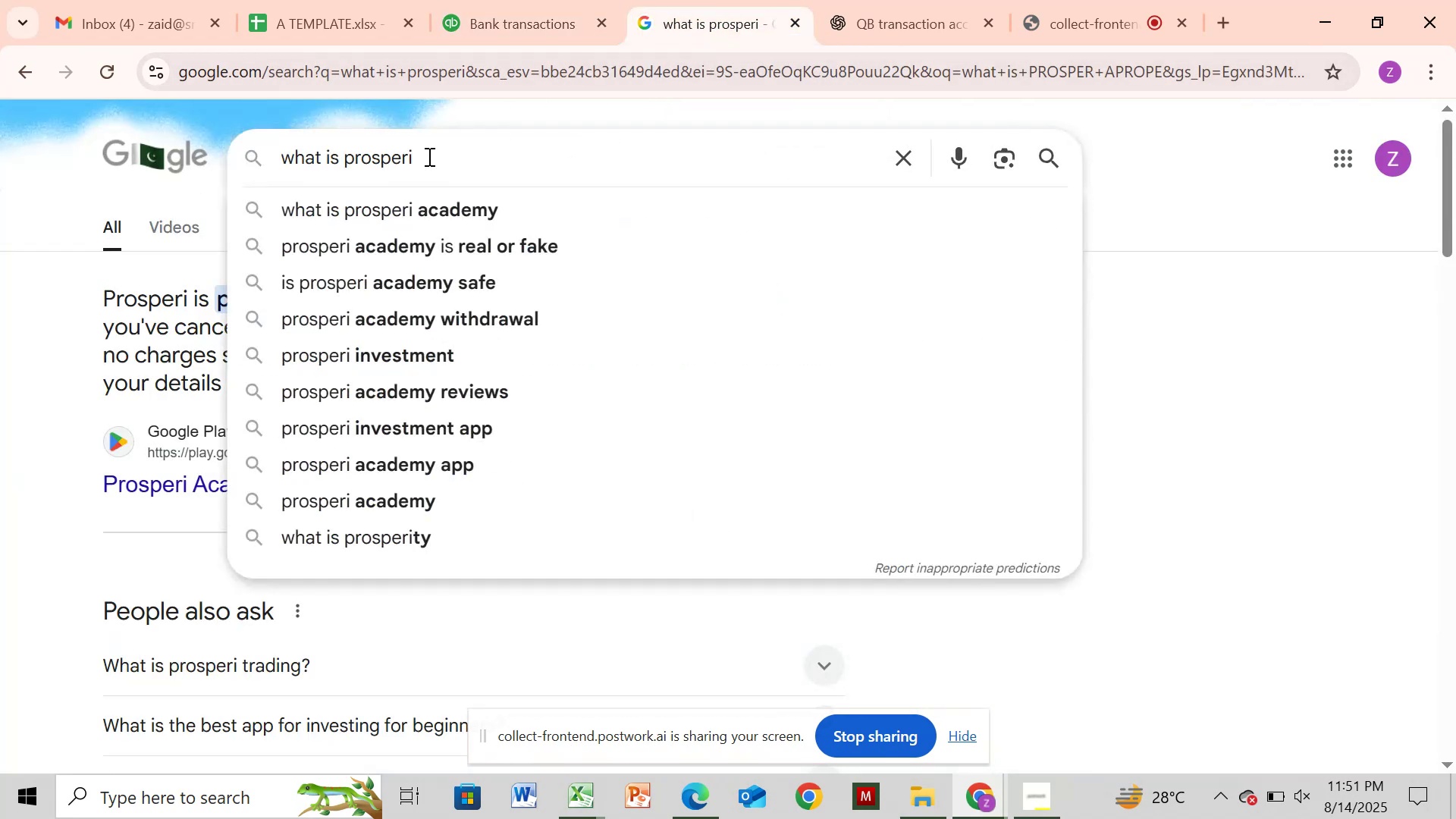 
hold_key(key=Backspace, duration=0.65)
 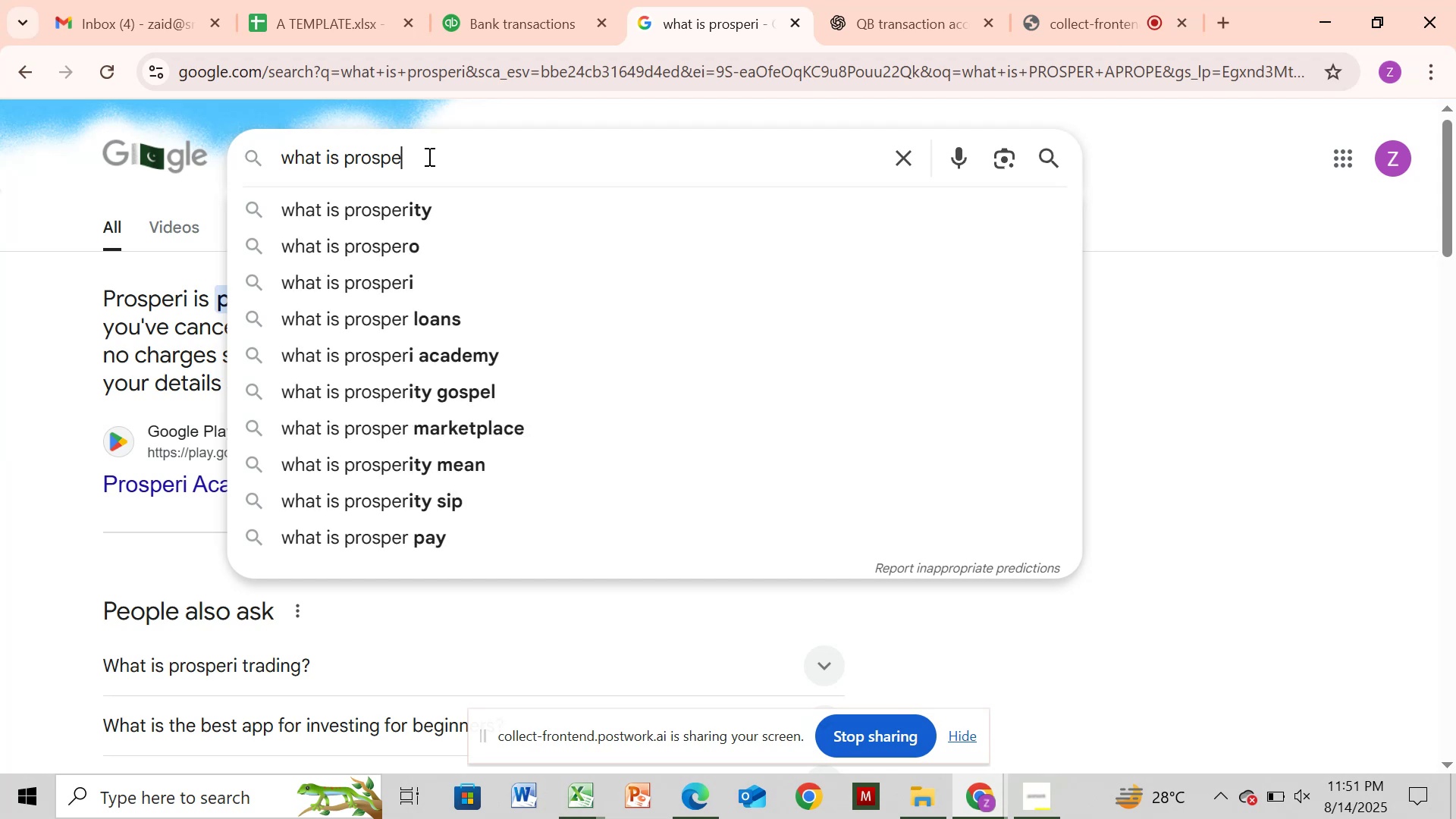 
key(Backspace)
 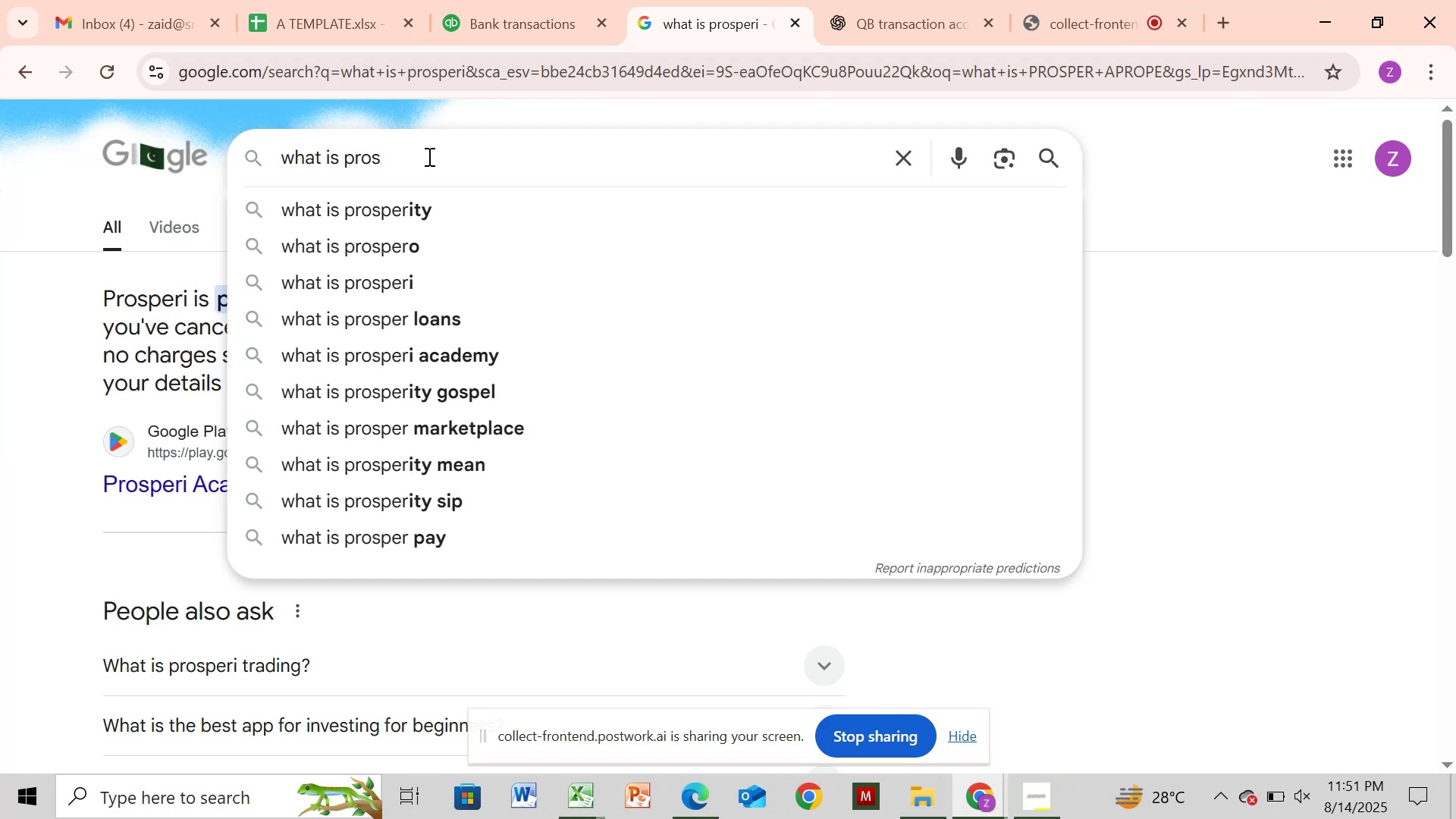 
key(Backspace)
 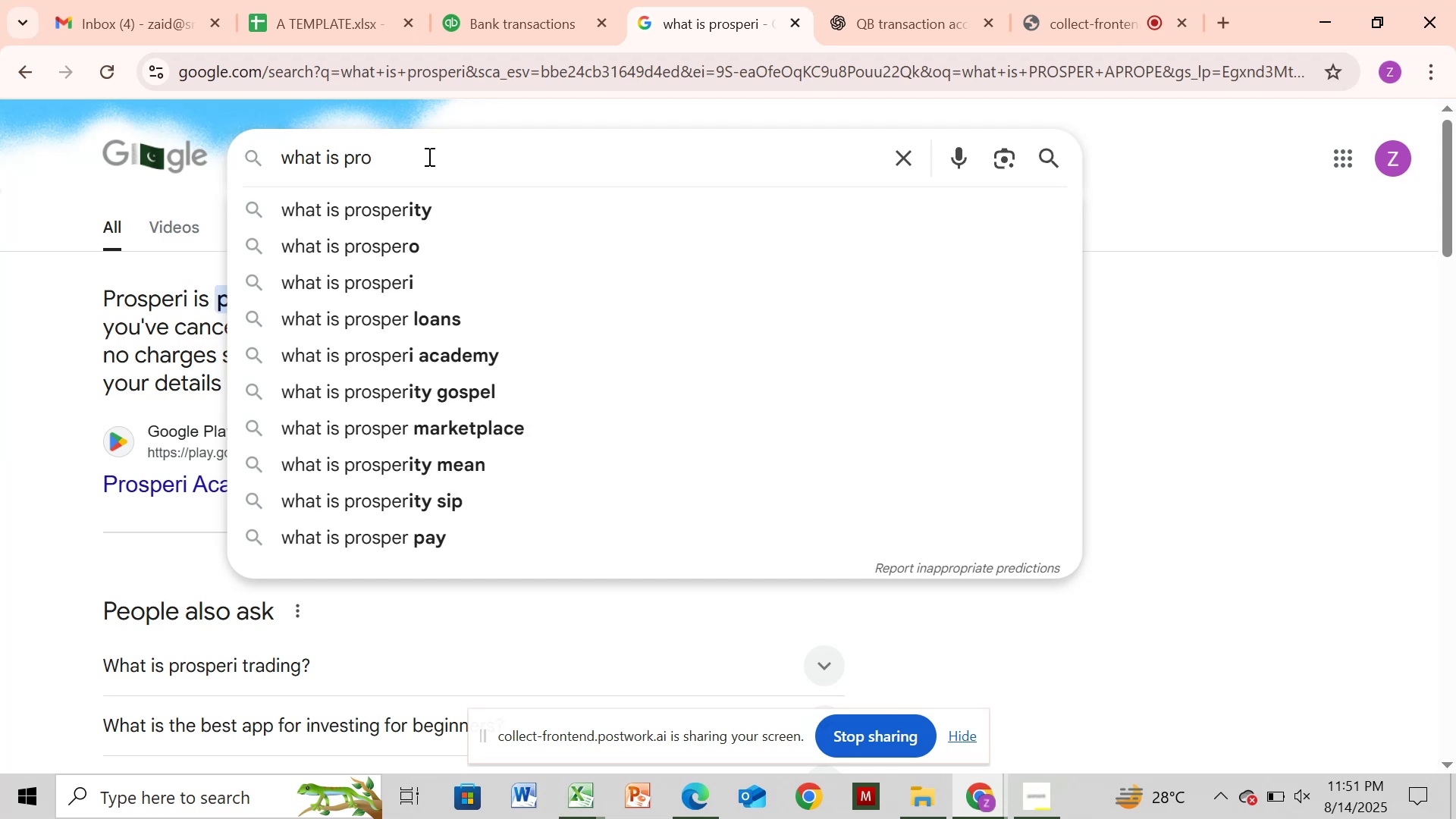 
key(Backspace)
 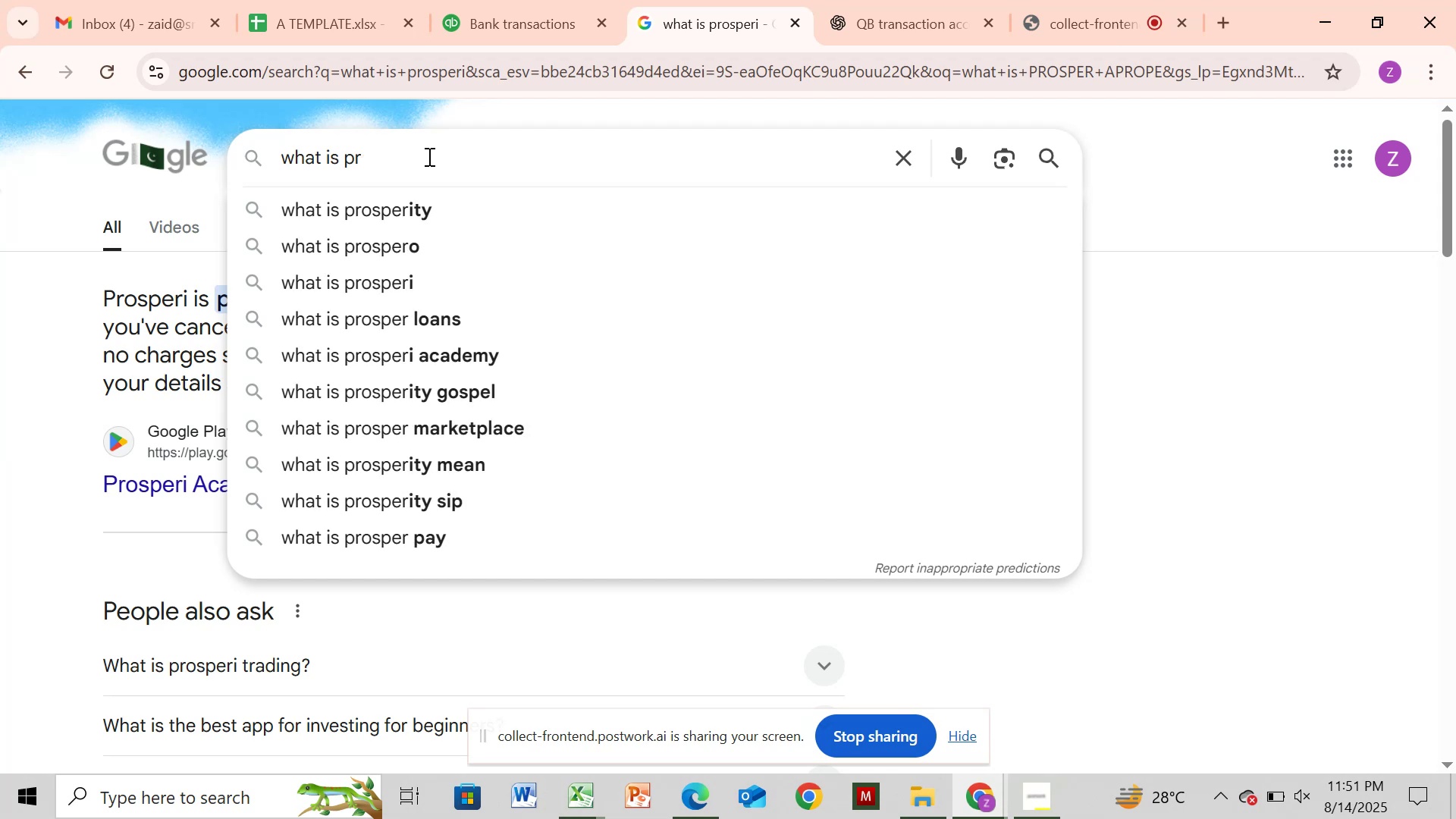 
key(Backspace)
 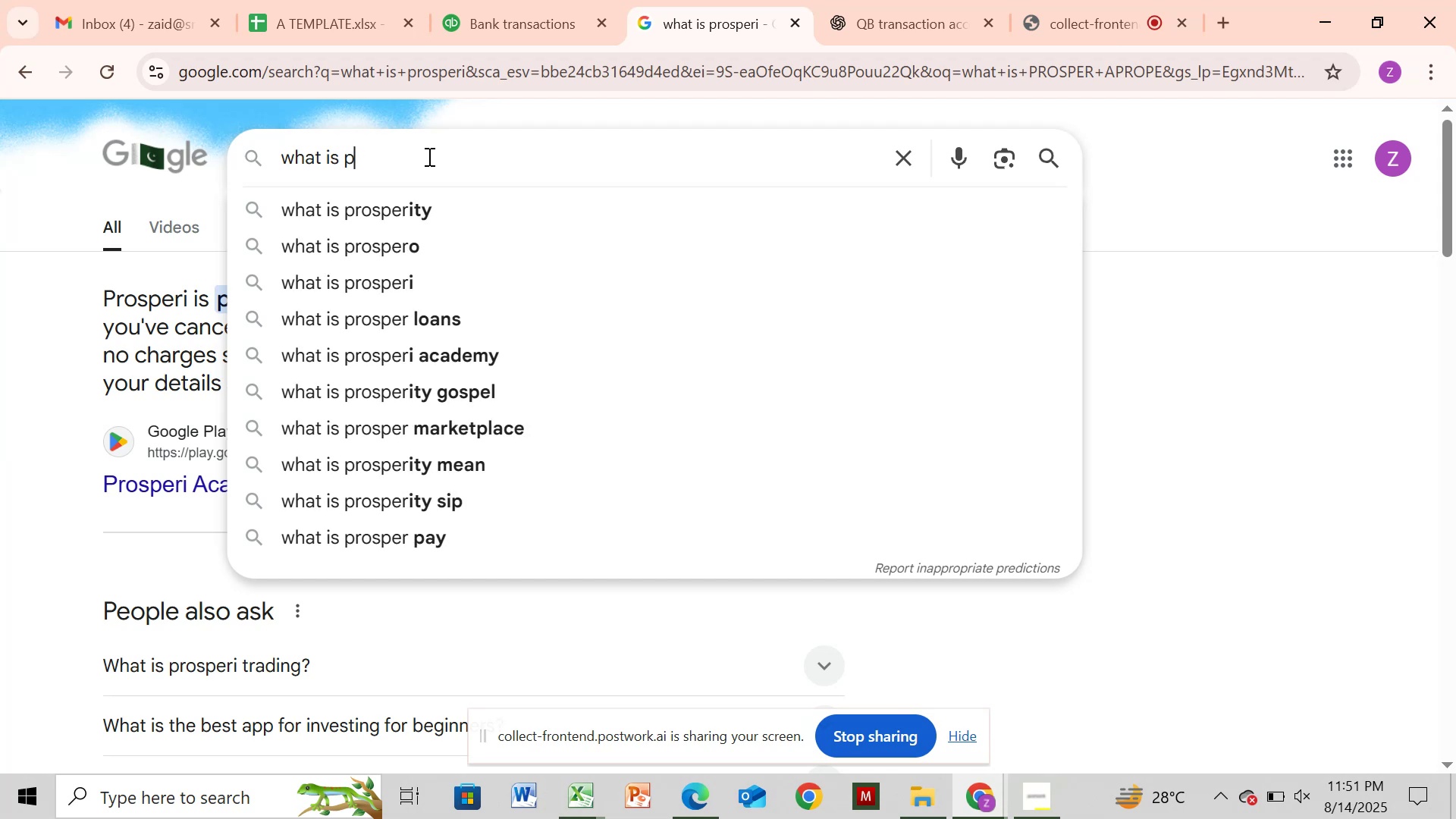 
key(Backspace)
 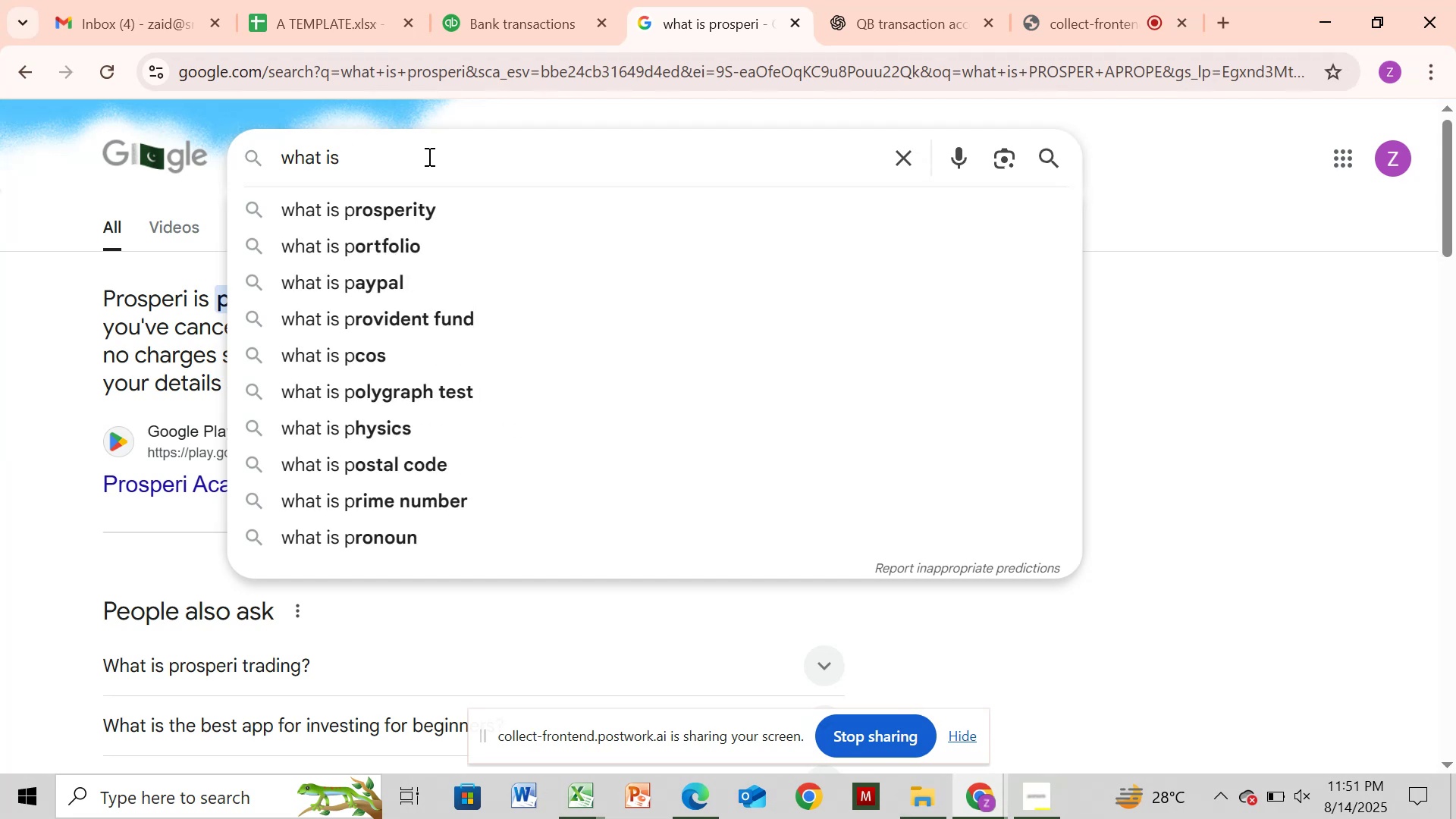 
key(Control+V)
 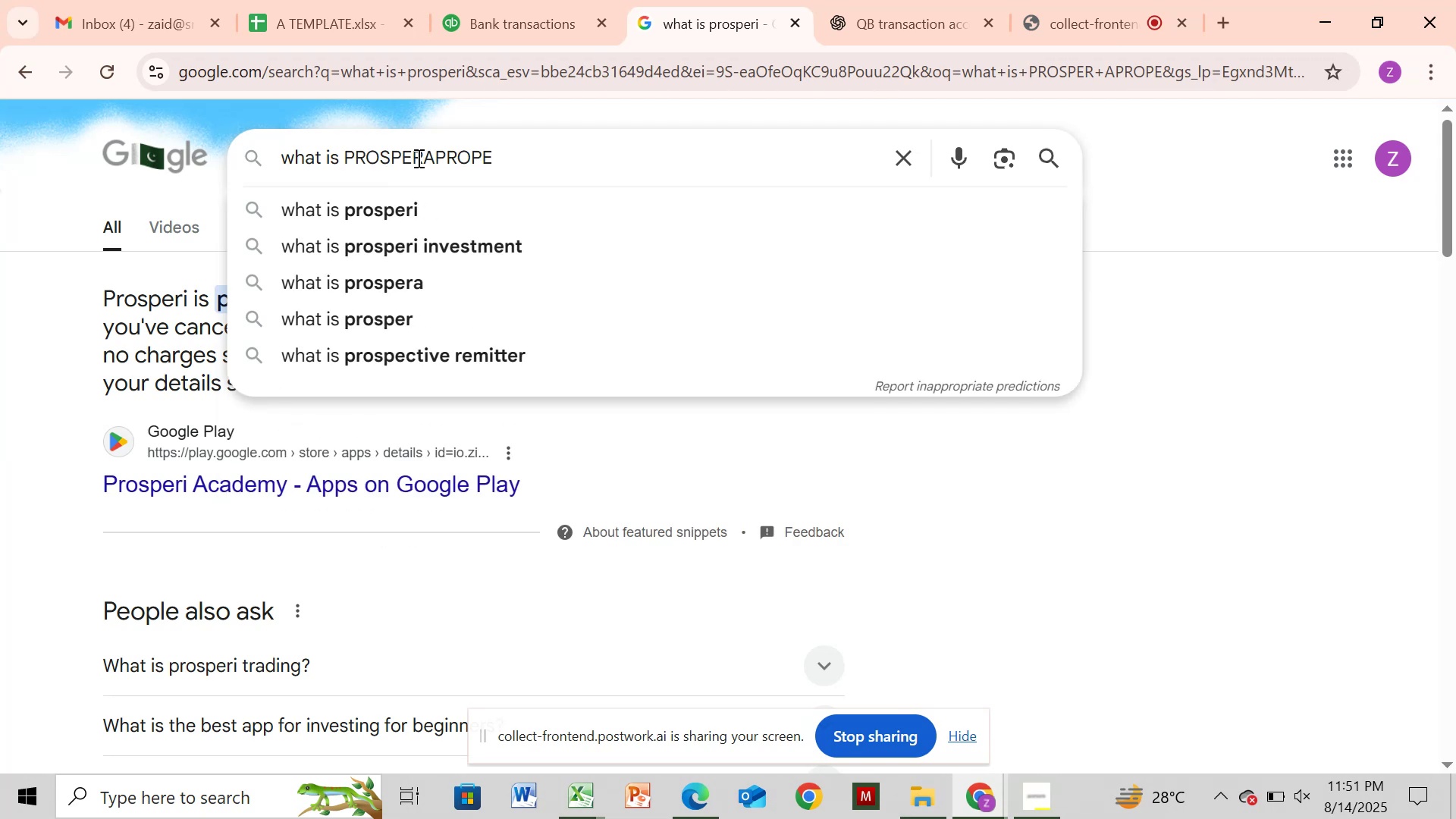 
left_click([422, 156])
 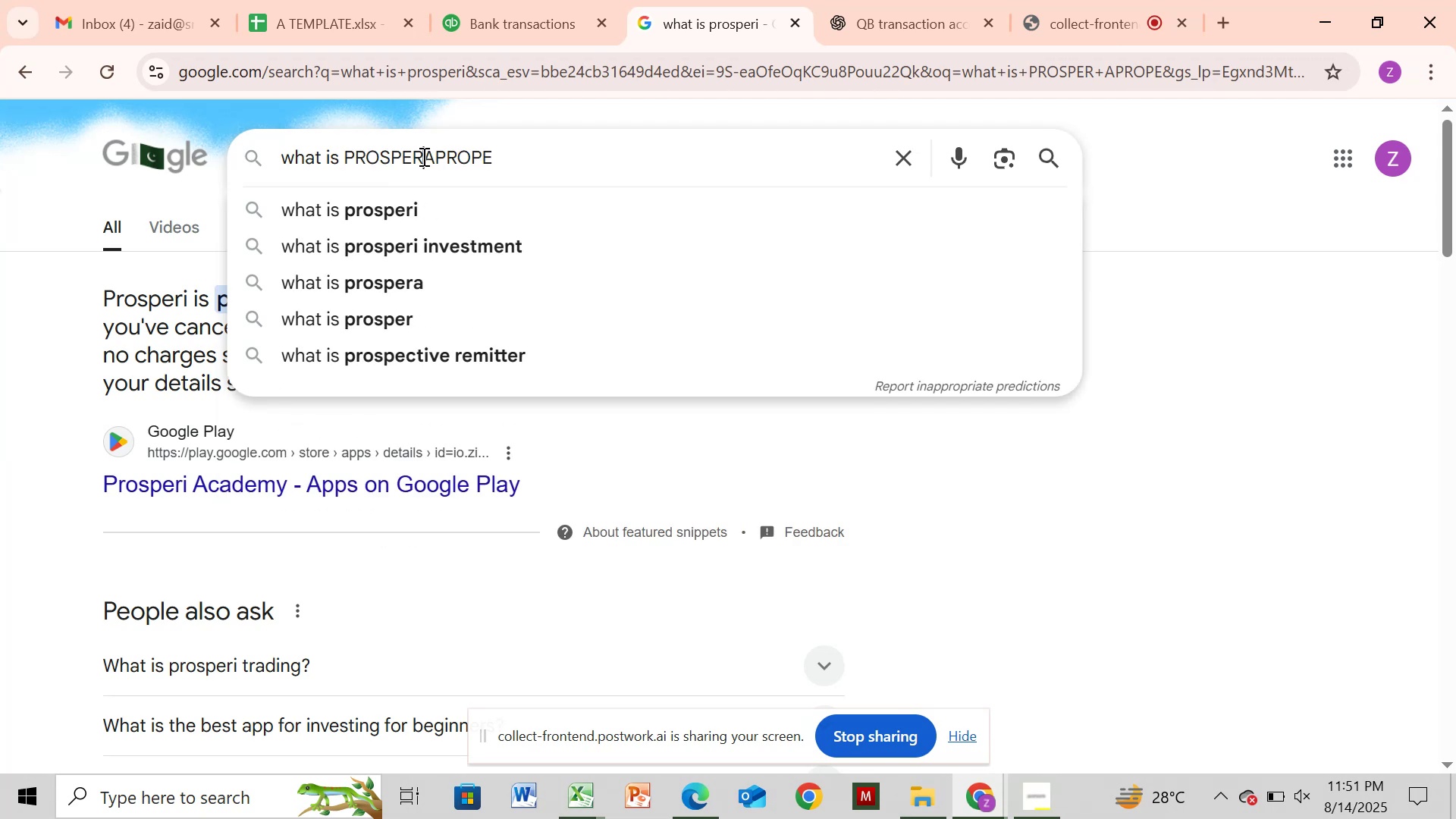 
key(Space)
 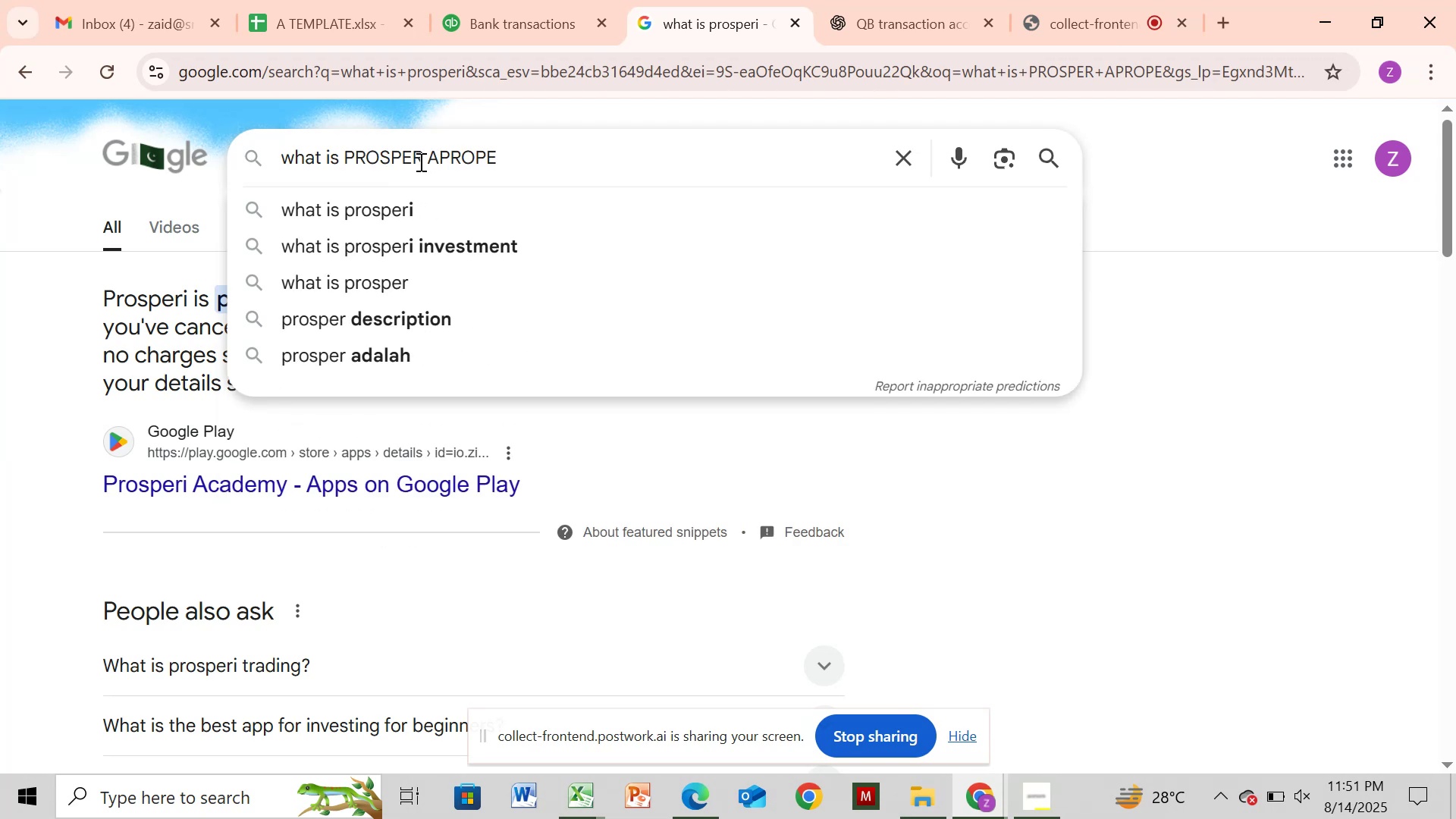 
key(Enter)
 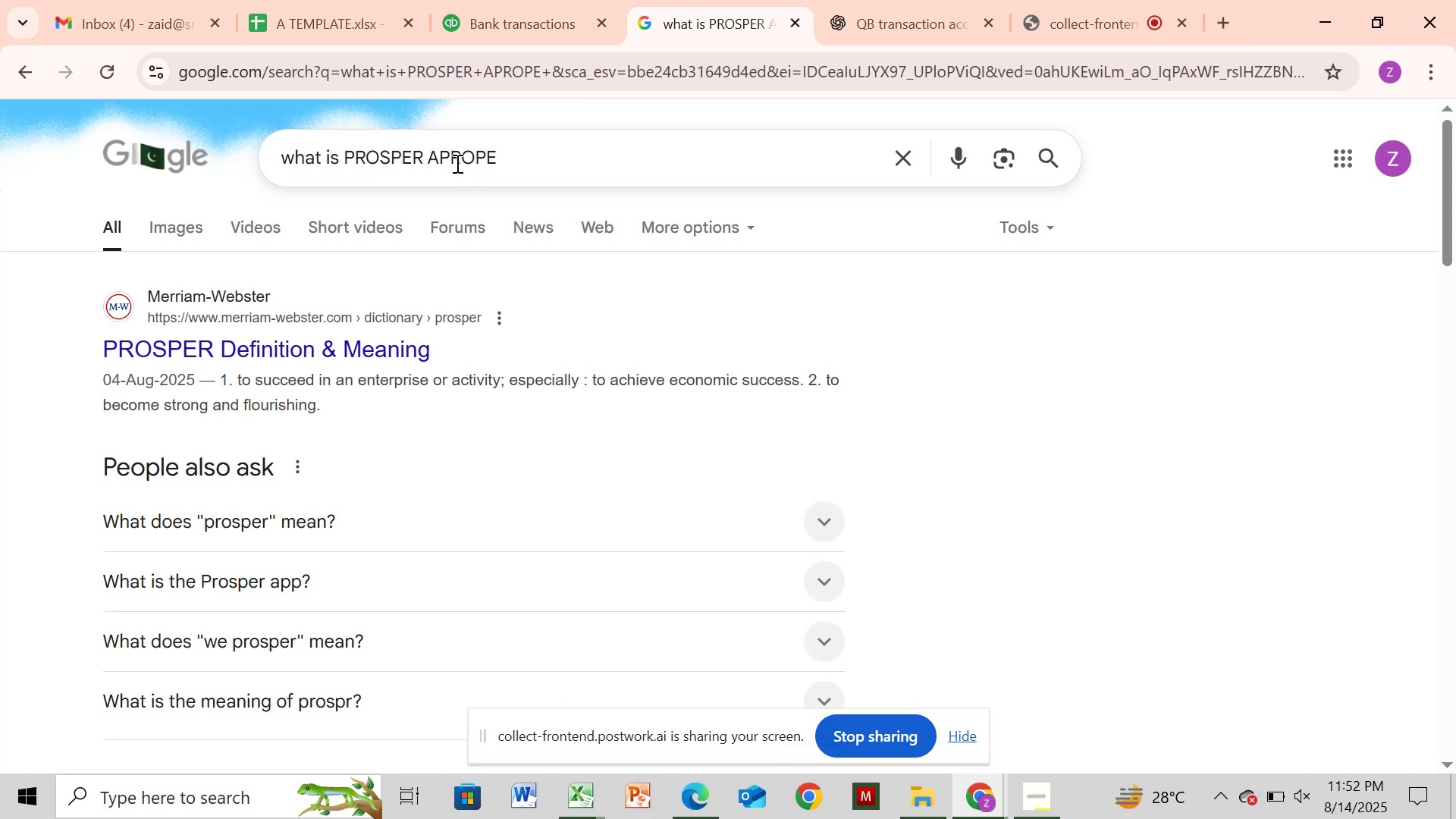 
wait(11.84)
 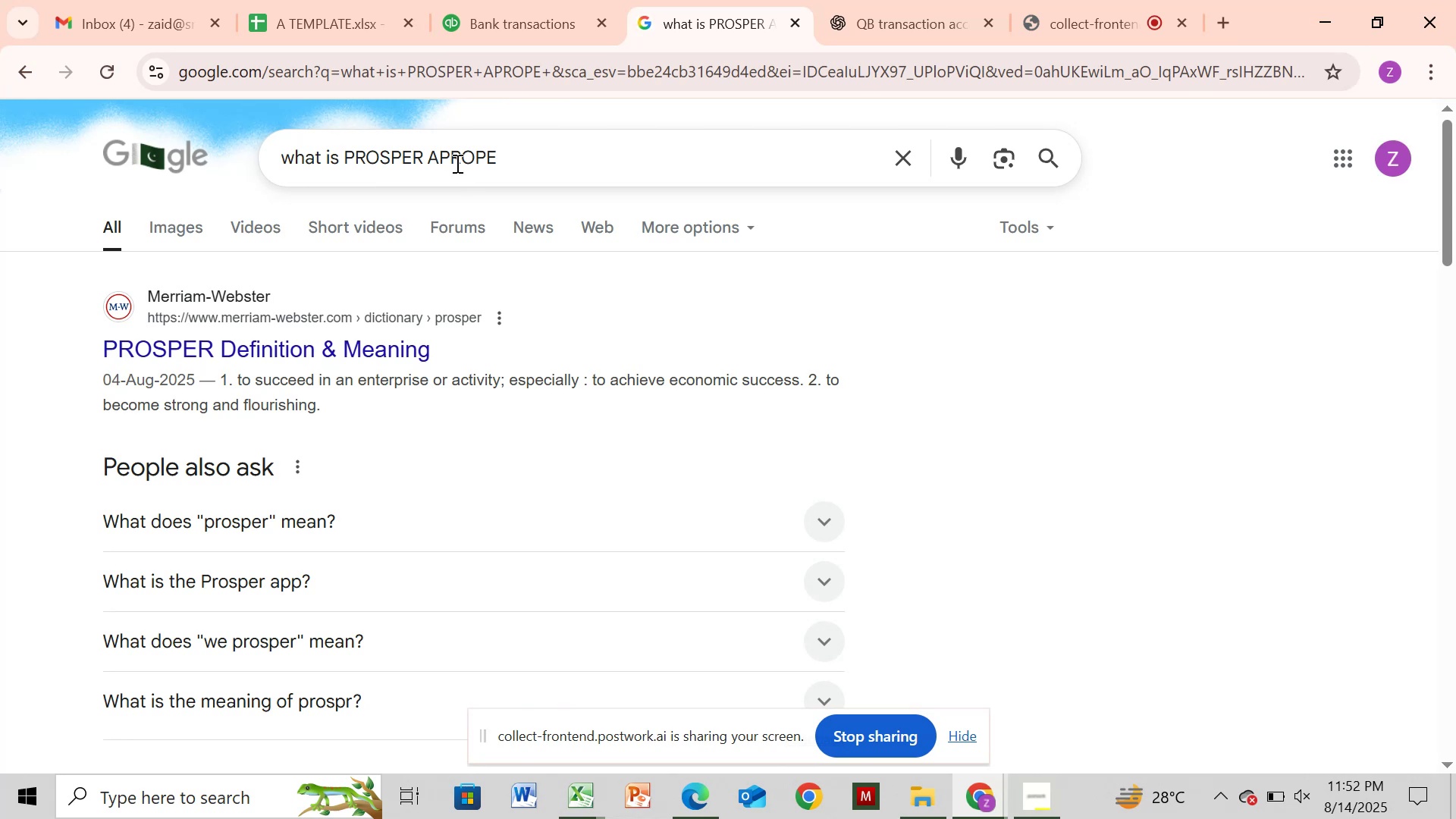 
left_click_drag(start_coordinate=[1451, 210], to_coordinate=[1455, 424])
 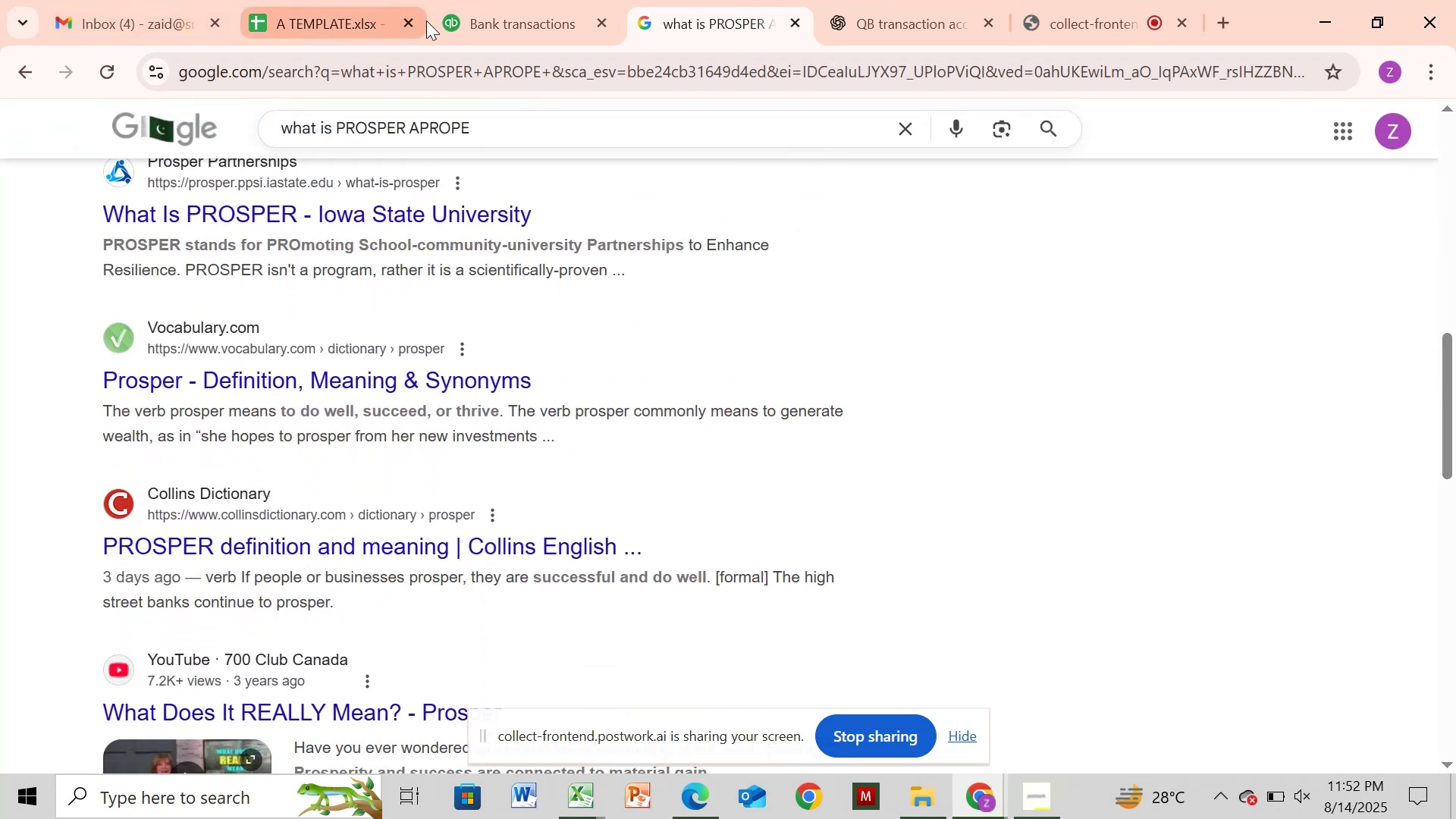 
left_click([525, 20])
 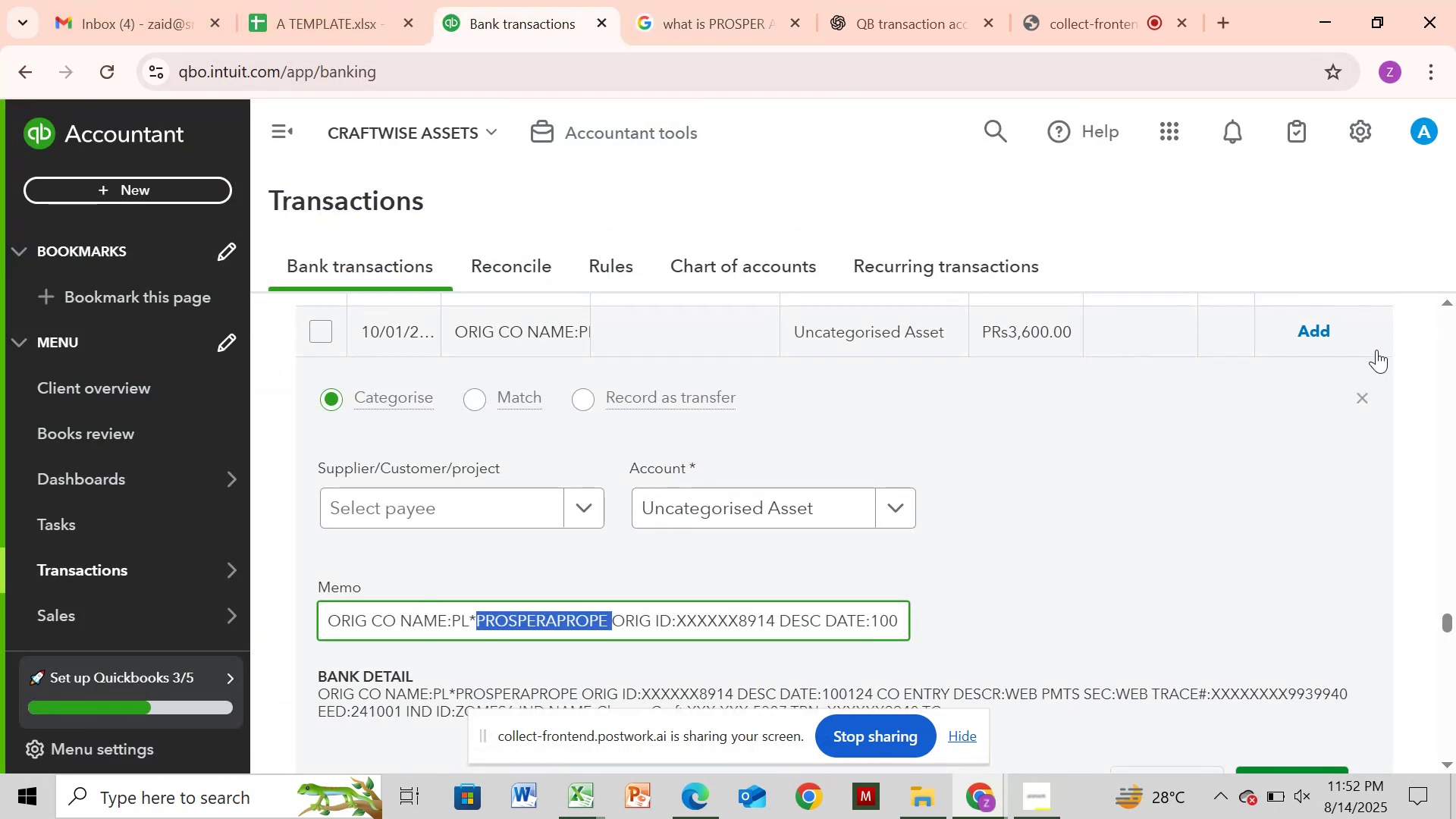 
left_click_drag(start_coordinate=[1367, 397], to_coordinate=[1353, 388])
 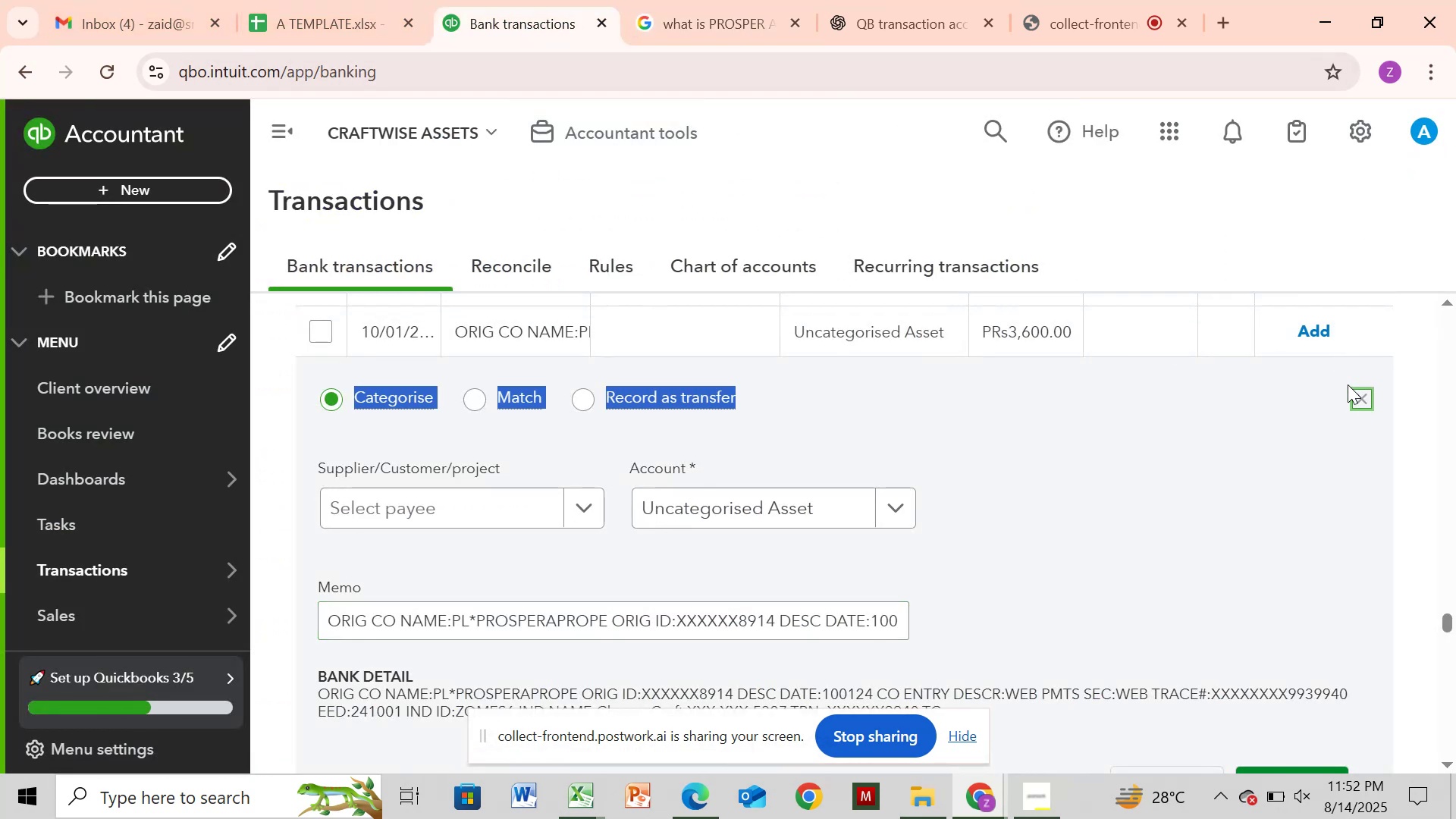 
left_click_drag(start_coordinate=[1369, 401], to_coordinate=[1367, 397])
 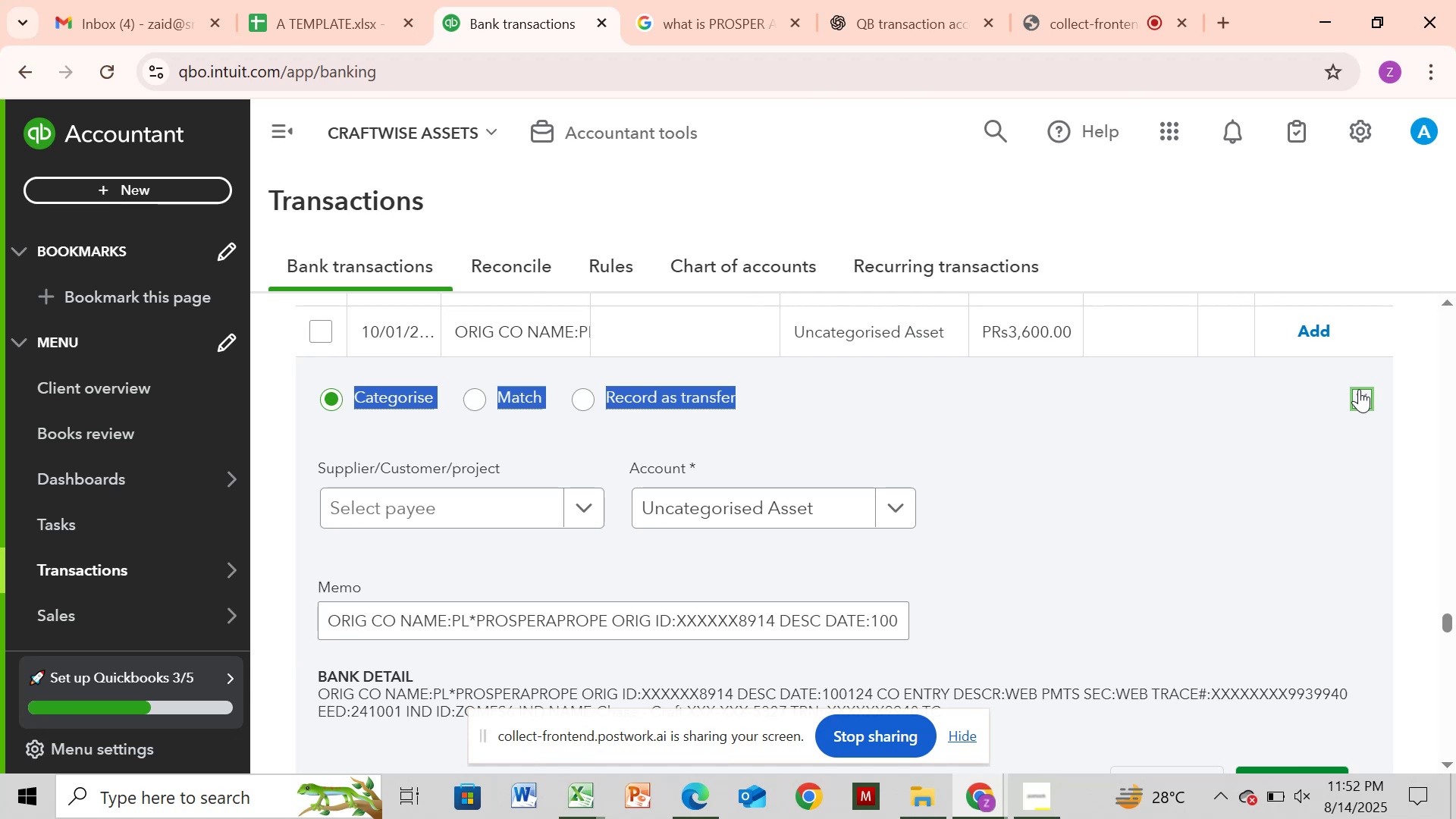 
left_click([1359, 389])
 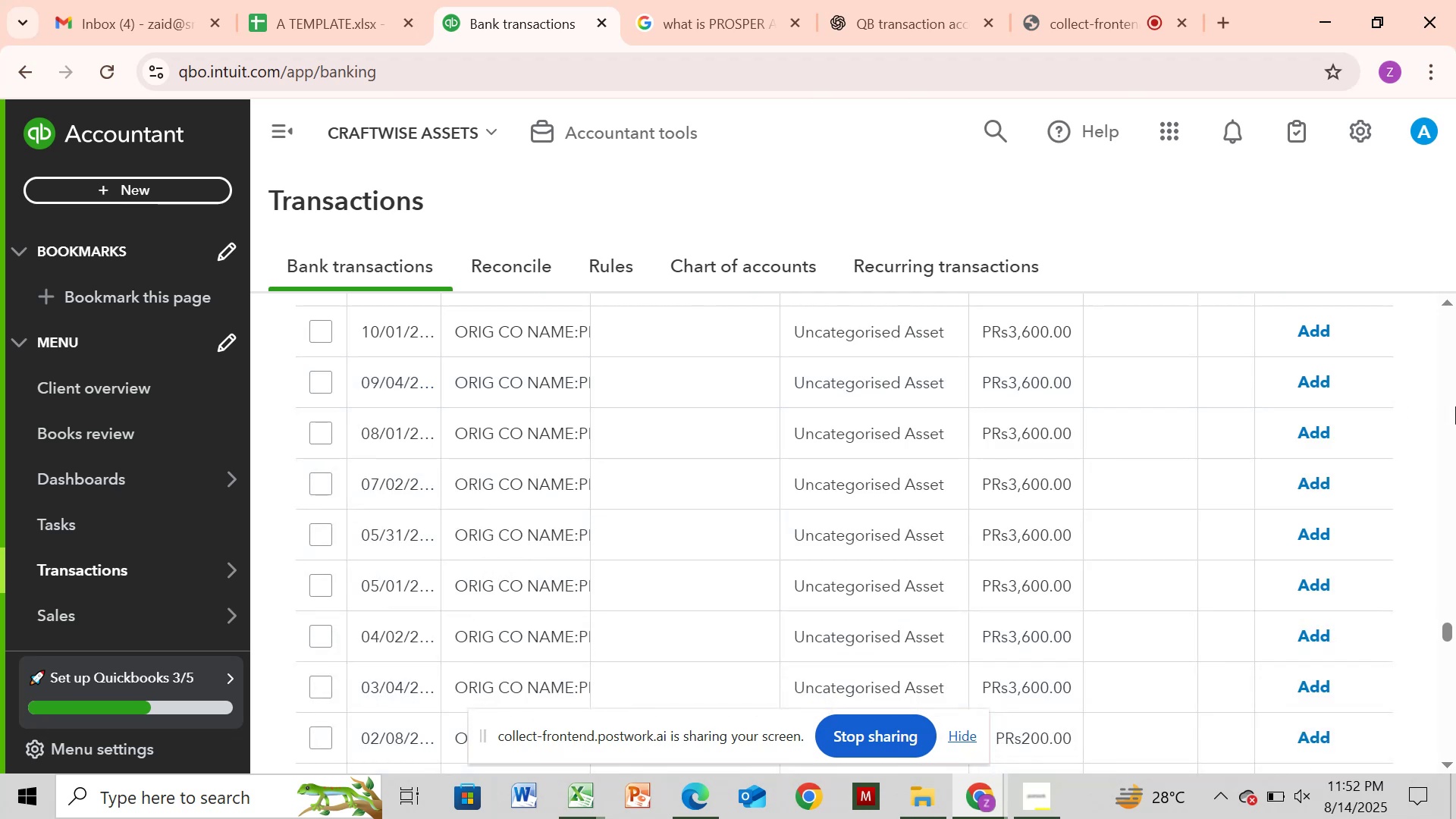 
wait(9.15)
 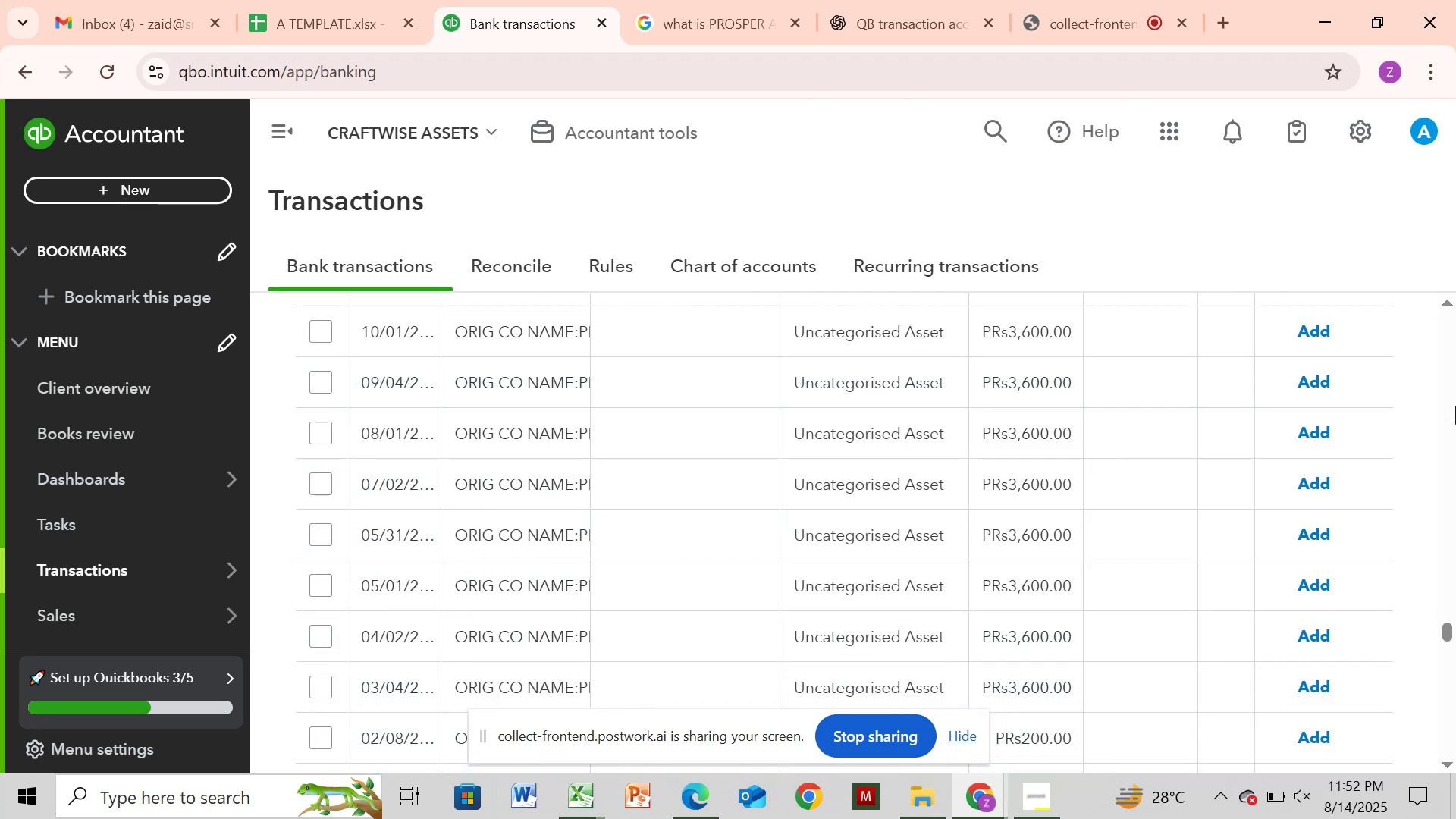 
left_click([509, 593])
 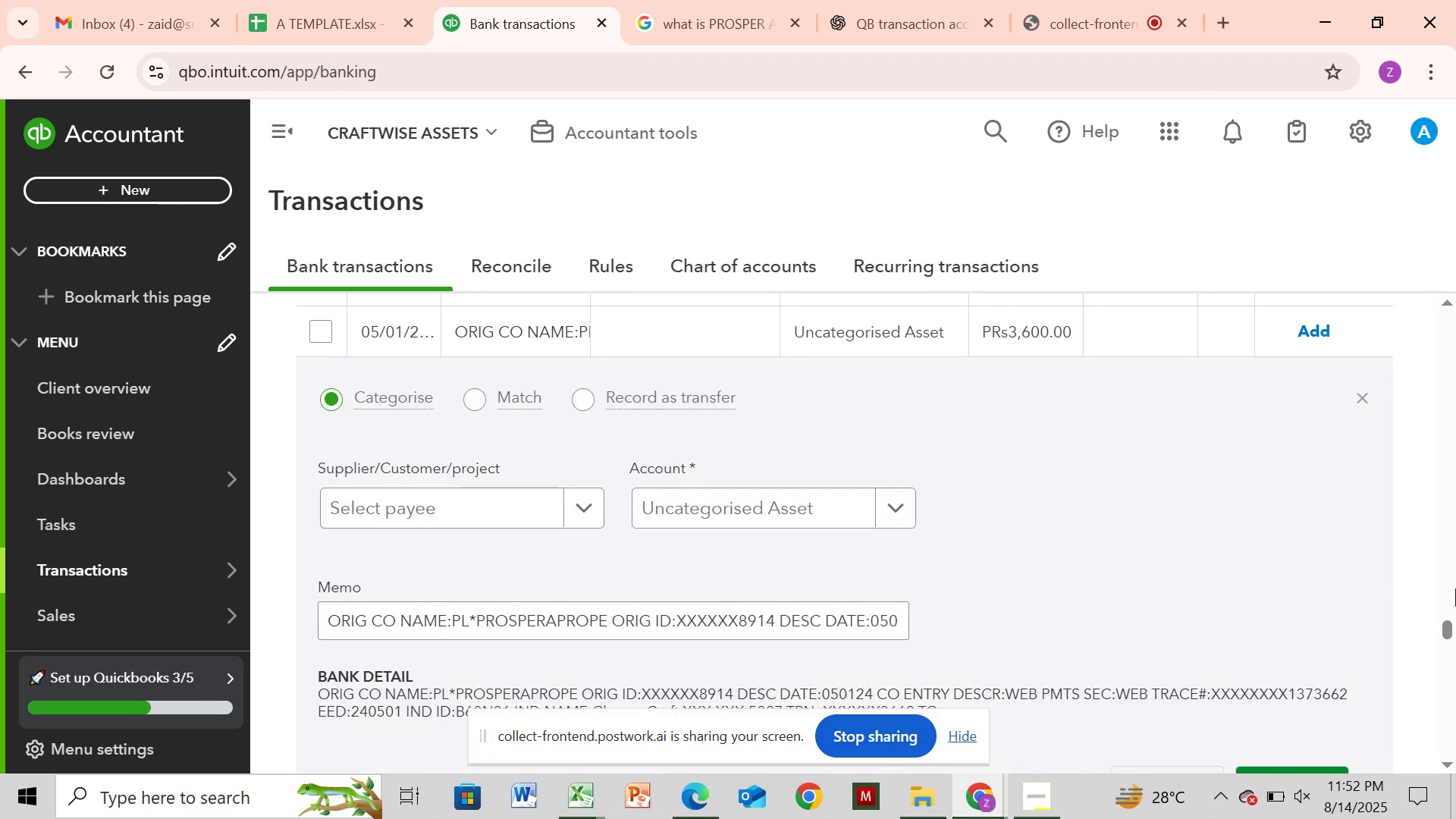 
wait(5.61)
 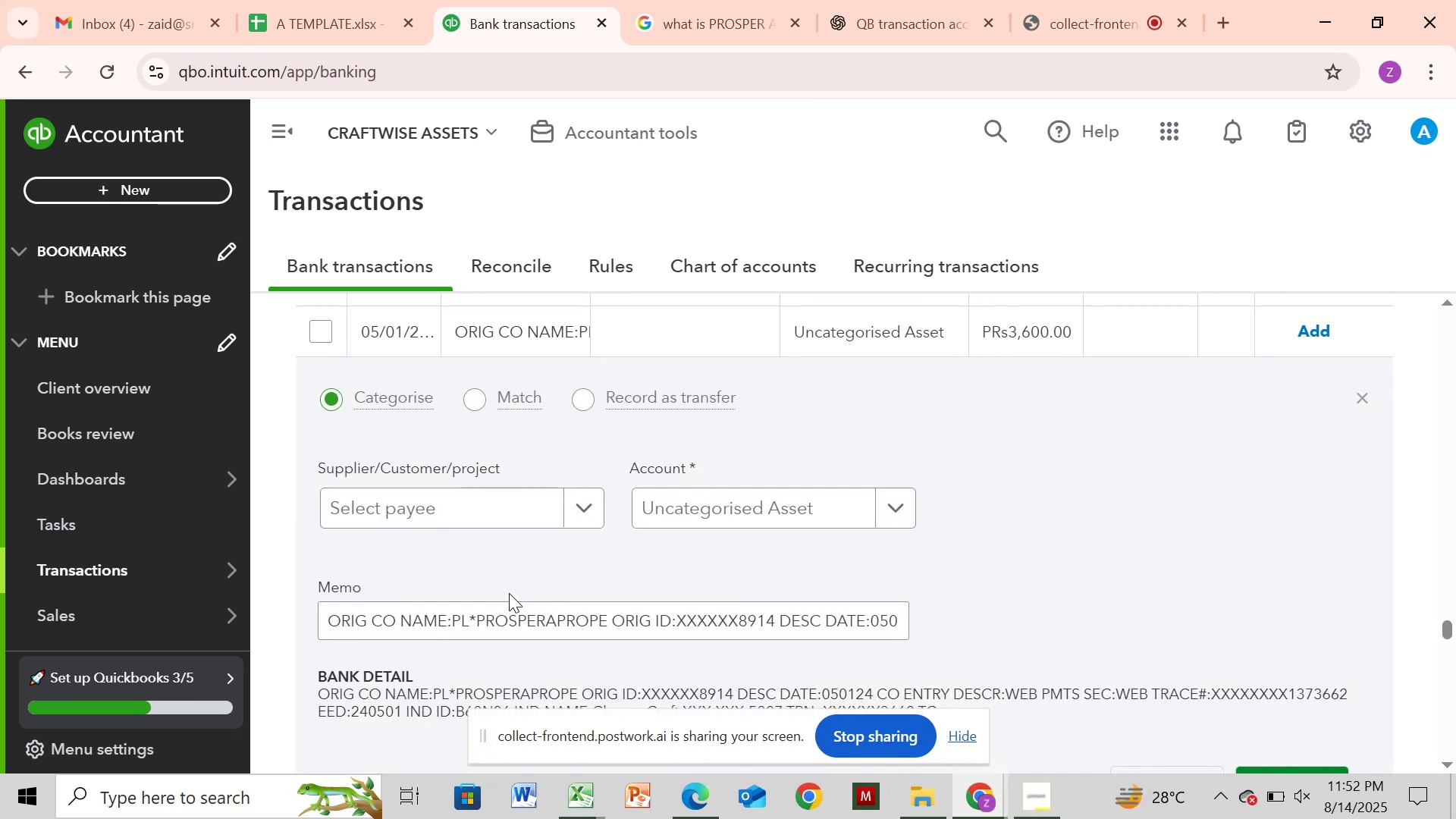 
left_click_drag(start_coordinate=[1450, 632], to_coordinate=[1454, 622])
 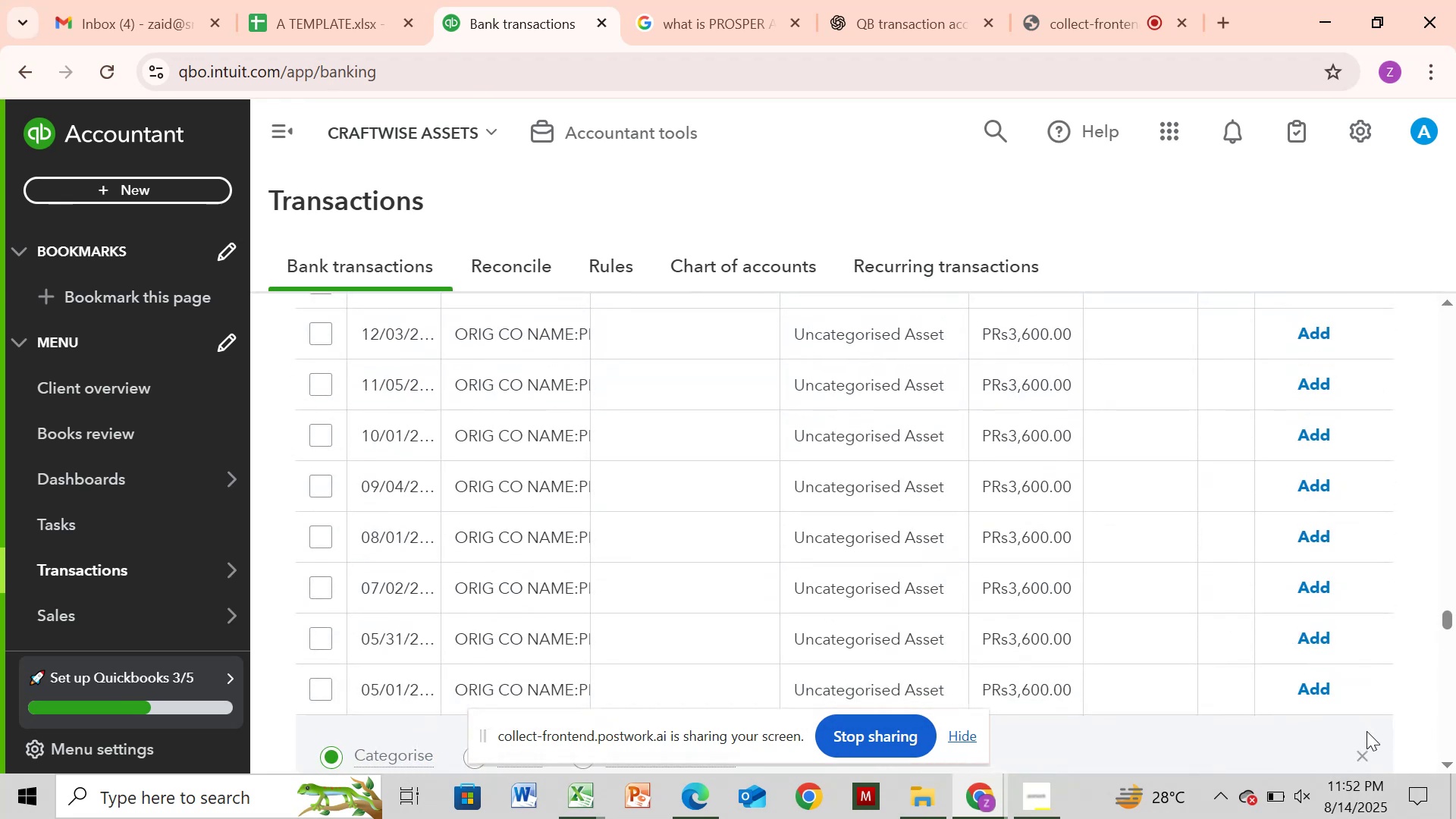 
left_click([1364, 750])
 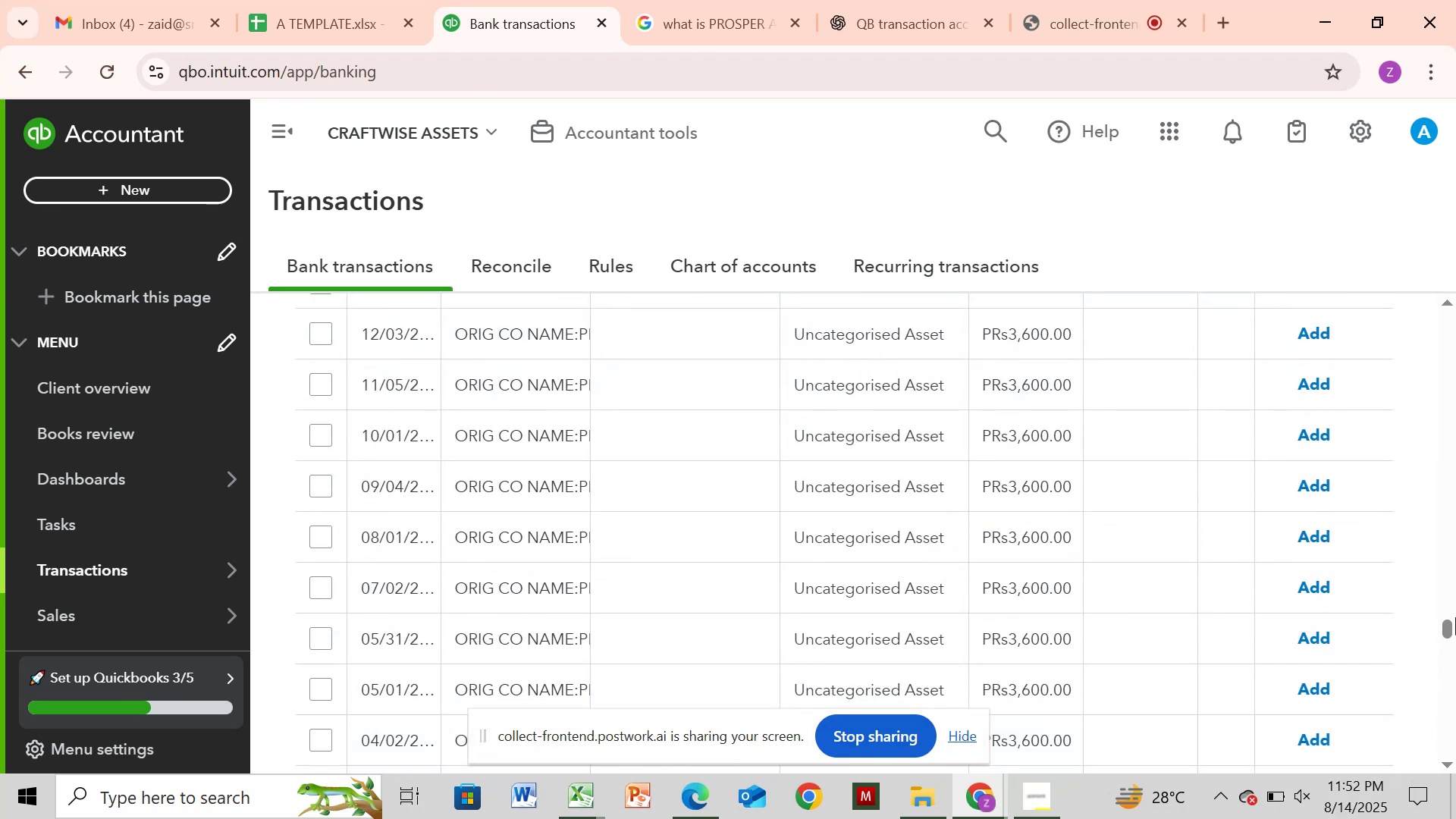 
left_click_drag(start_coordinate=[1442, 632], to_coordinate=[1455, 690])
 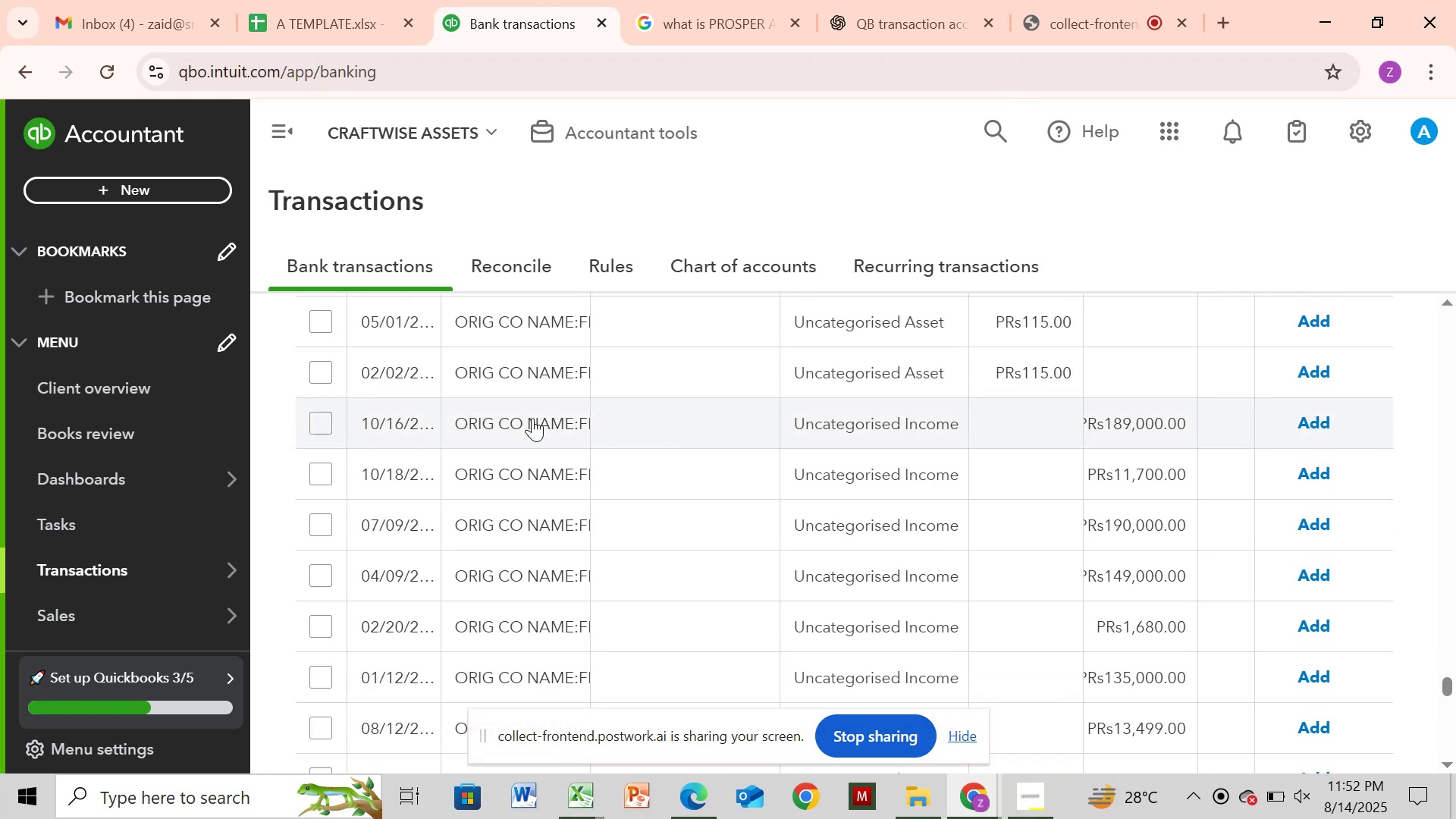 
left_click([532, 418])
 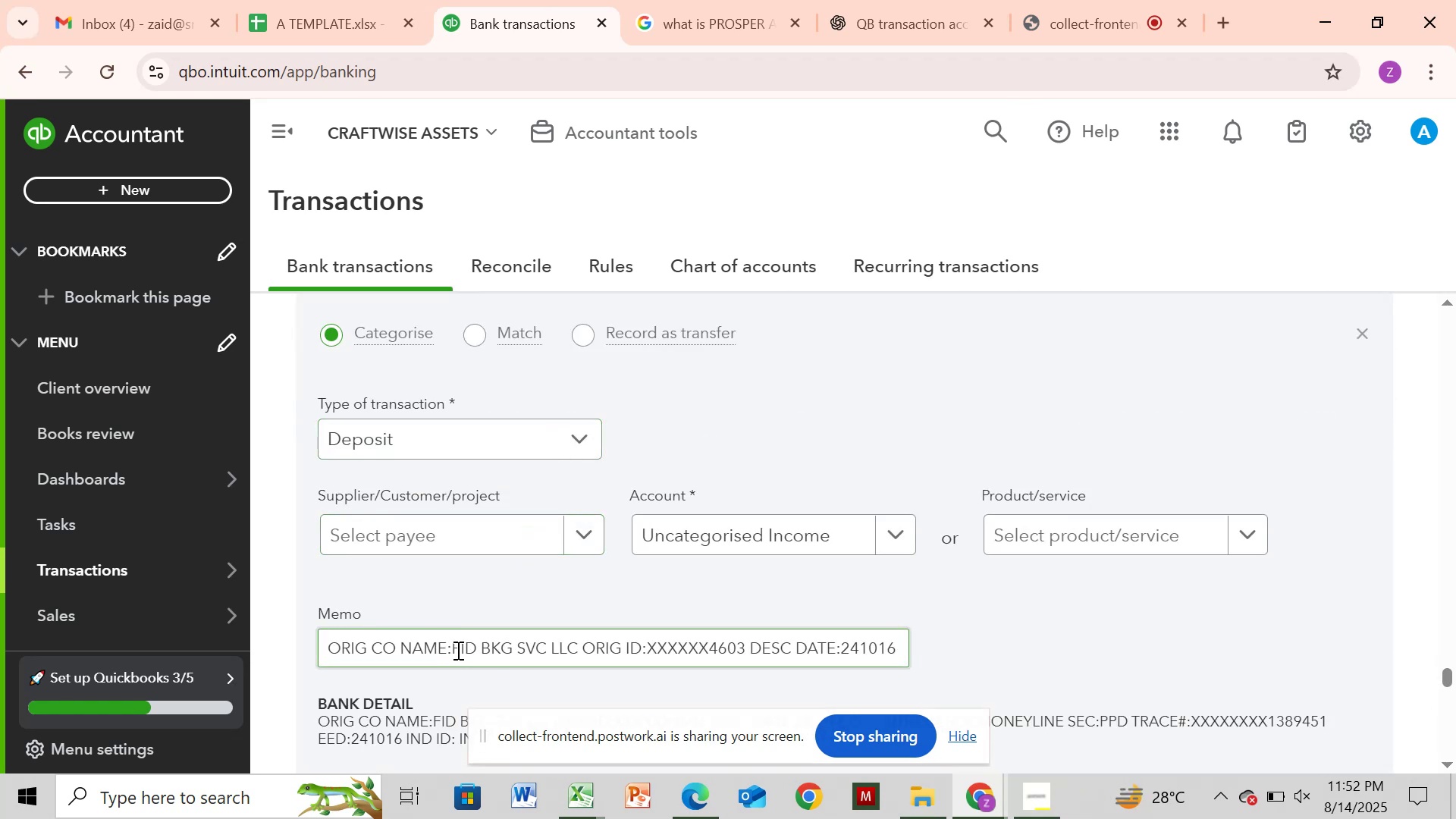 
left_click_drag(start_coordinate=[457, 650], to_coordinate=[573, 644])
 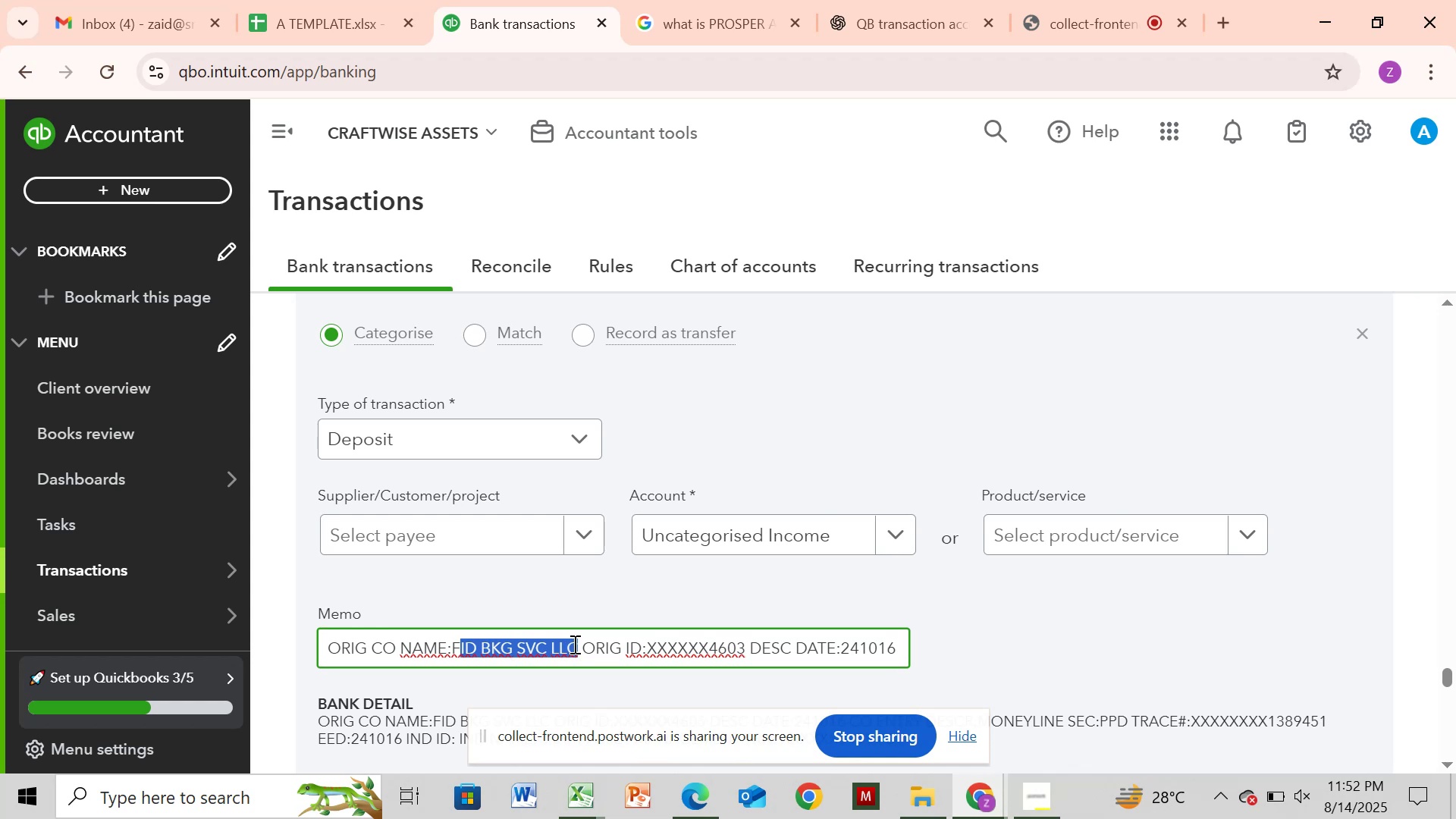 
key(Control+C)
 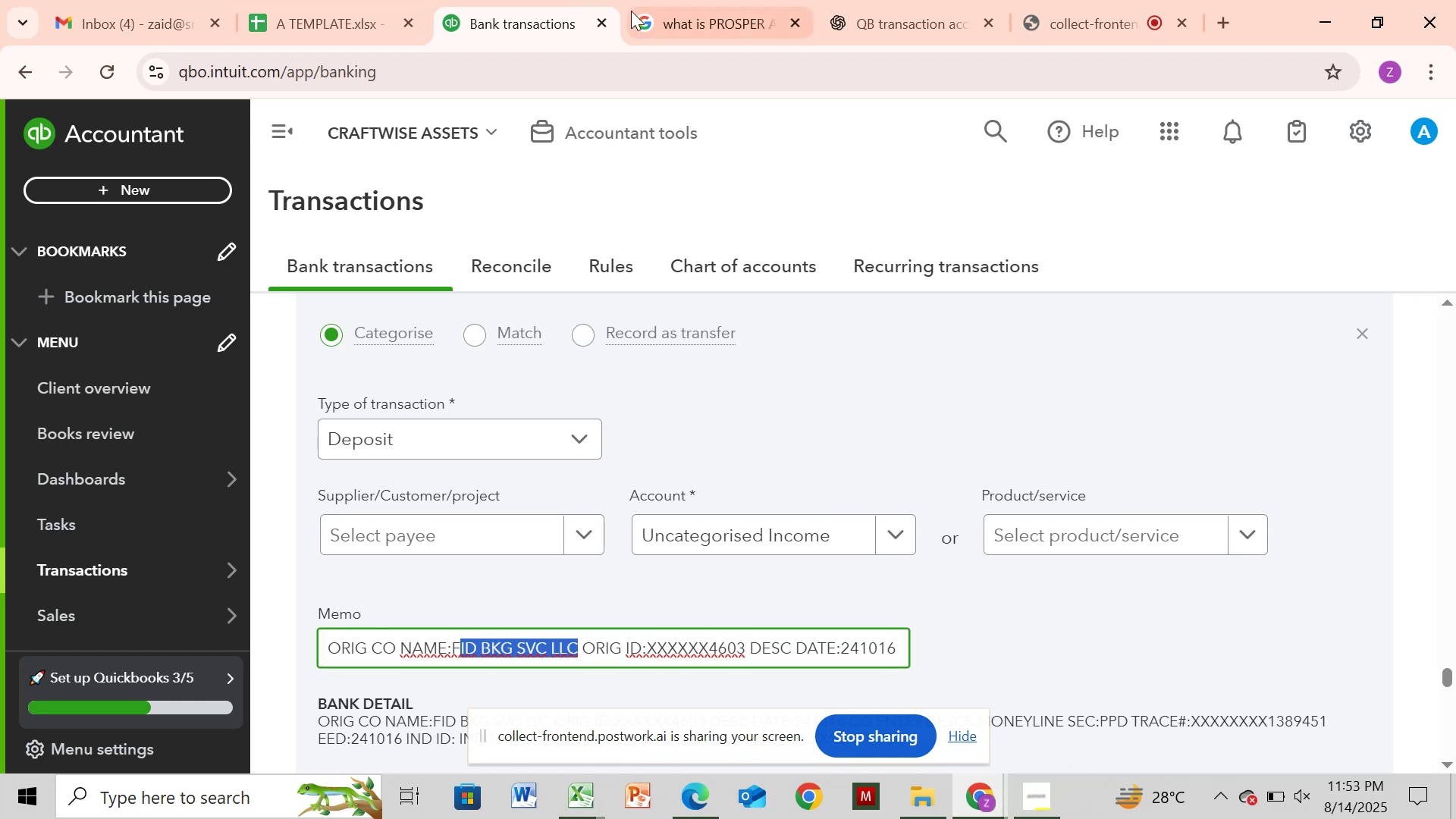 
left_click([671, 15])
 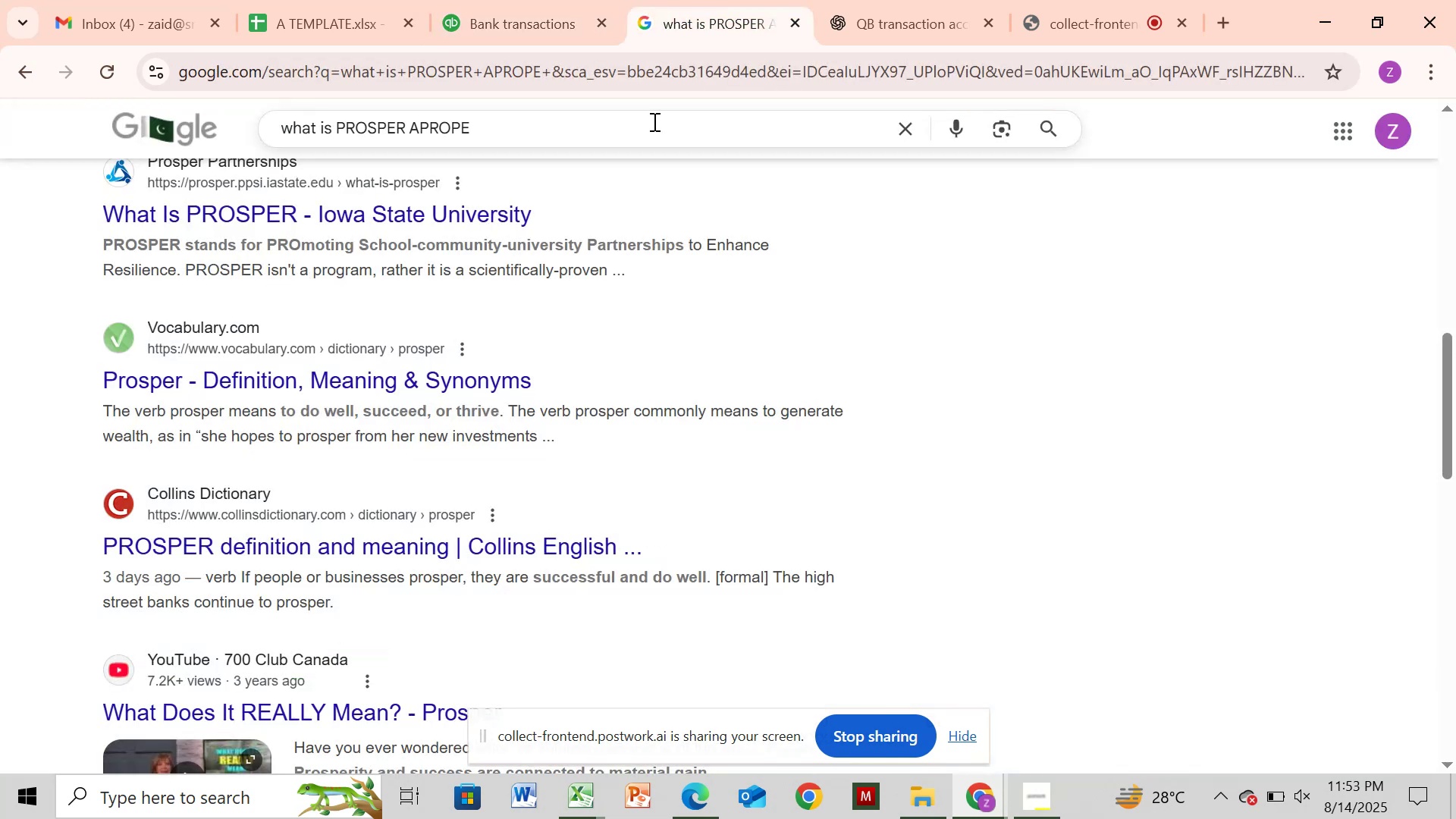 
left_click([653, 121])
 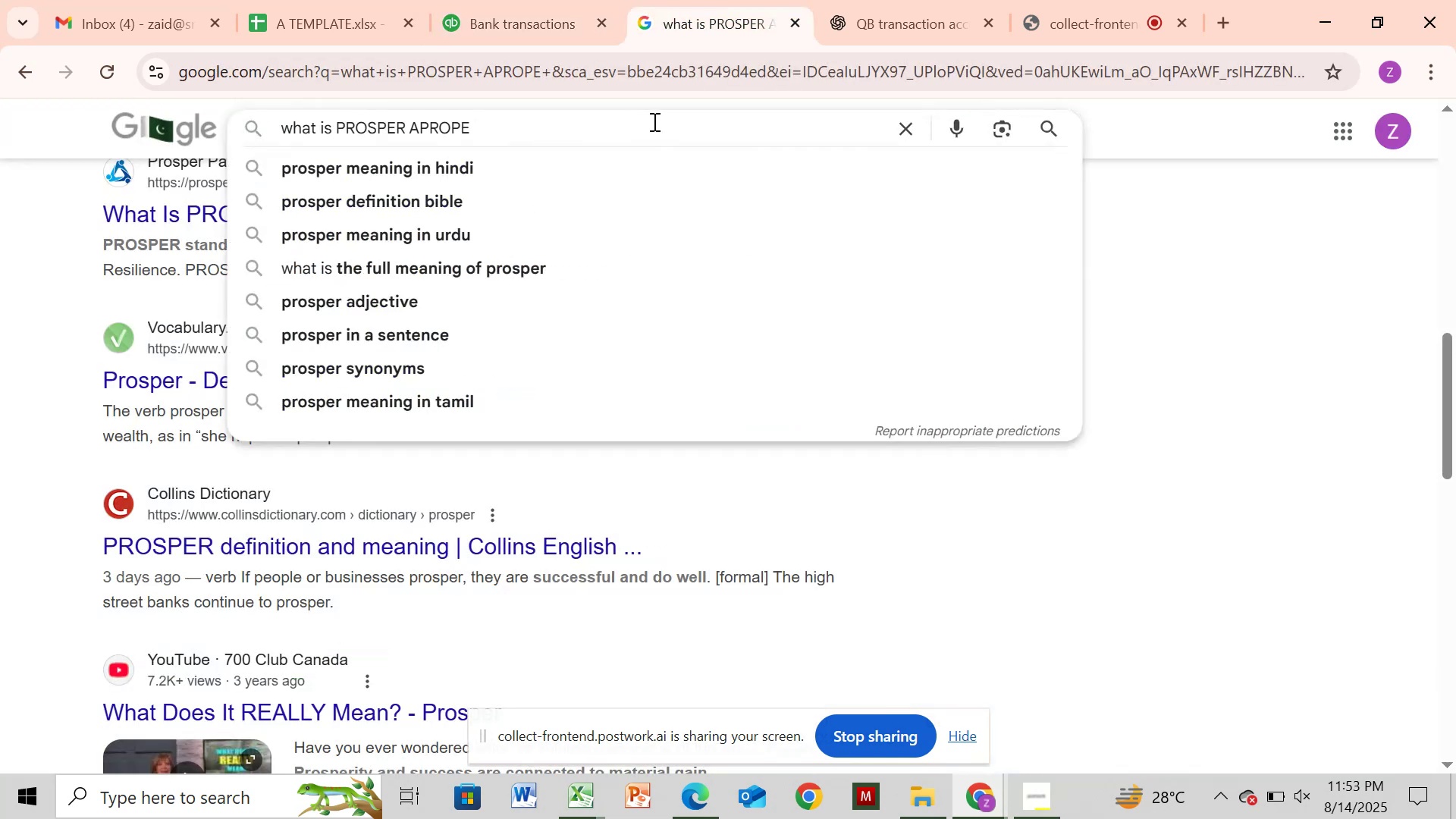 
hold_key(key=Backspace, duration=0.89)
 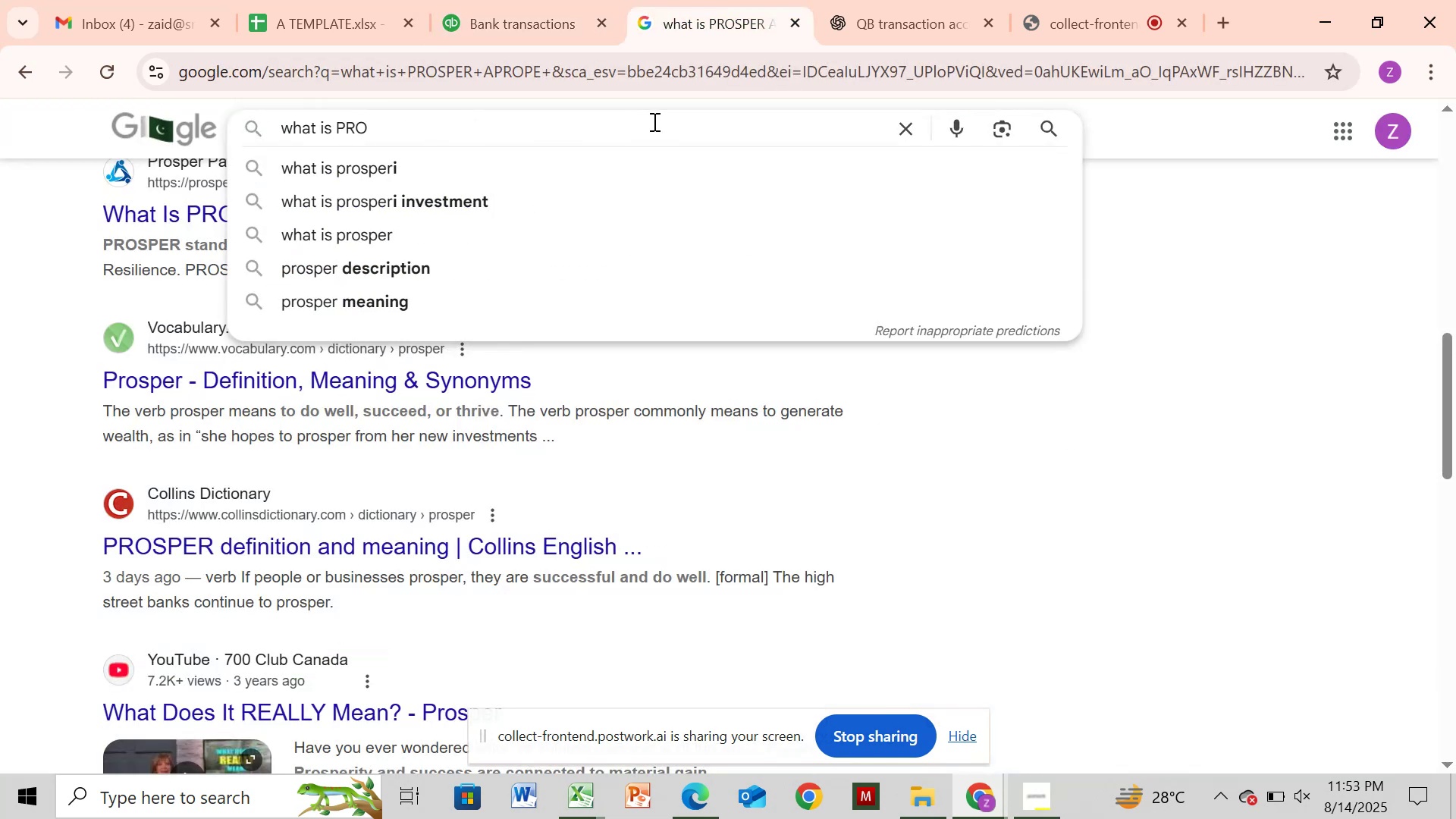 
key(Backspace)
 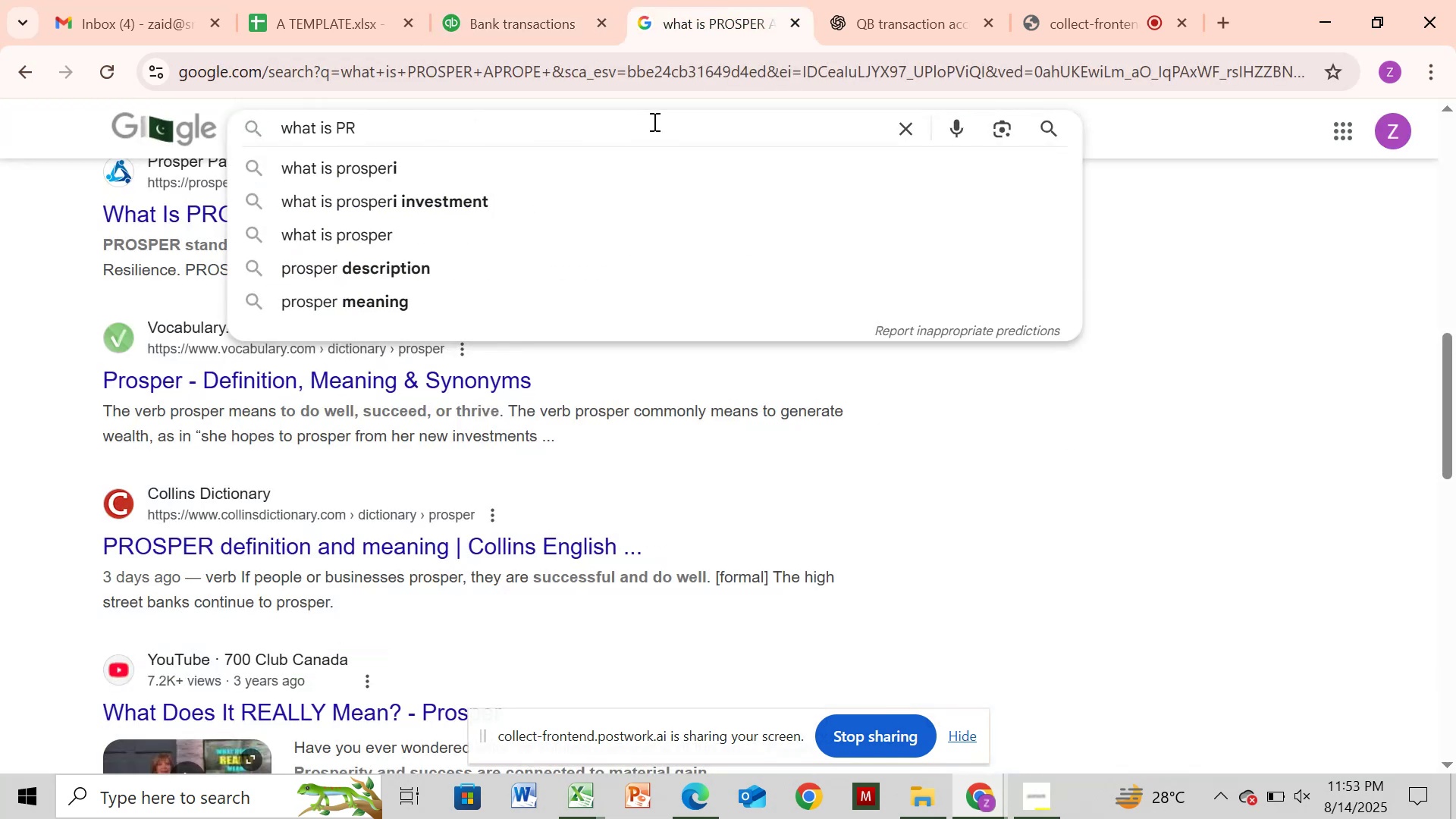 
key(Backspace)
 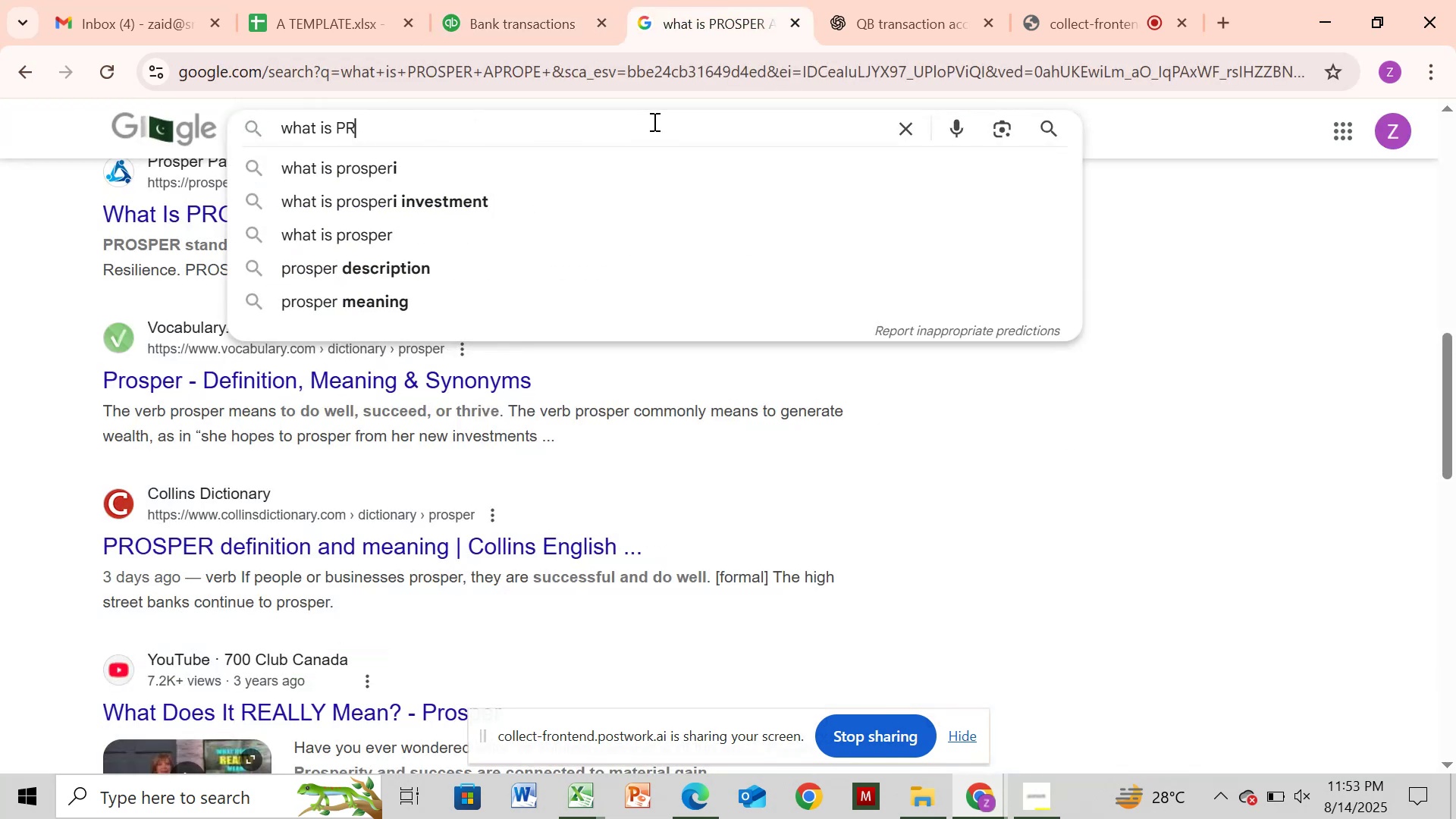 
key(Backspace)
 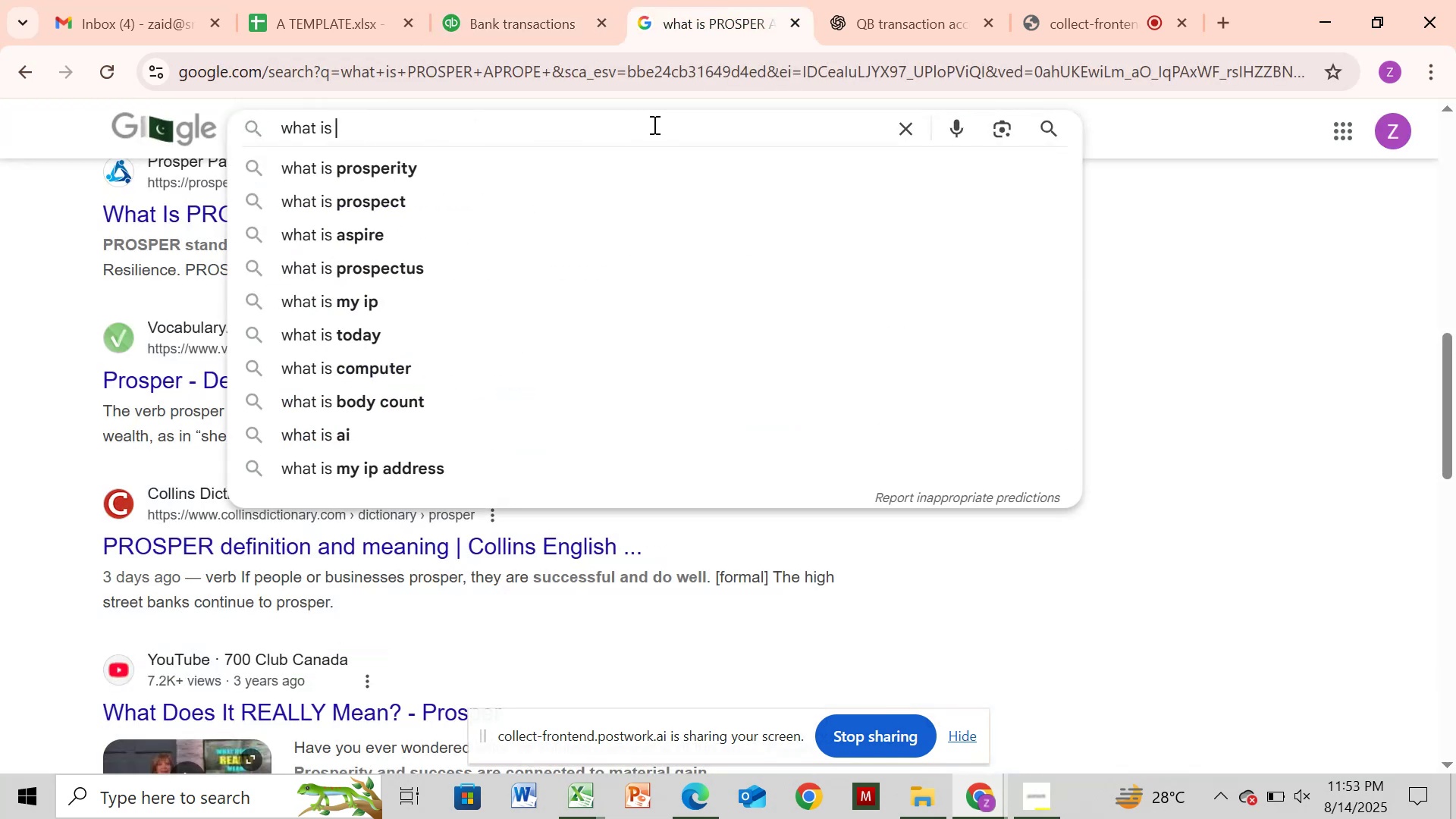 
key(CapsLock)
 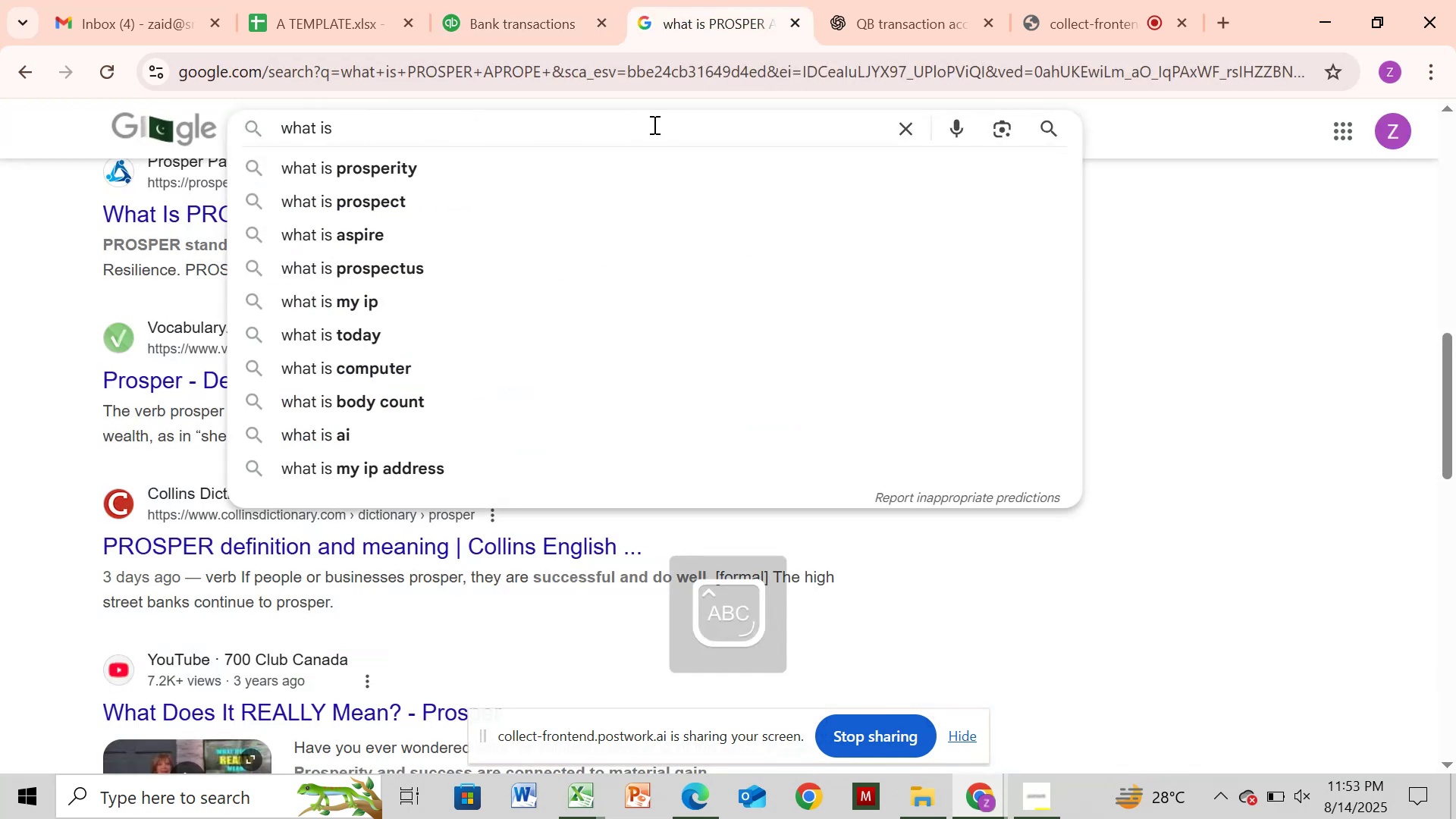 
key(F)
 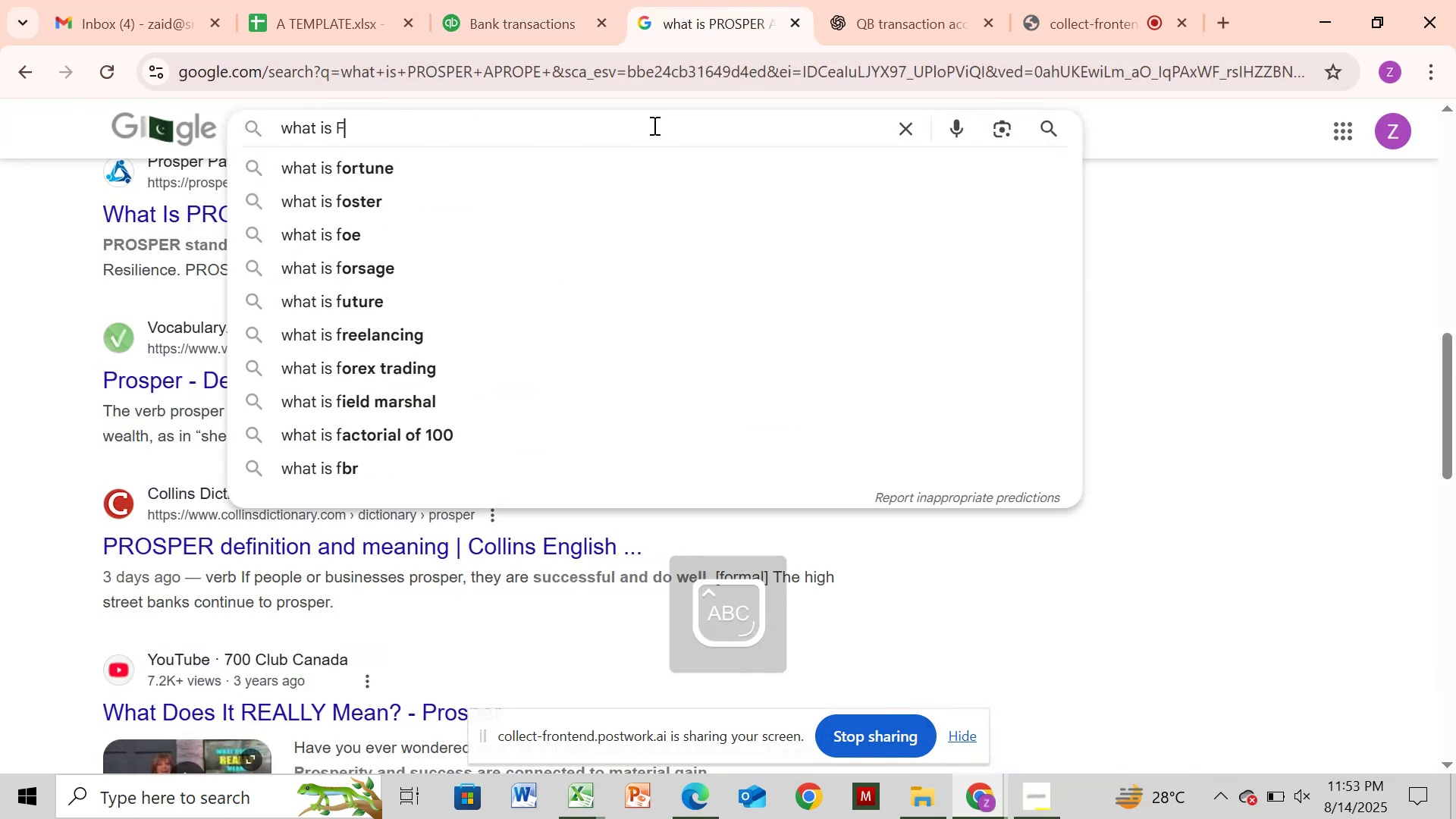 
key(Control+V)
 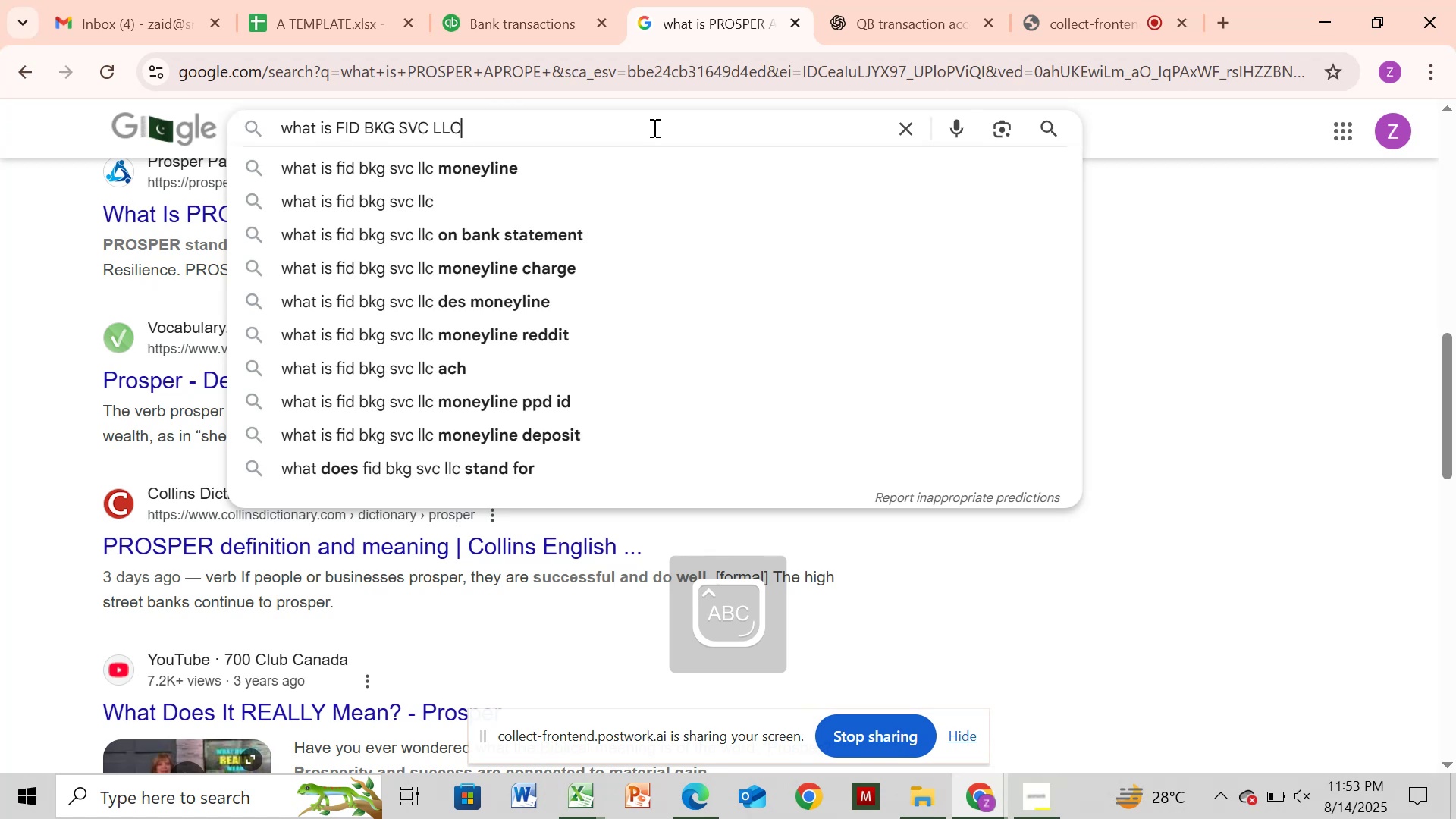 
key(Enter)
 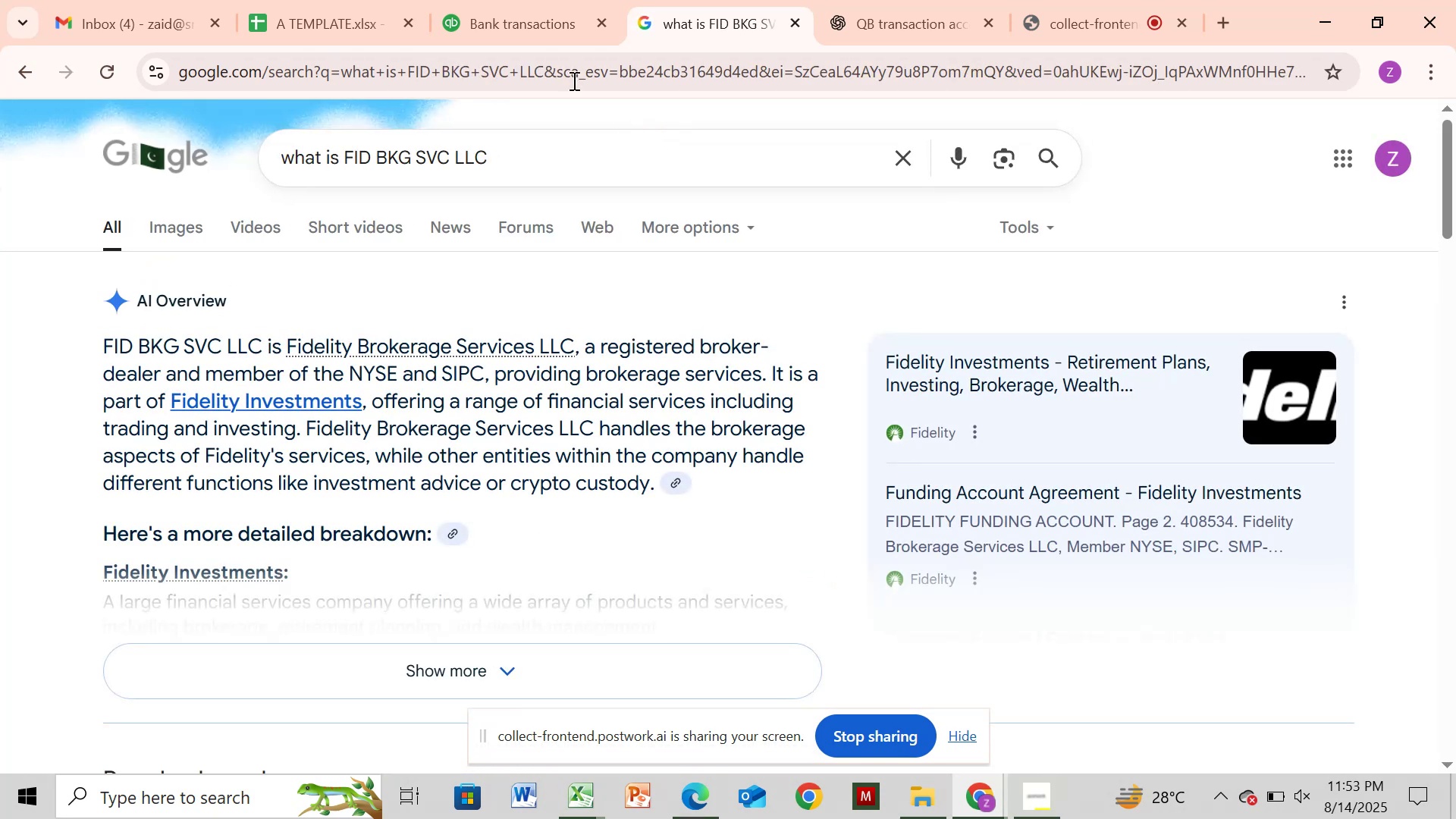 
wait(6.02)
 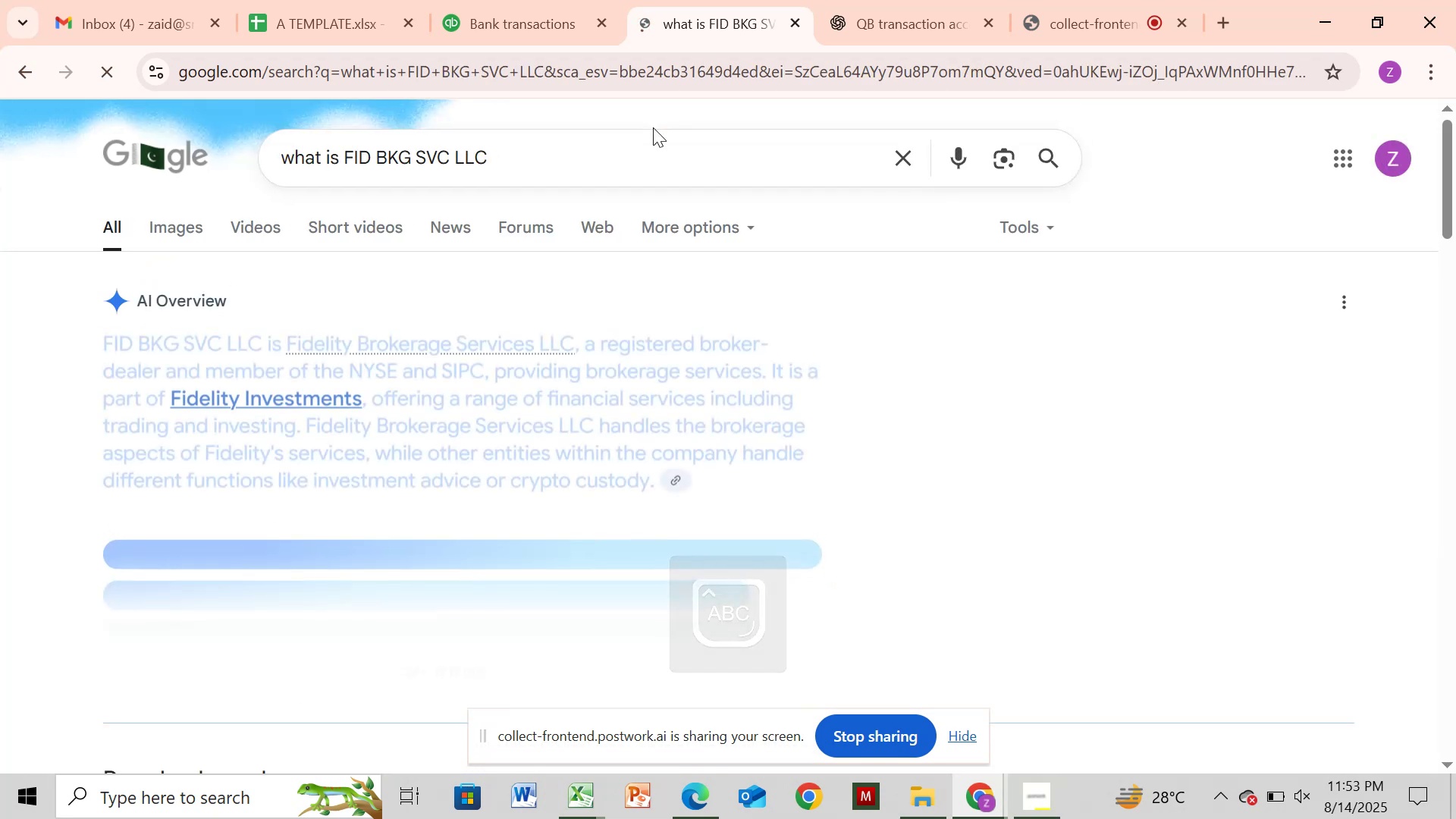 
left_click([542, 23])
 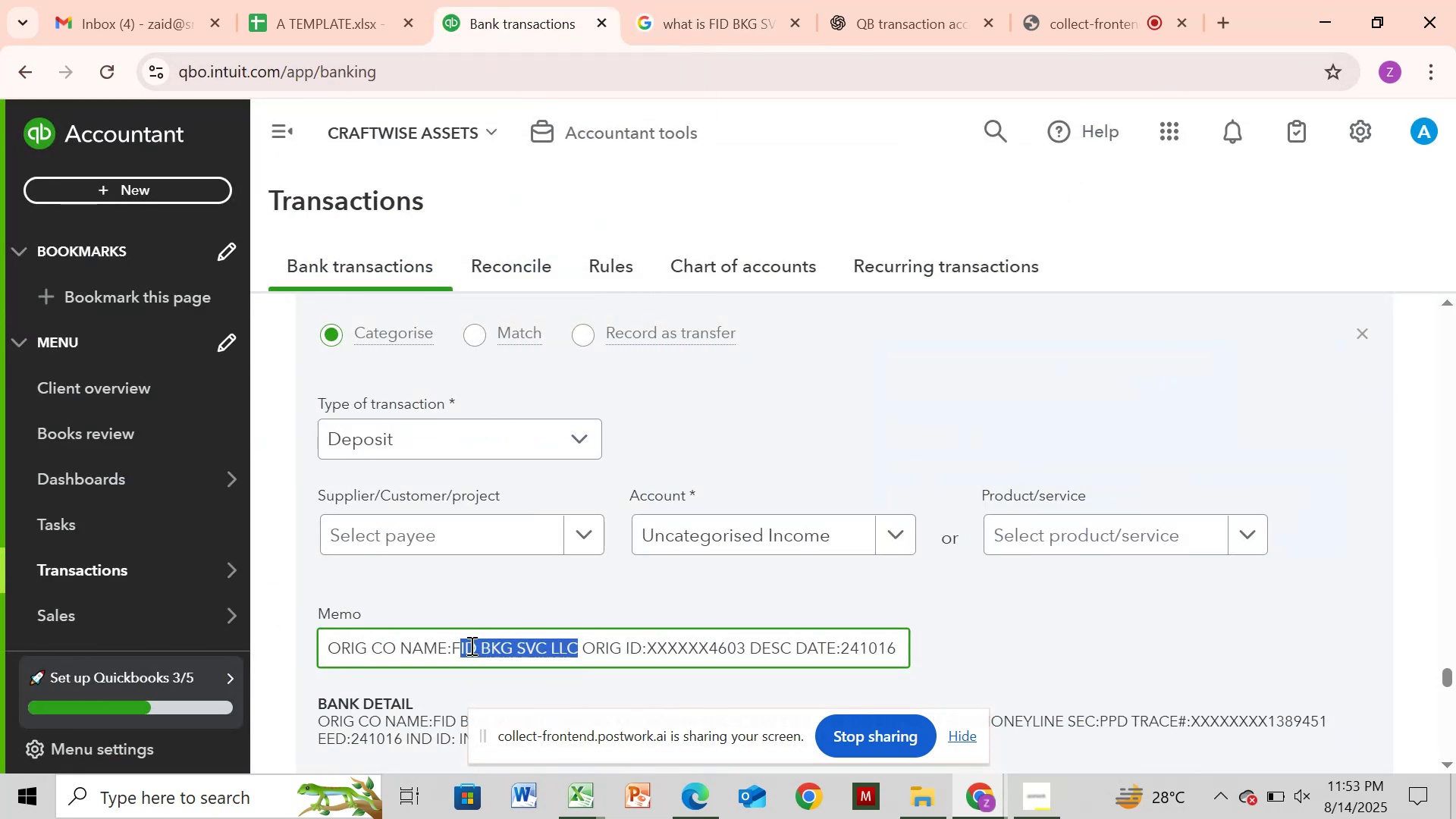 
left_click_drag(start_coordinate=[454, 649], to_coordinate=[582, 652])
 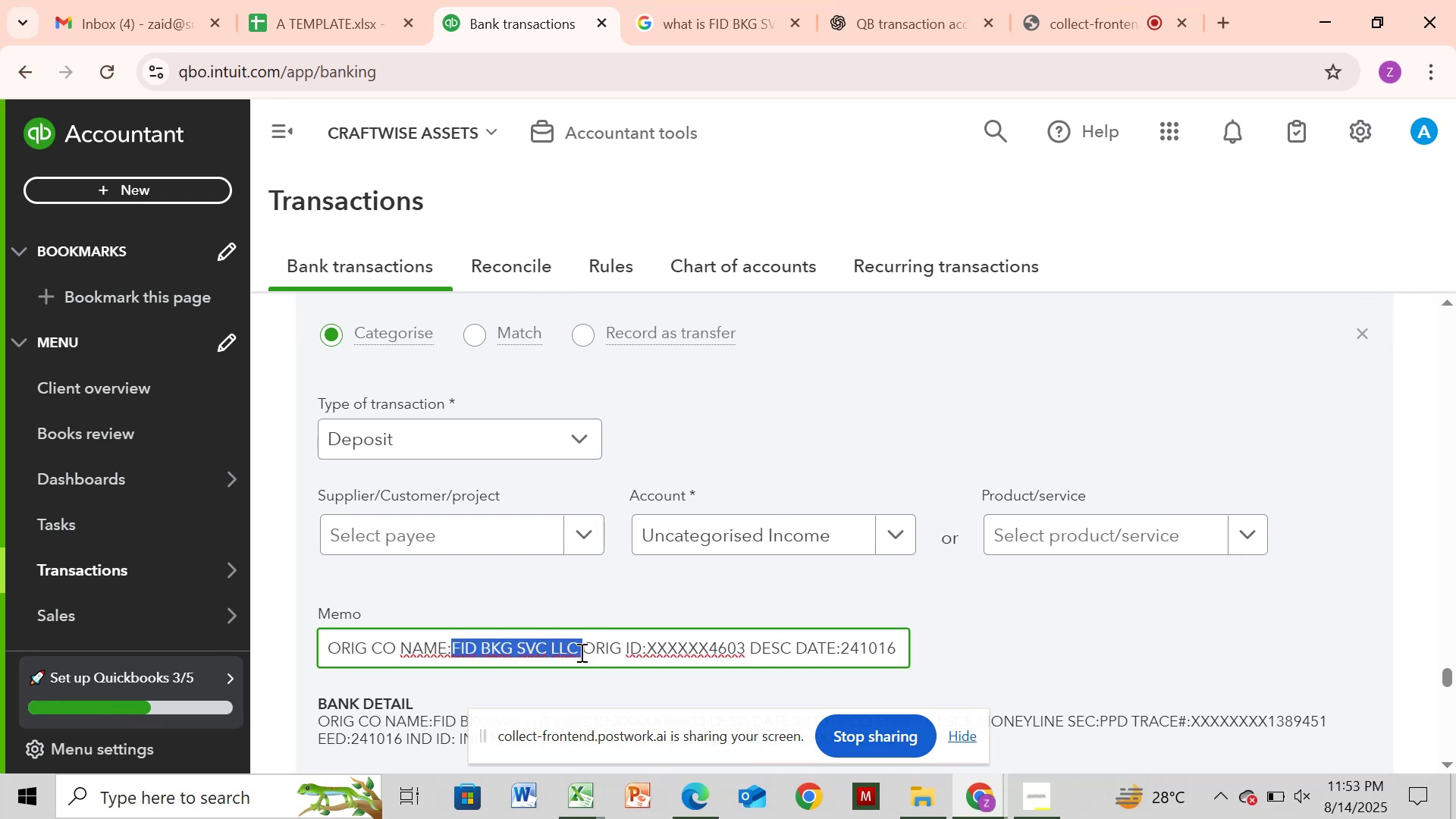 
key(Control+C)
 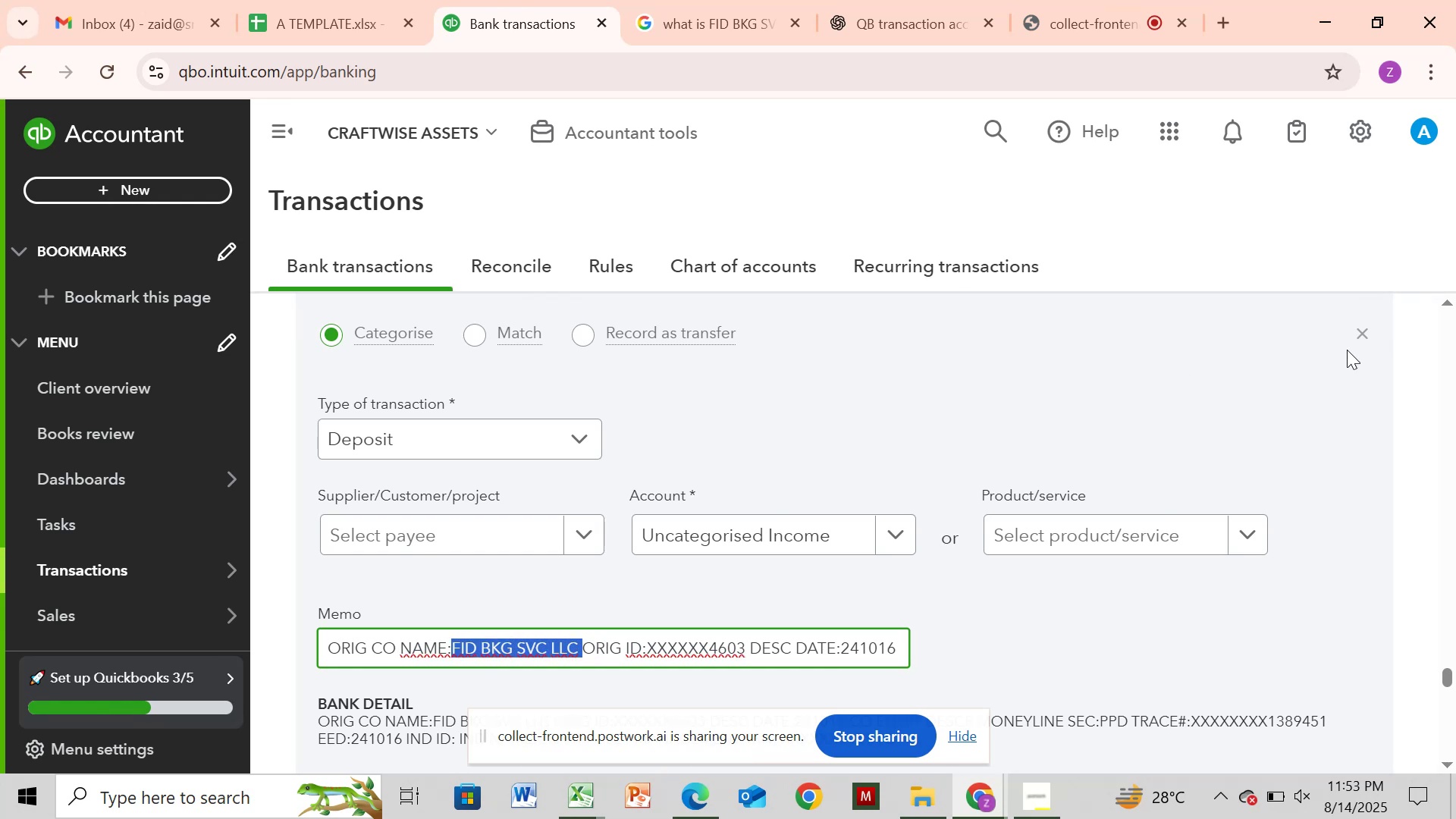 
left_click([1355, 334])
 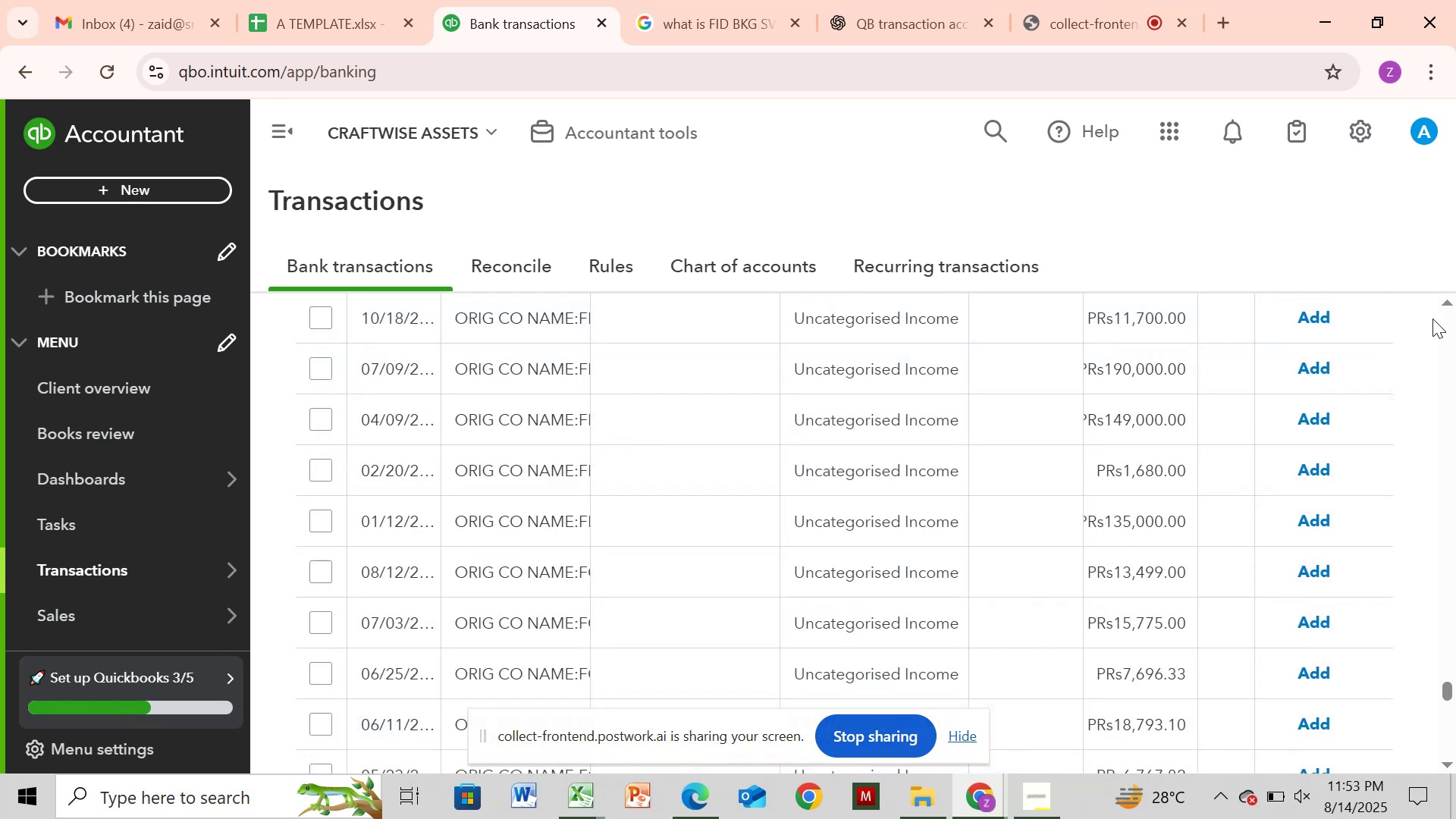 
left_click_drag(start_coordinate=[1436, 318], to_coordinate=[1455, 324])
 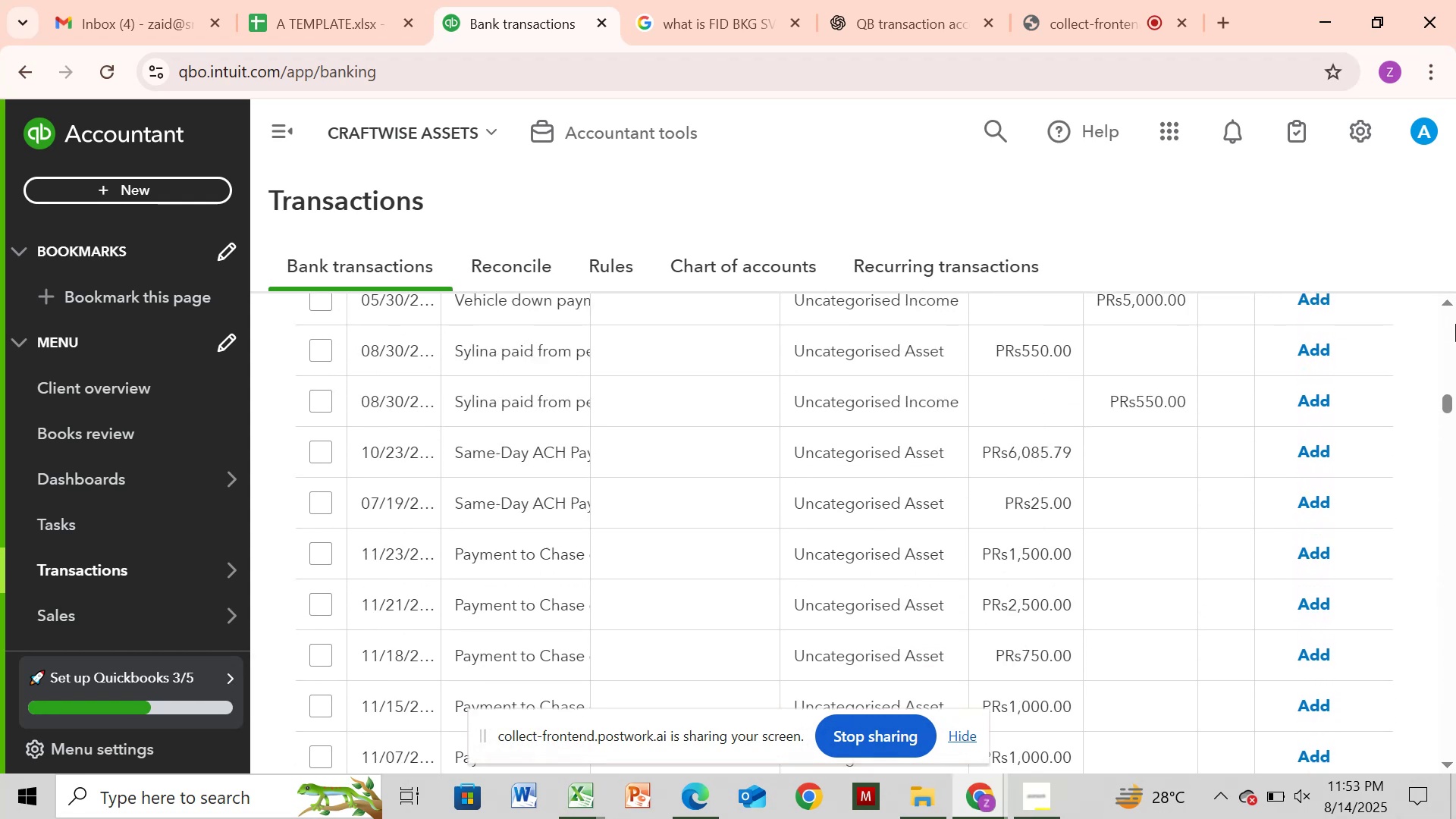 
left_click([1455, 324])
 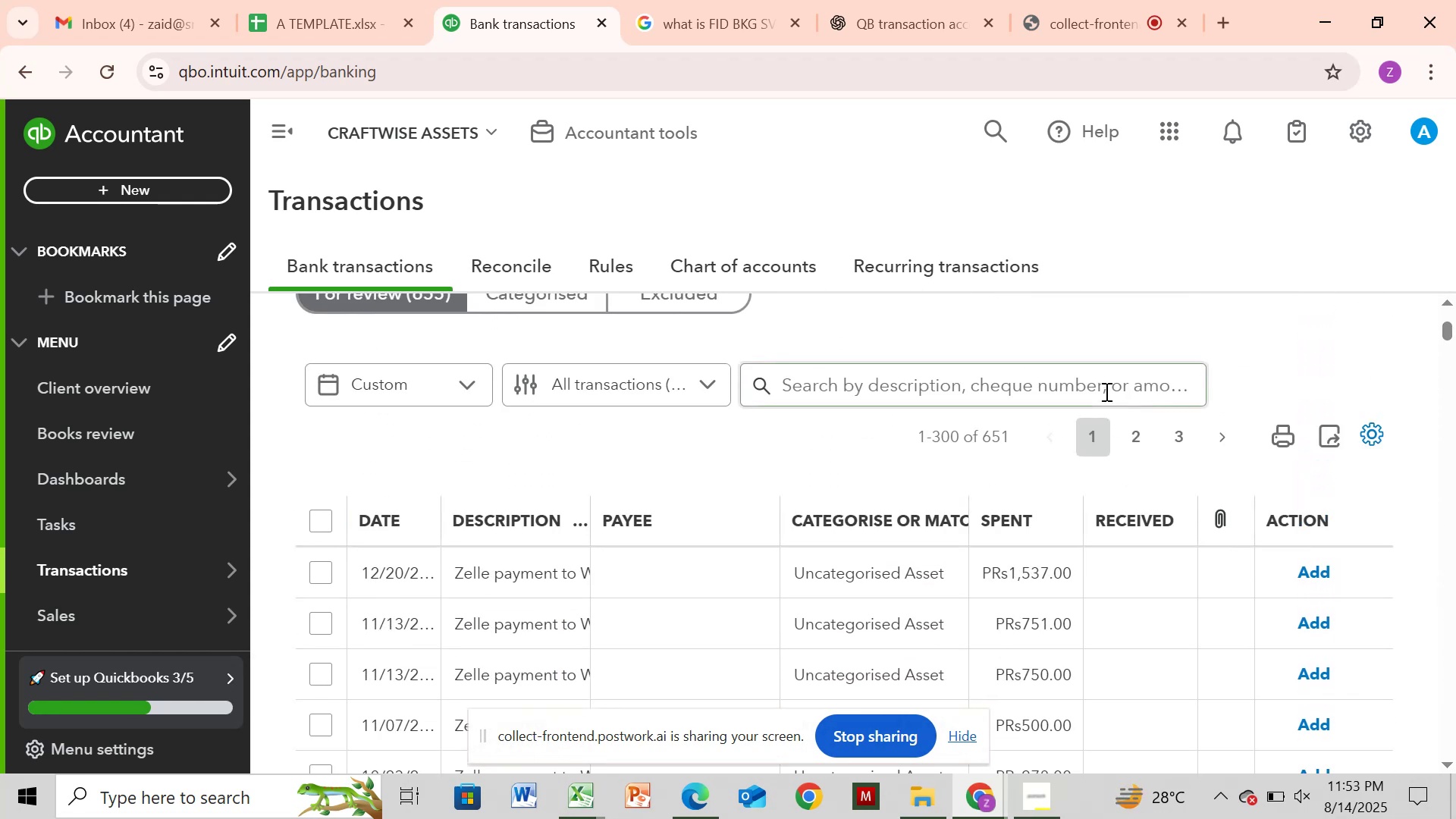 
left_click([1105, 391])
 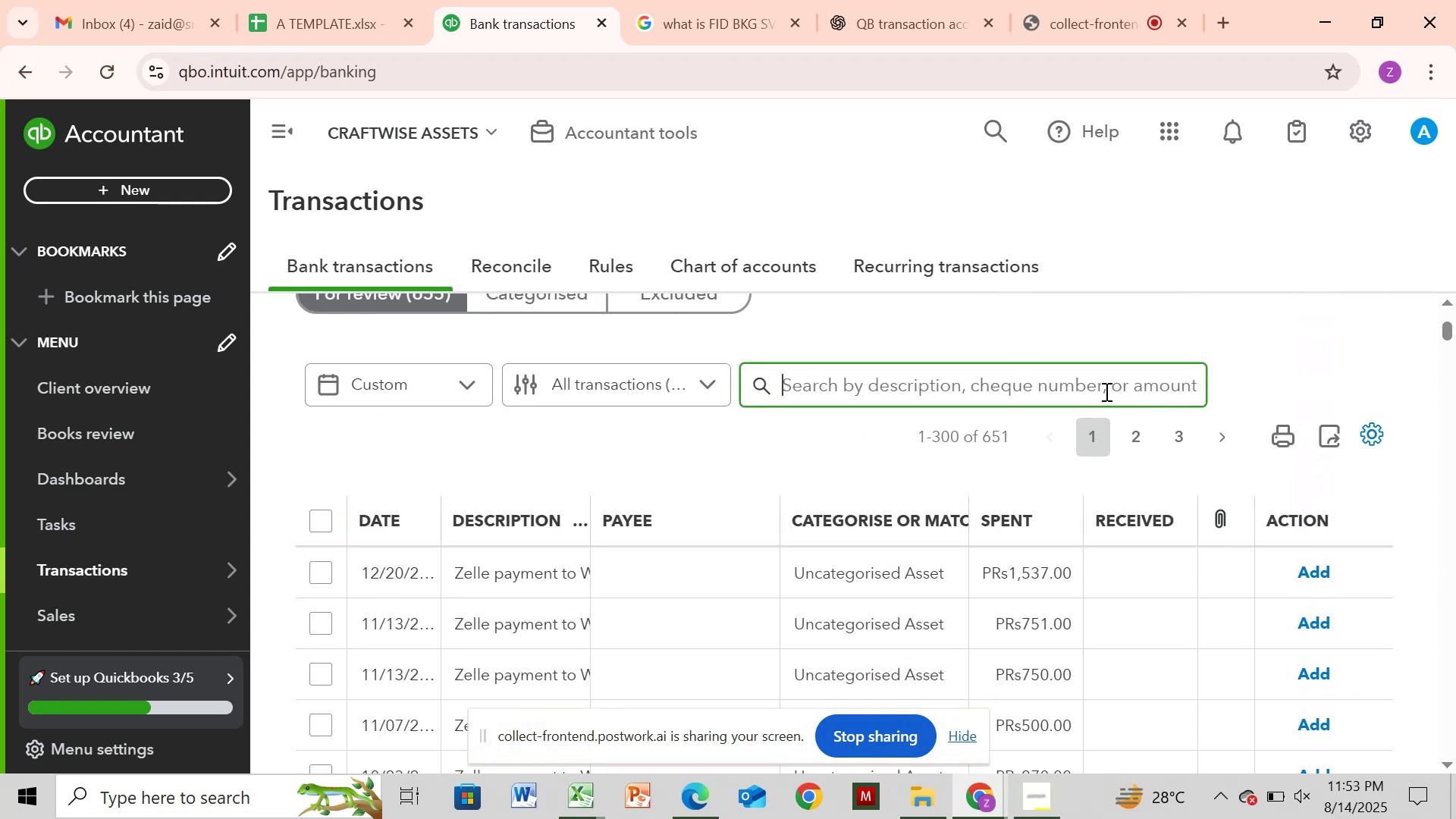 
key(Control+V)
 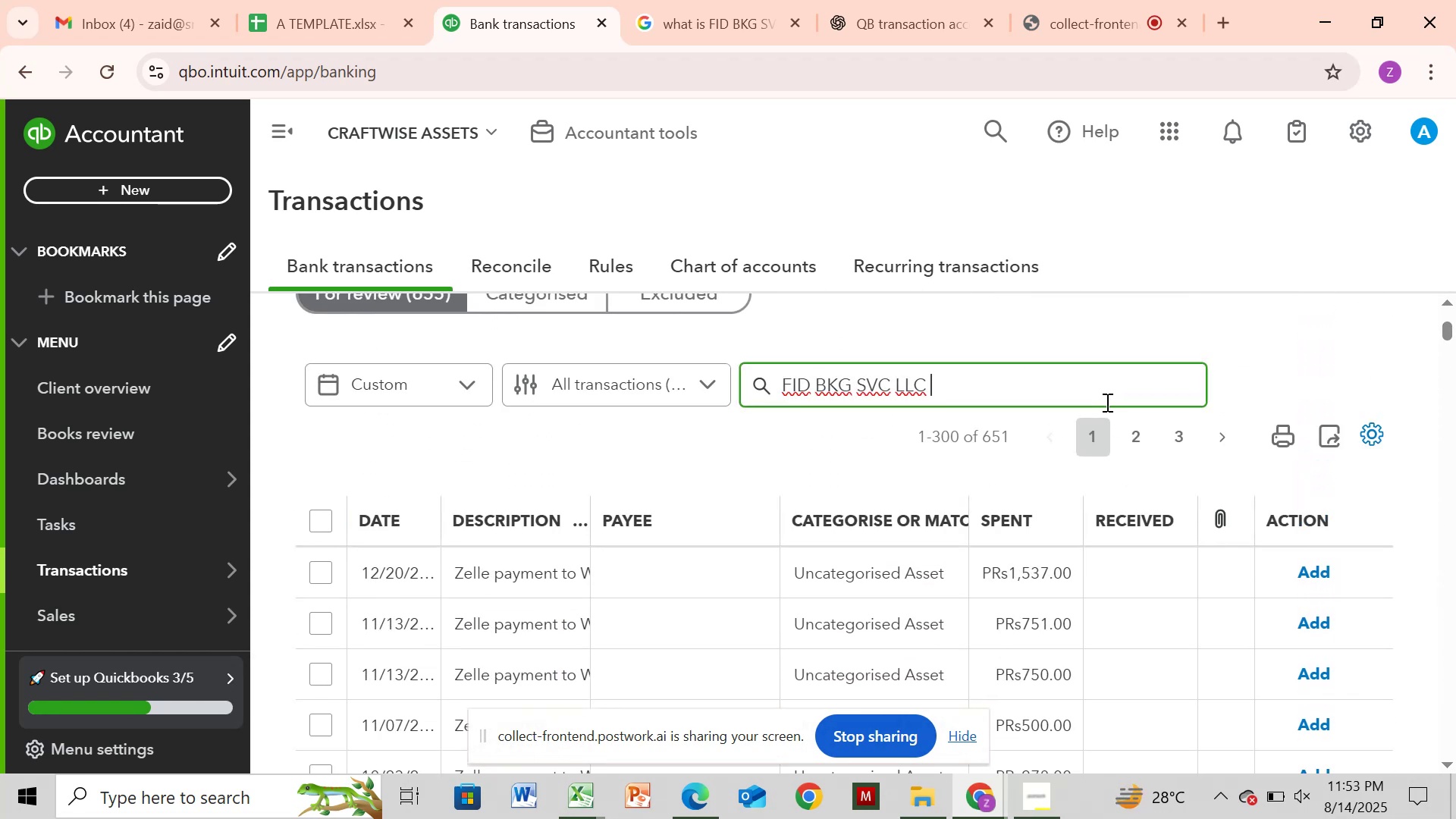 
key(Enter)
 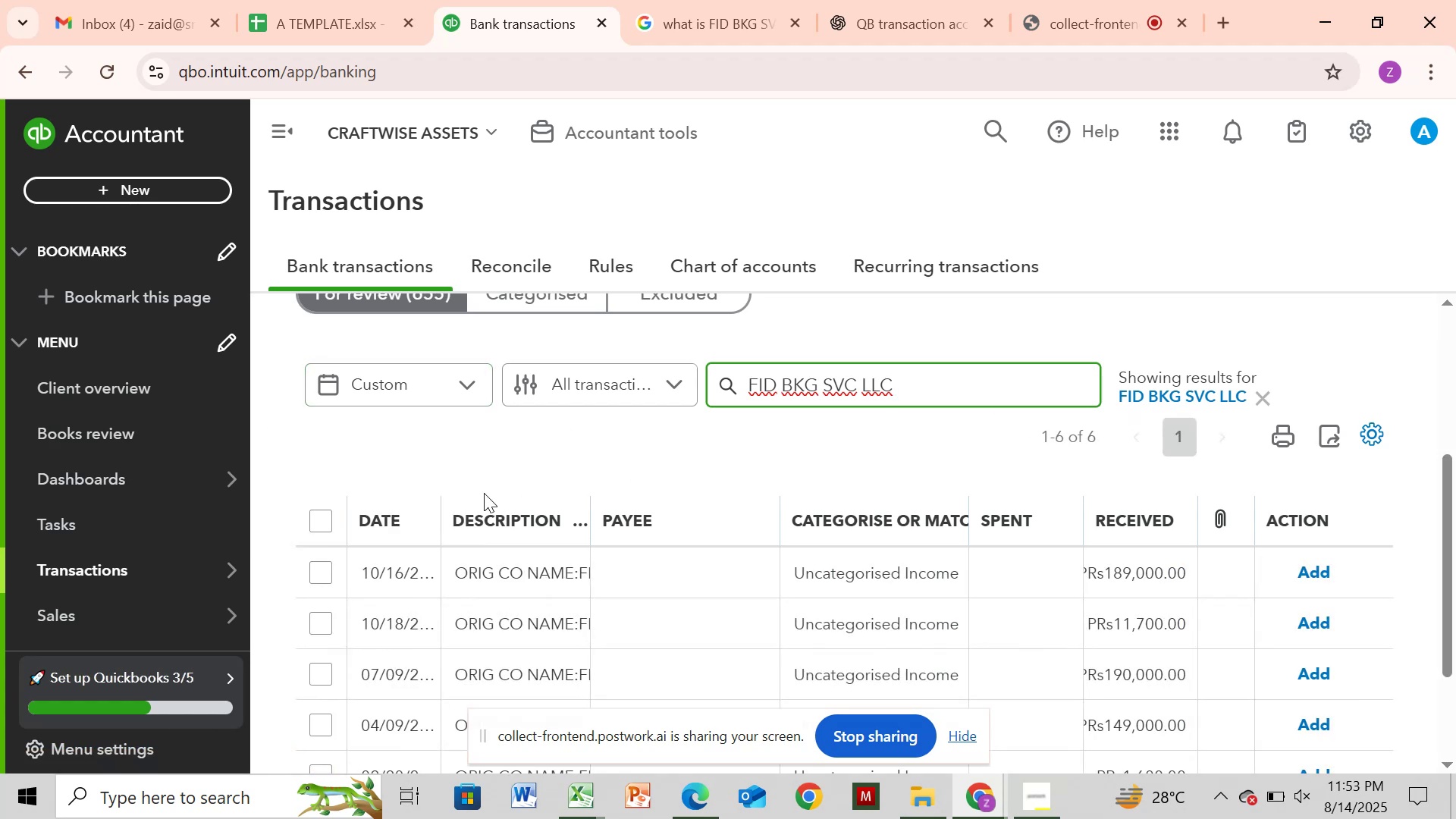 
wait(6.97)
 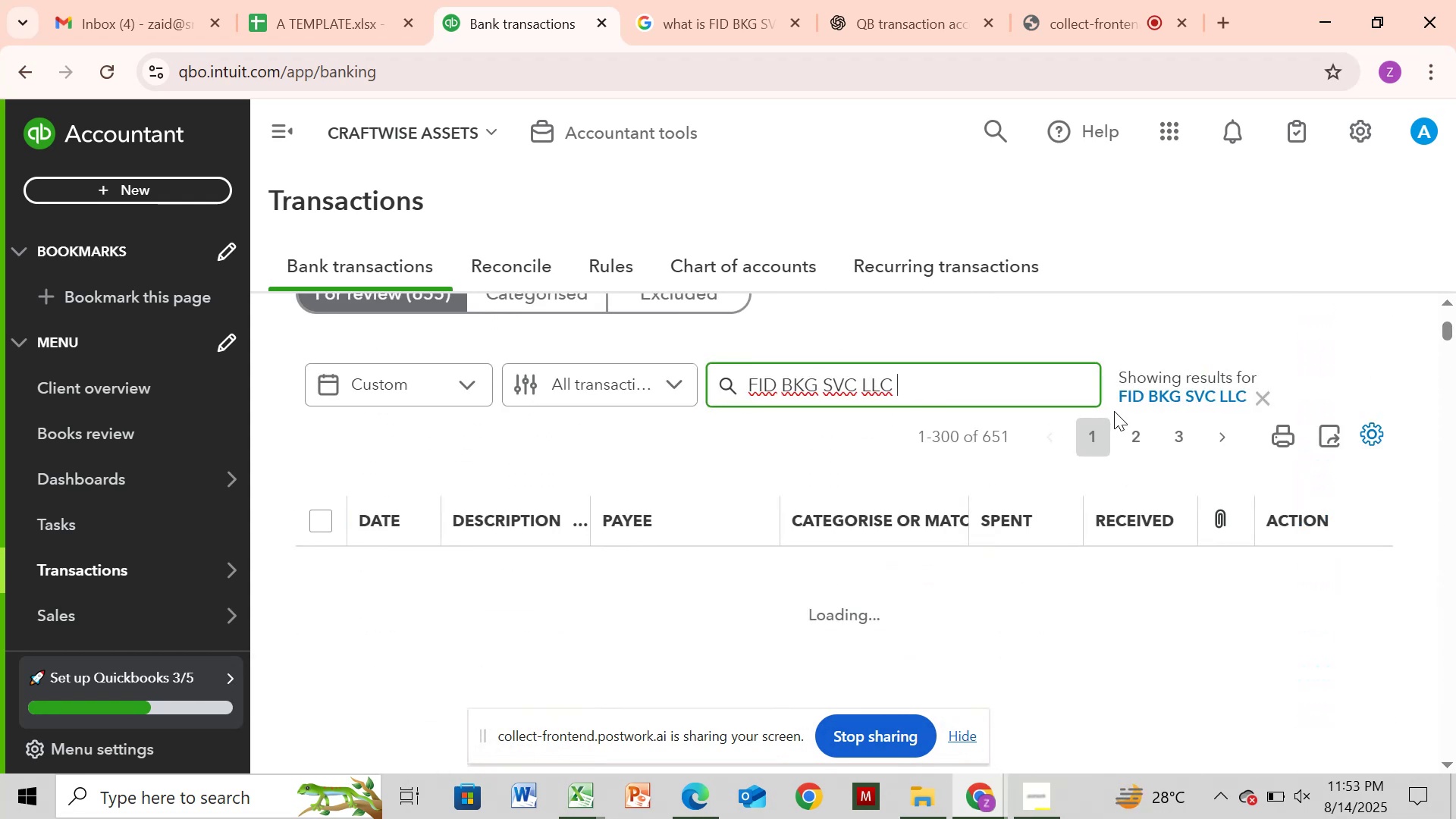 
left_click([319, 520])
 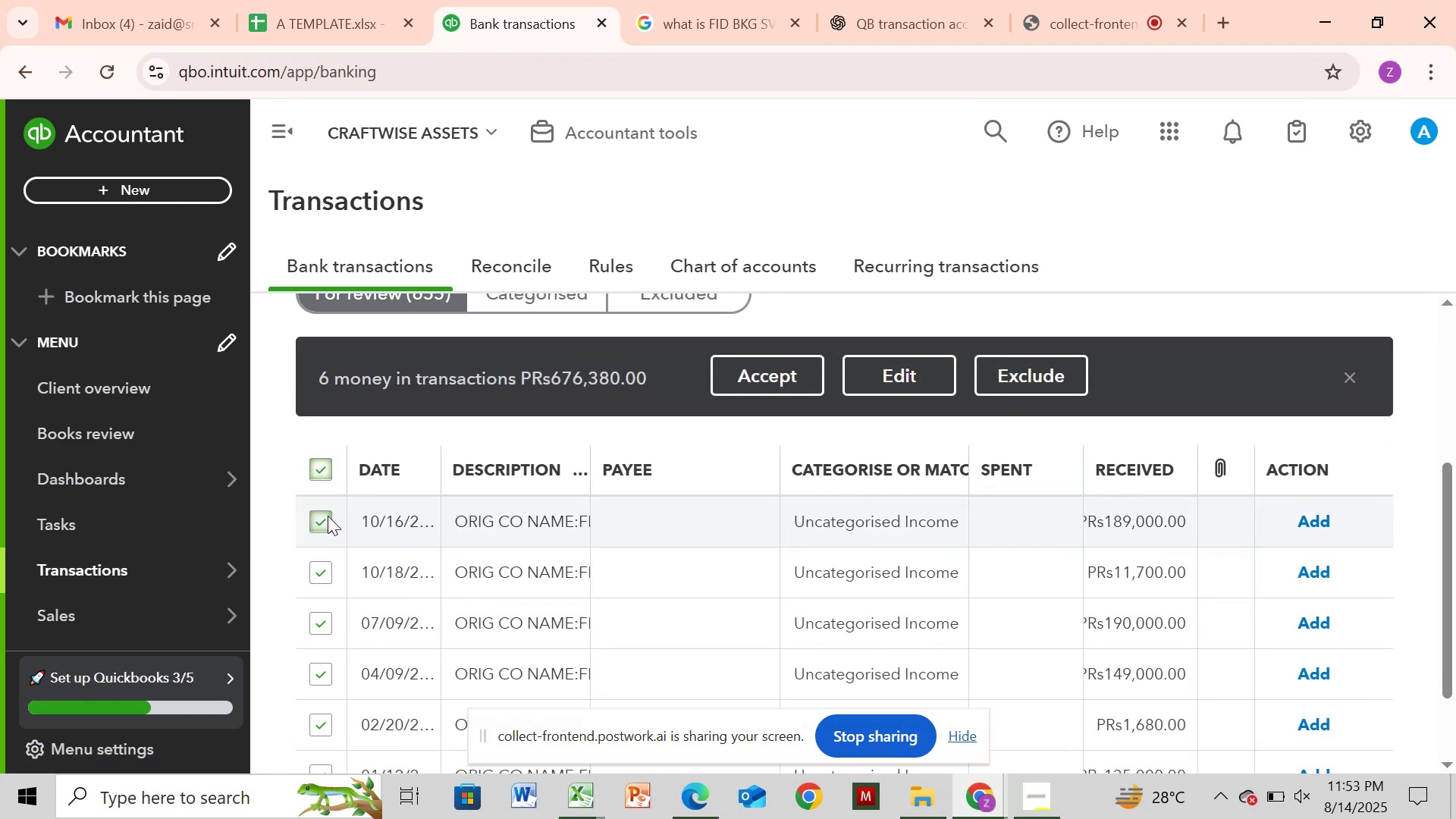 
wait(8.2)
 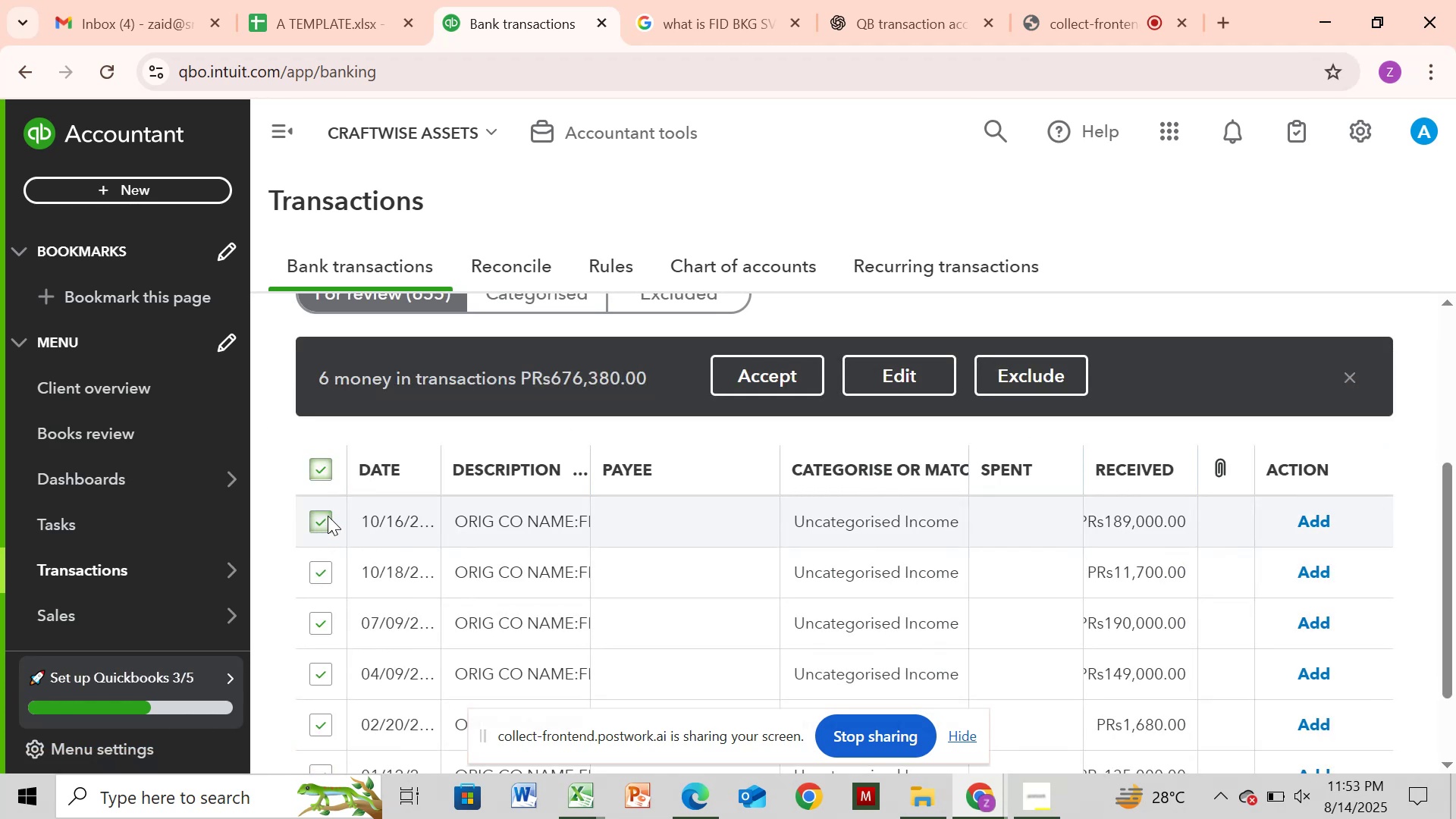 
left_click_drag(start_coordinate=[1450, 582], to_coordinate=[1455, 701])
 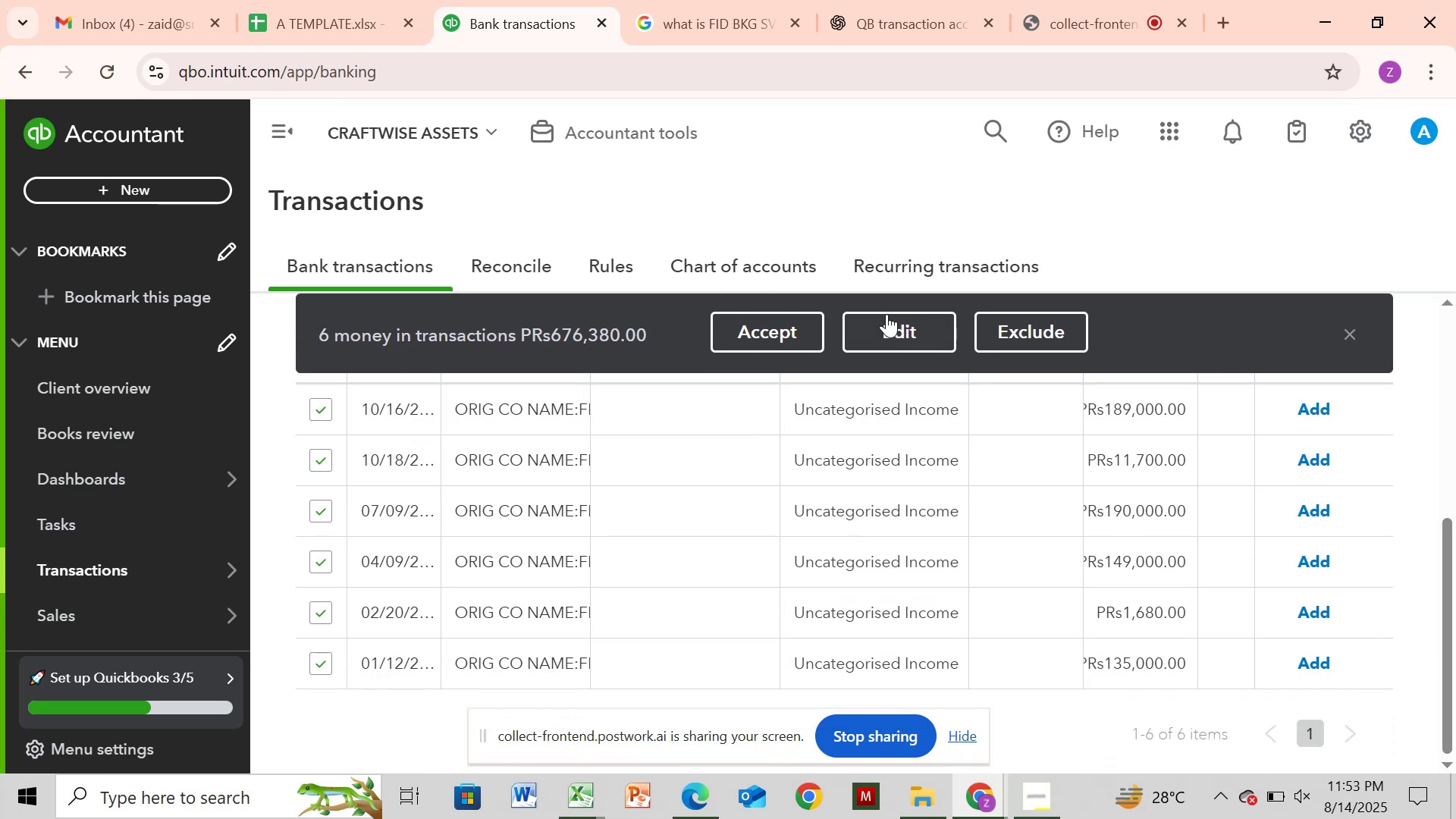 
left_click([893, 331])
 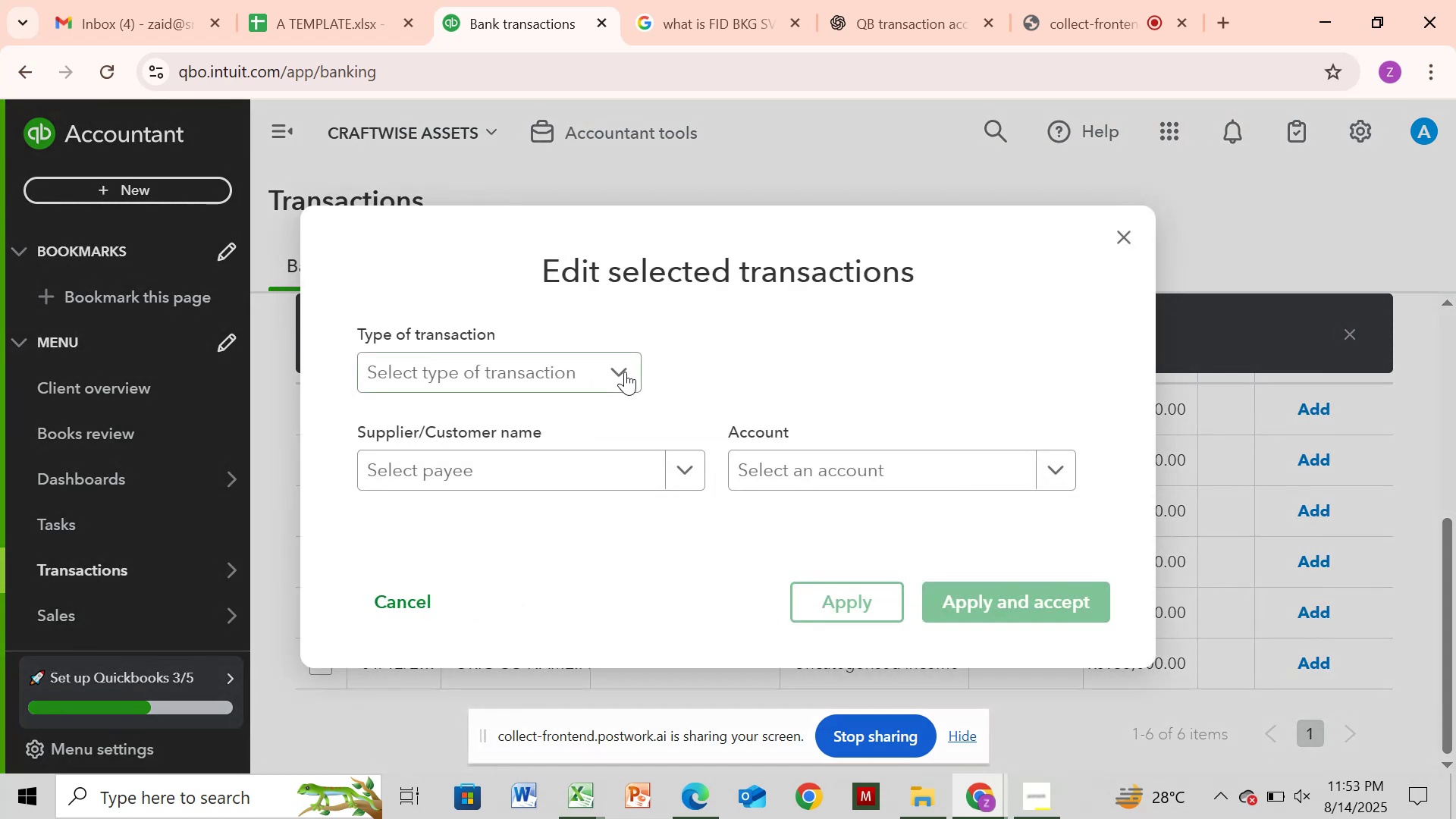 
left_click([620, 372])
 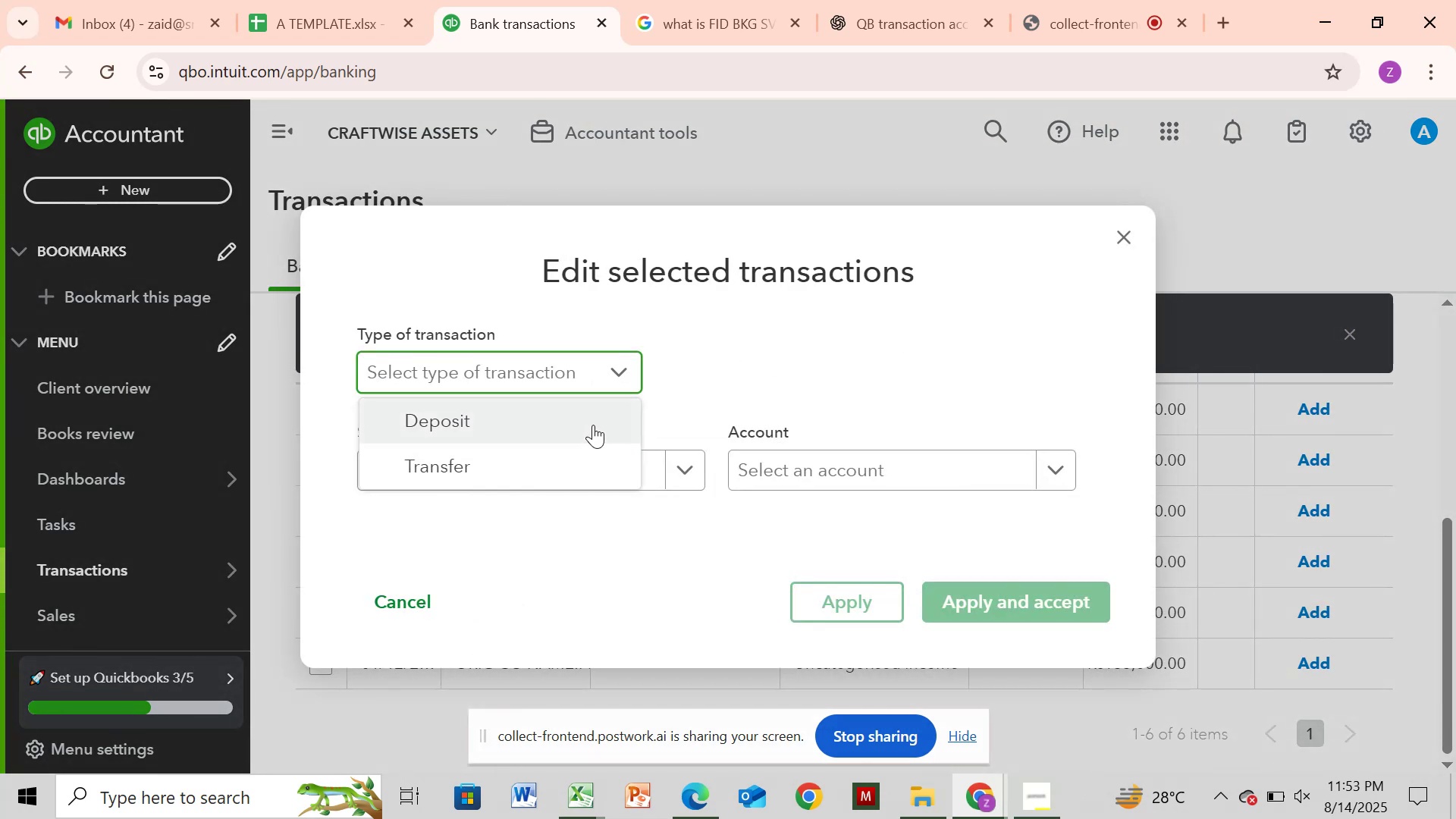 
left_click([594, 423])
 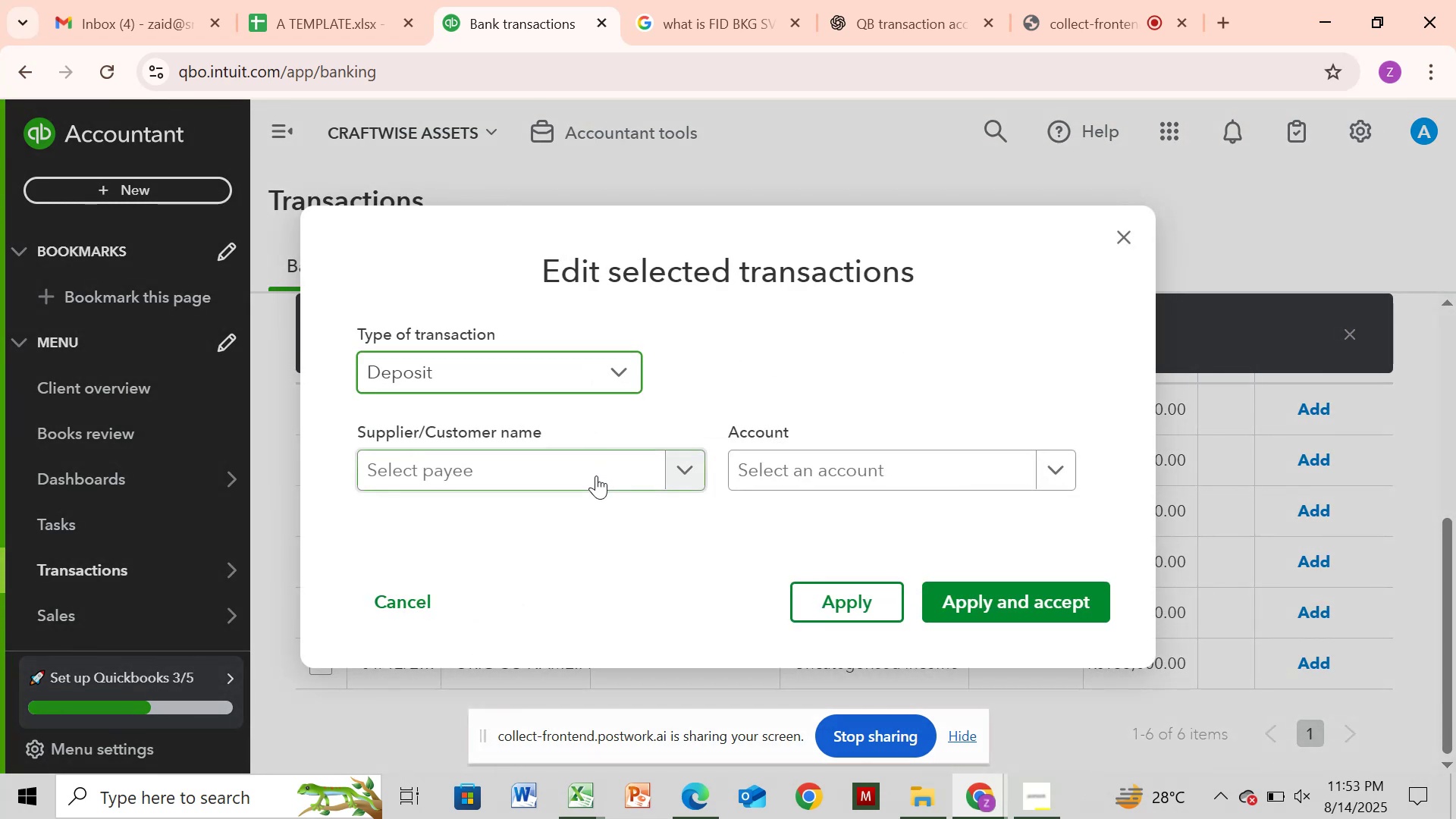 
left_click([596, 475])
 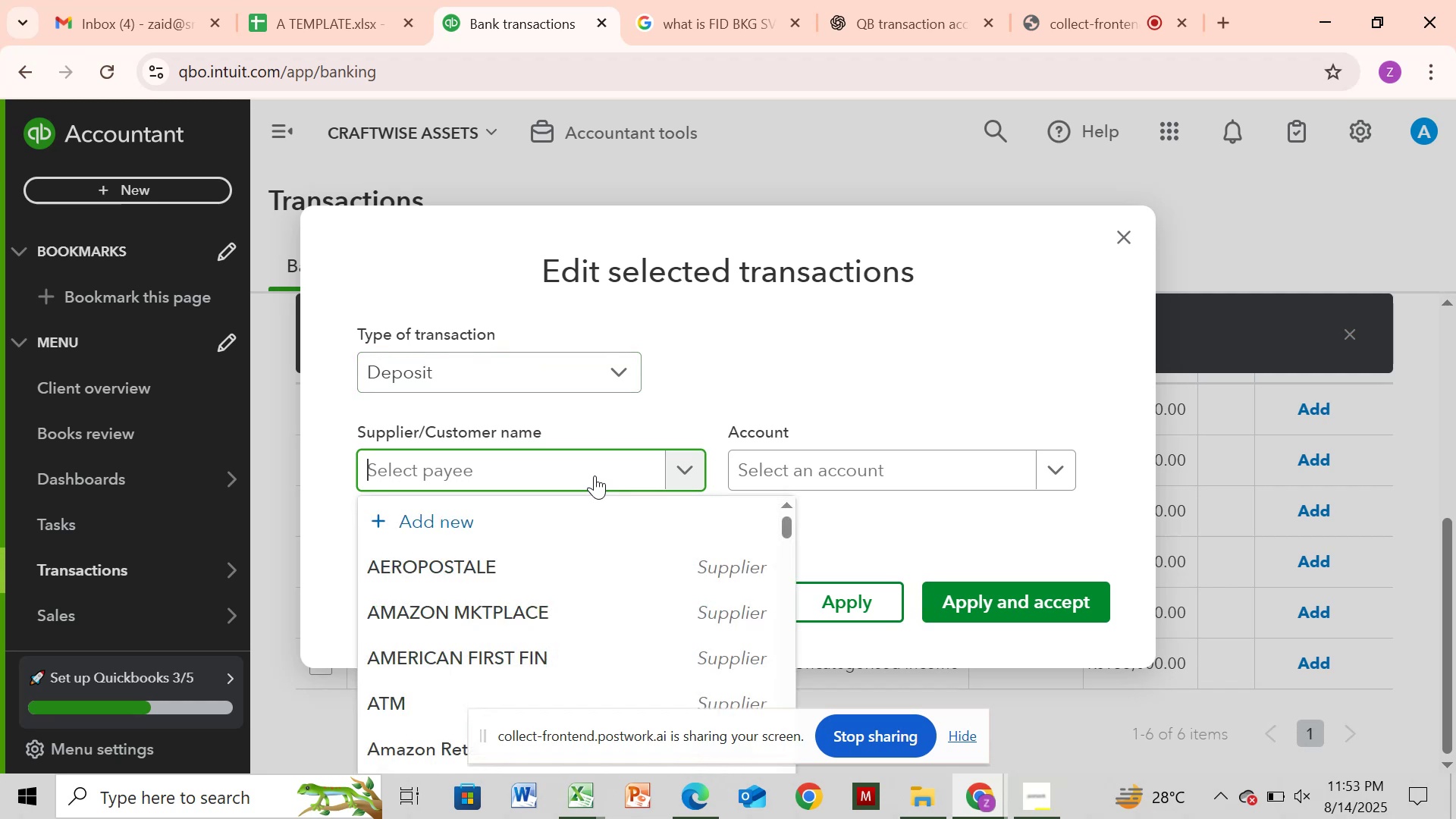 
key(Control+V)
 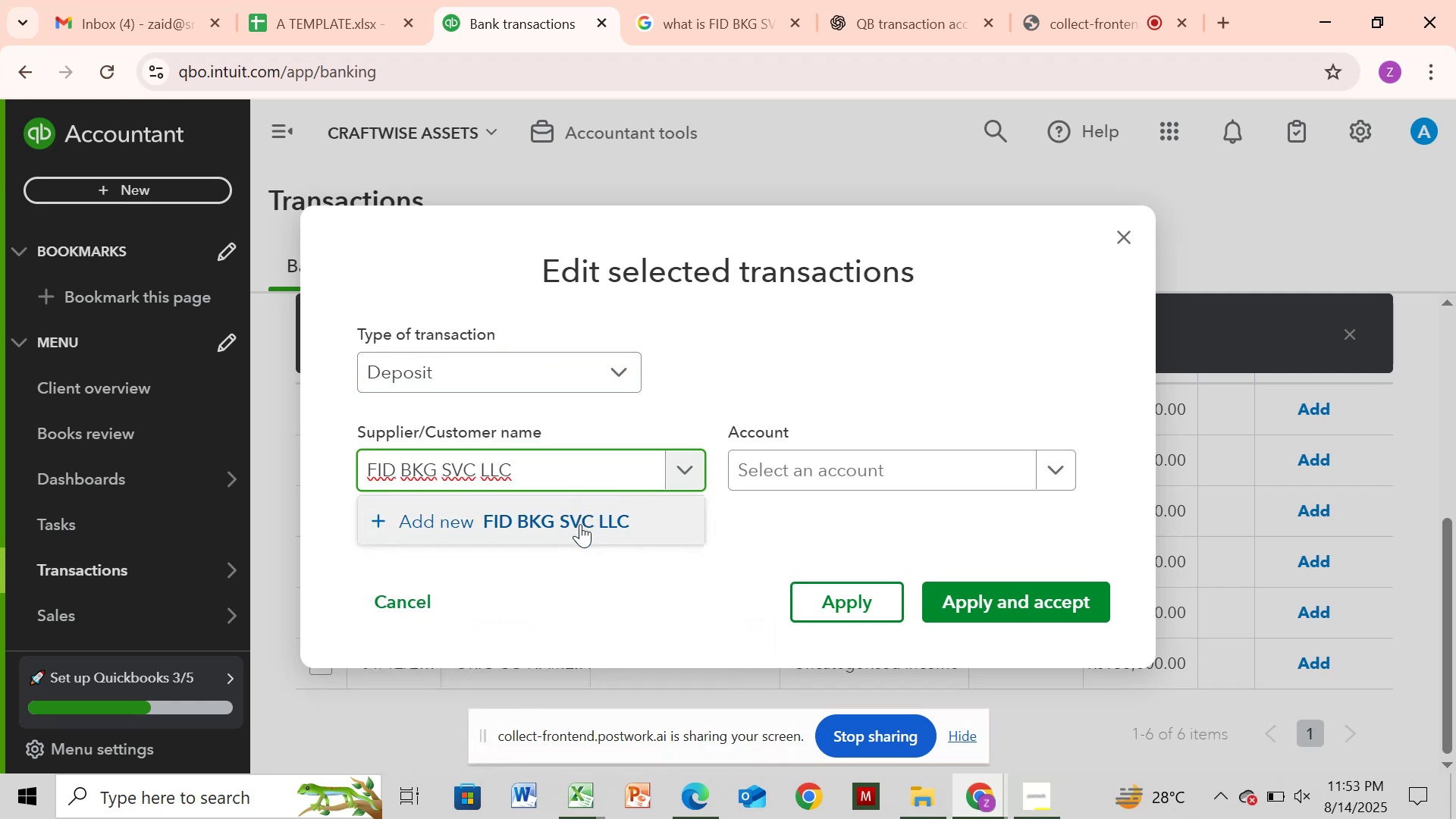 
left_click([580, 526])
 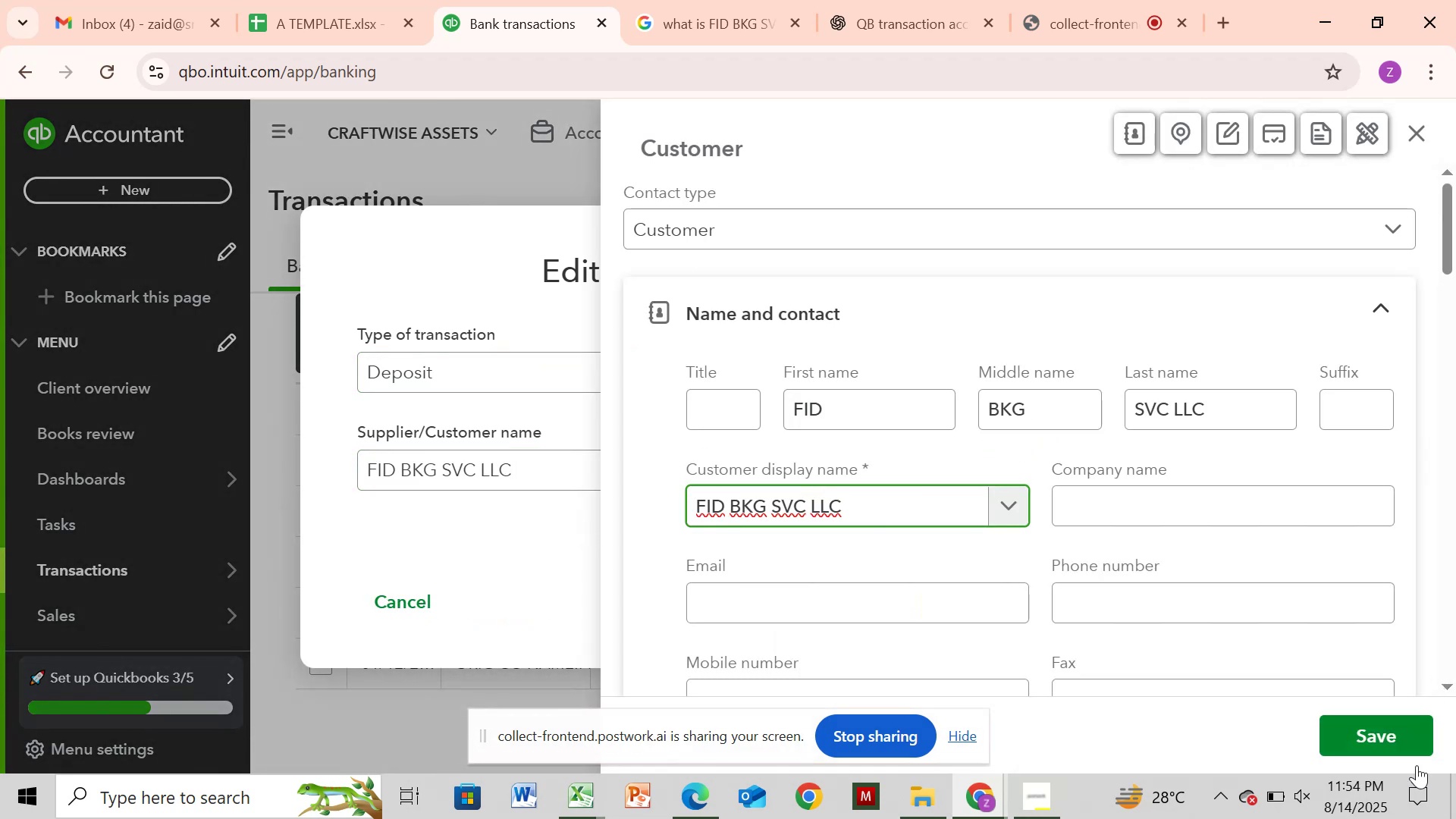 
left_click([1382, 742])
 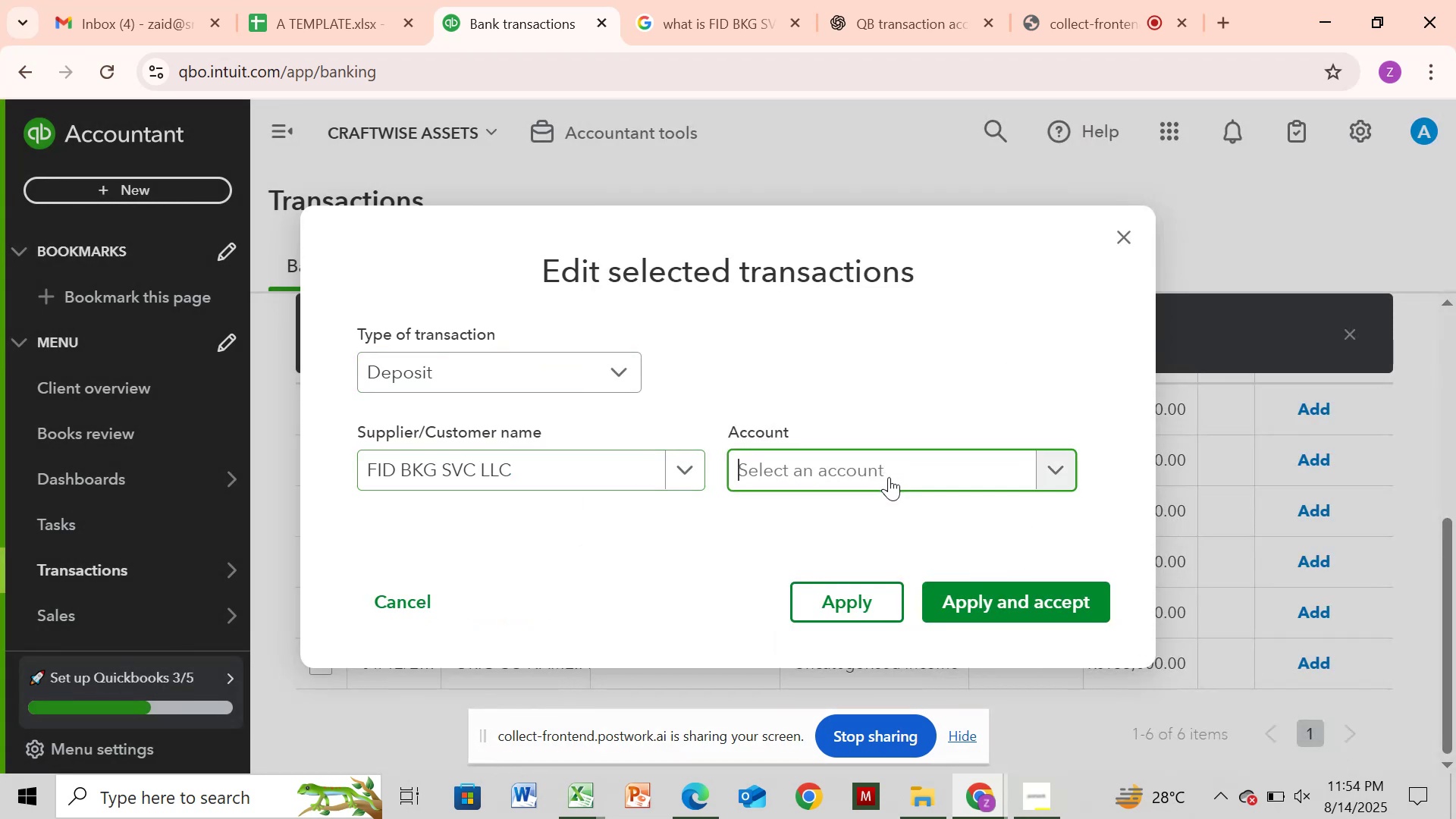 
type(SA)
 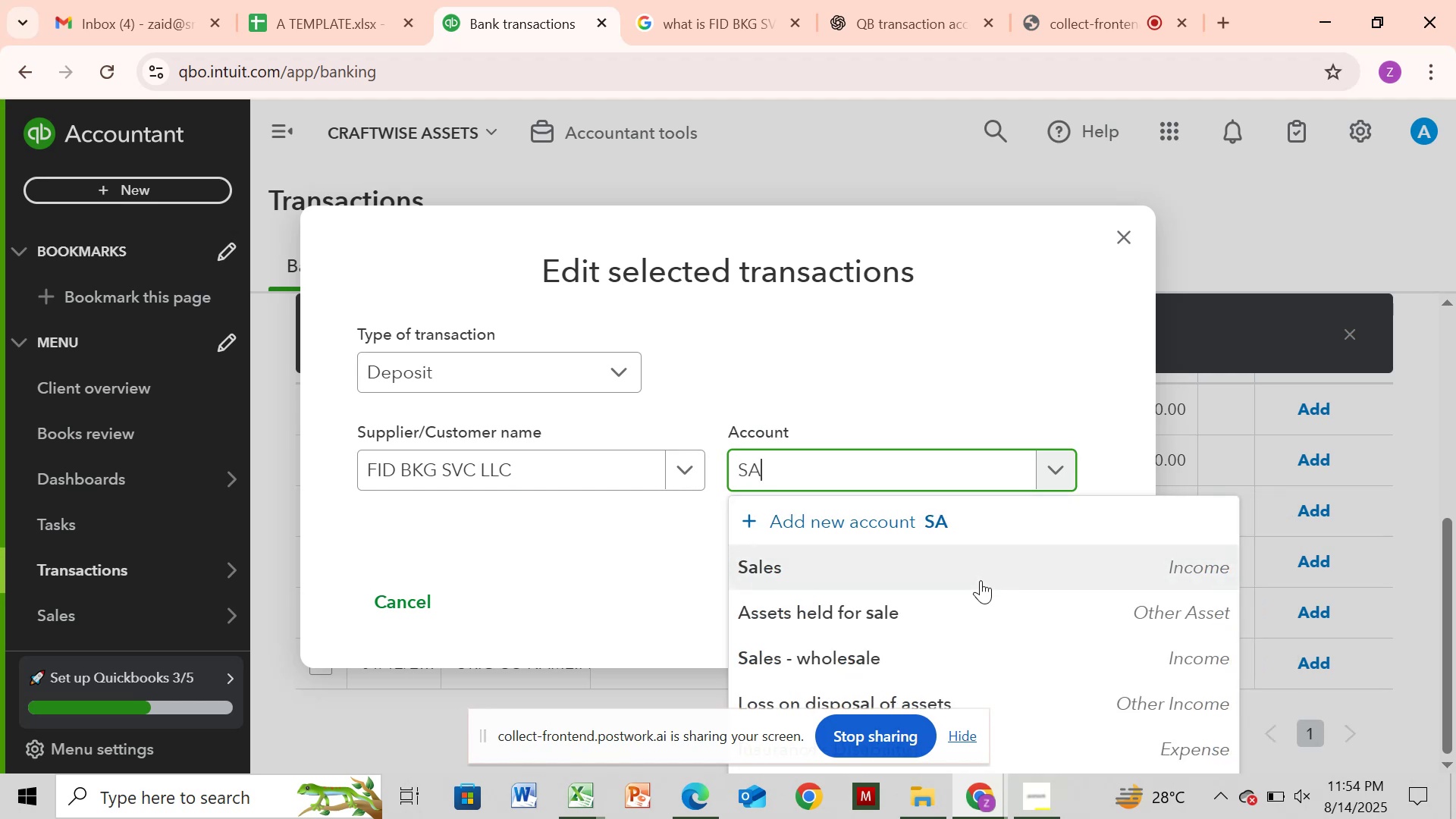 
left_click([972, 562])
 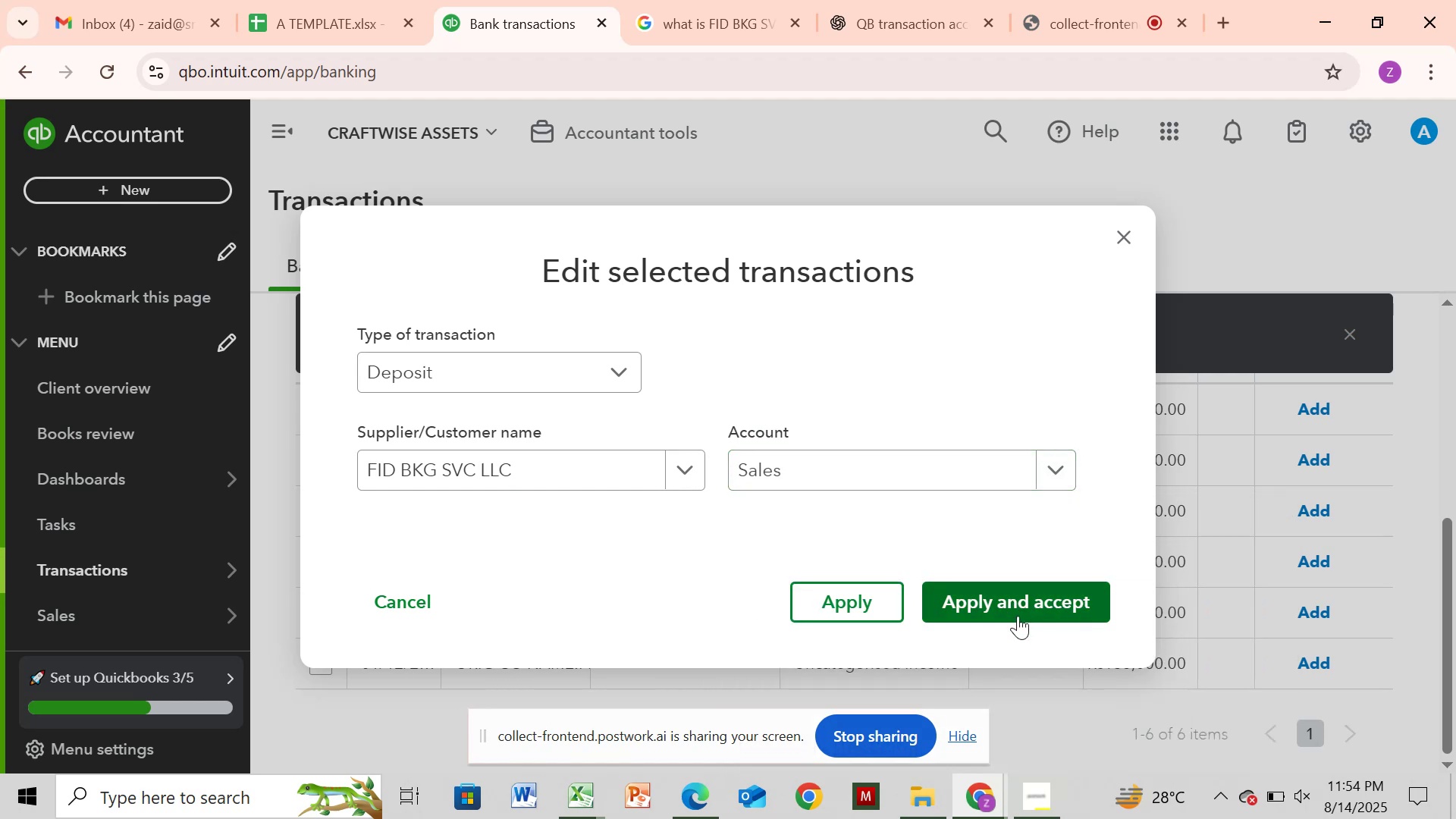 
left_click([1019, 614])
 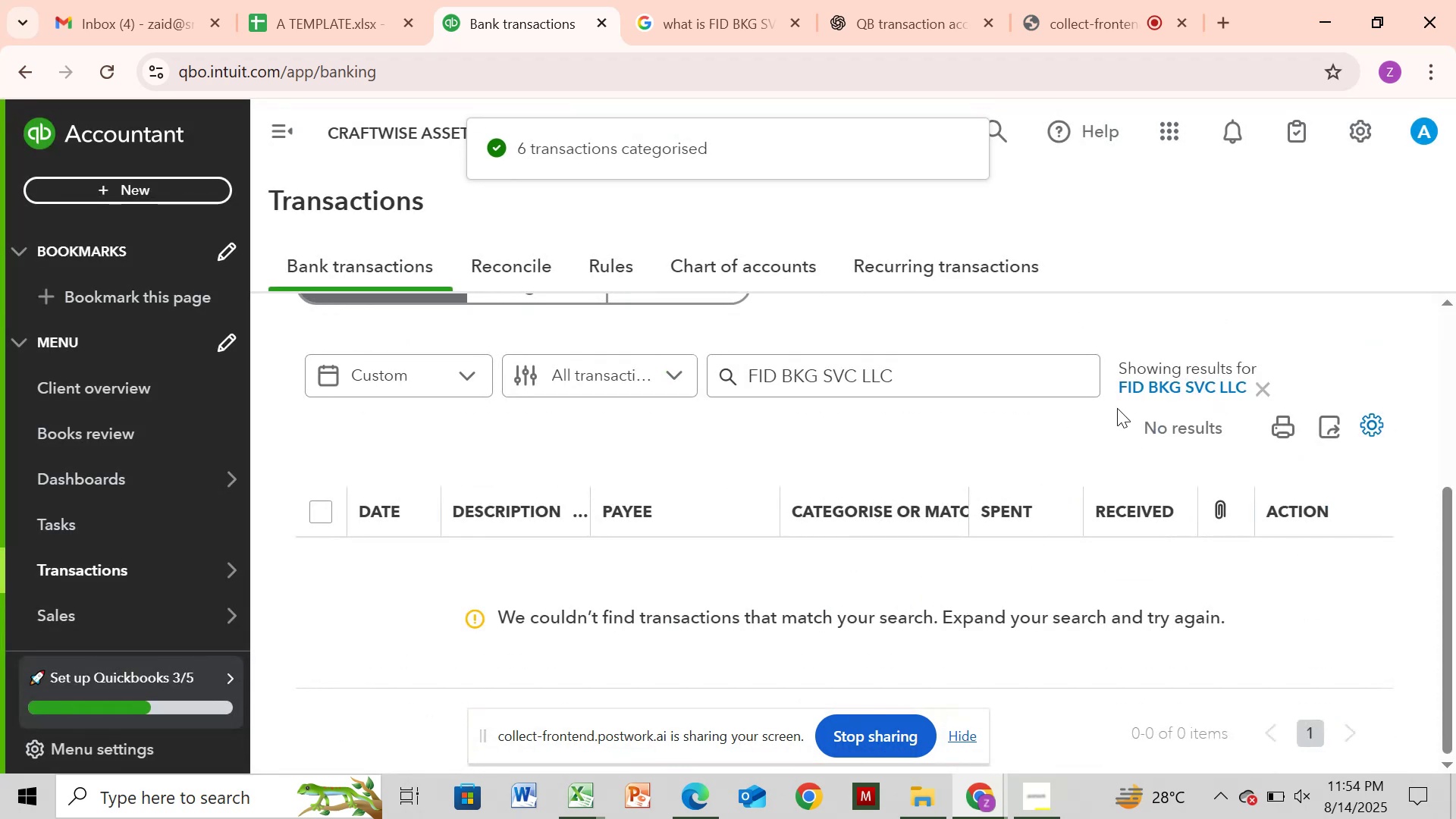 
wait(5.23)
 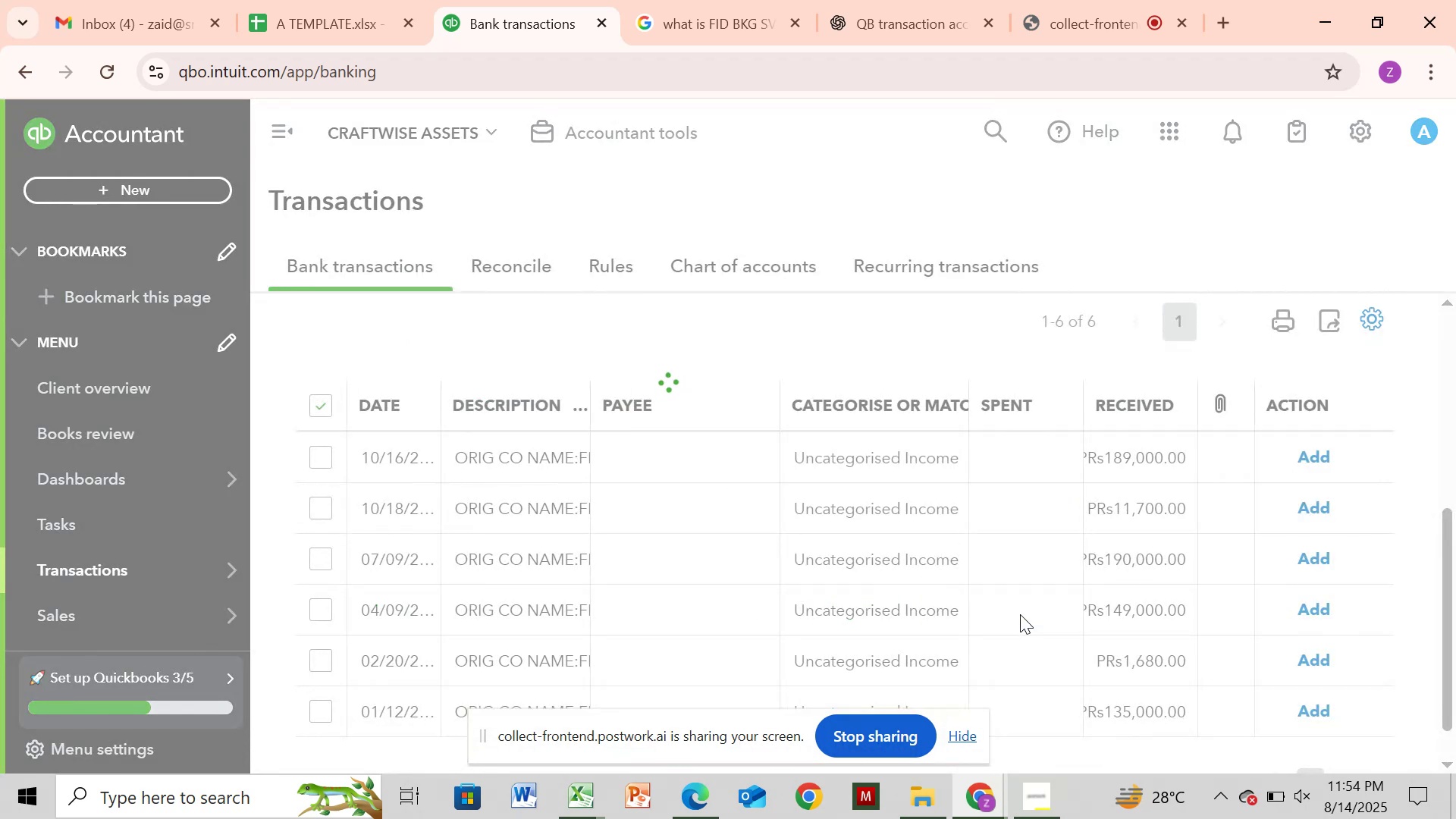 
left_click([1269, 386])
 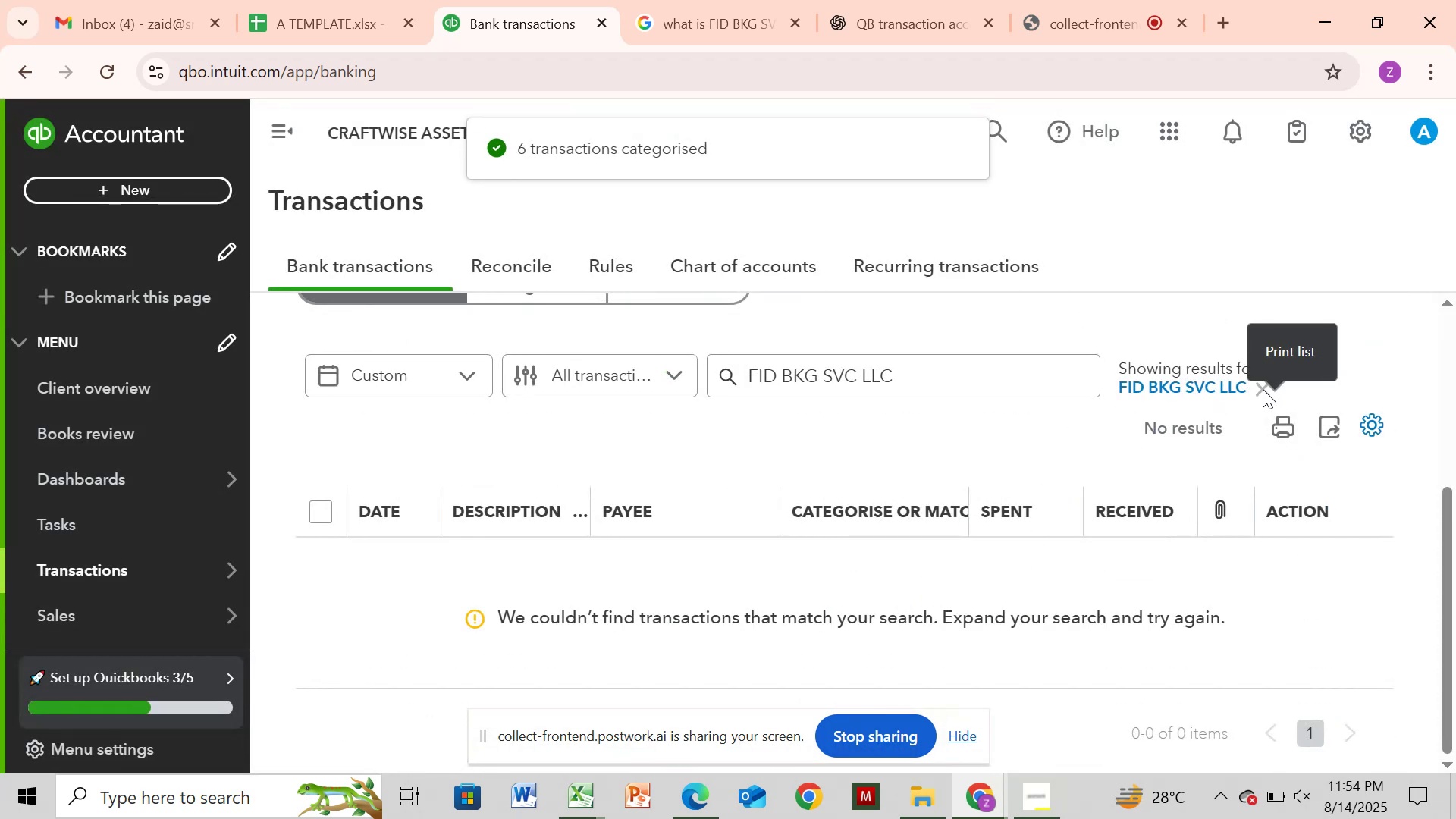 
left_click([1263, 389])
 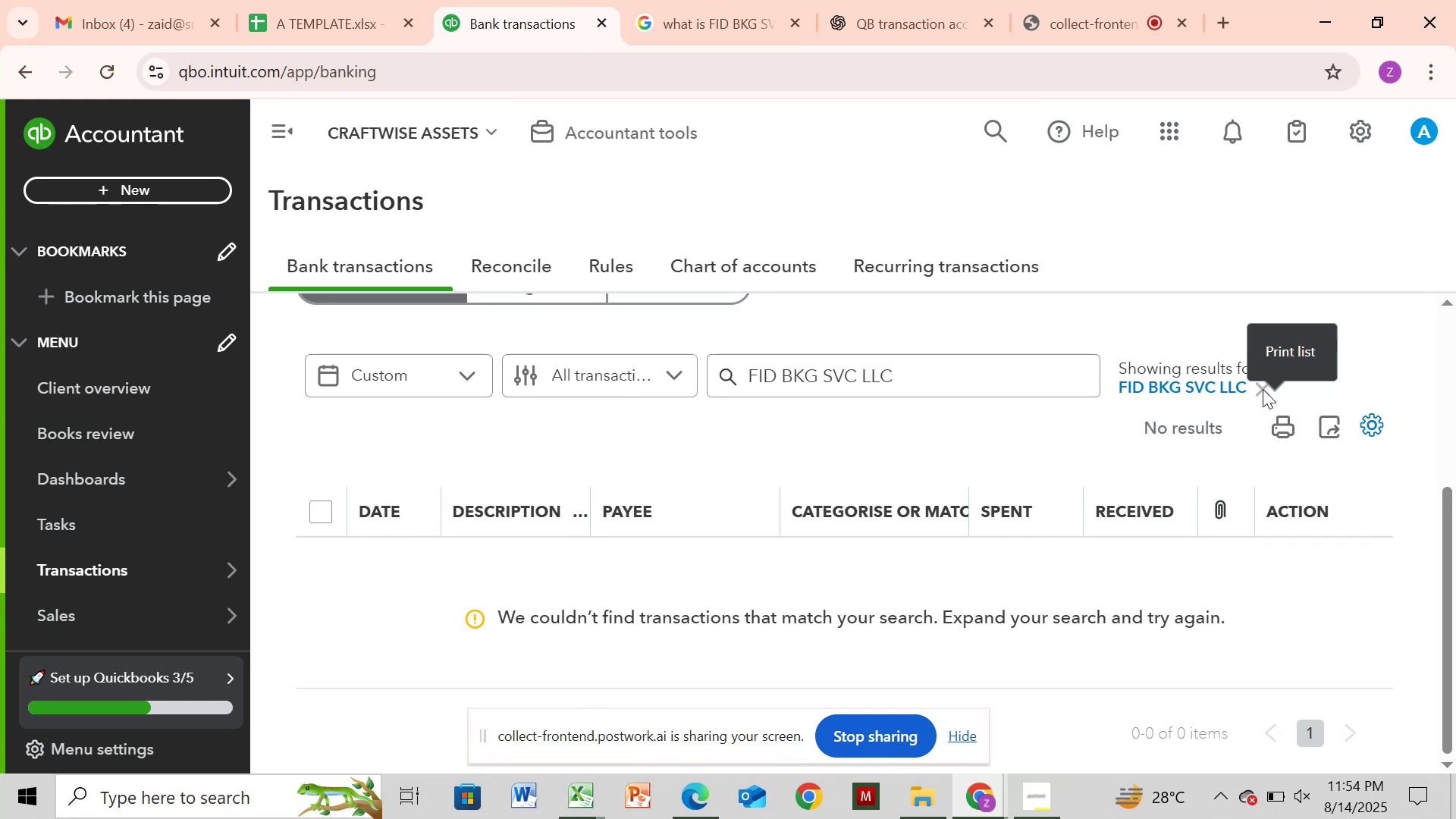 
left_click([1258, 386])
 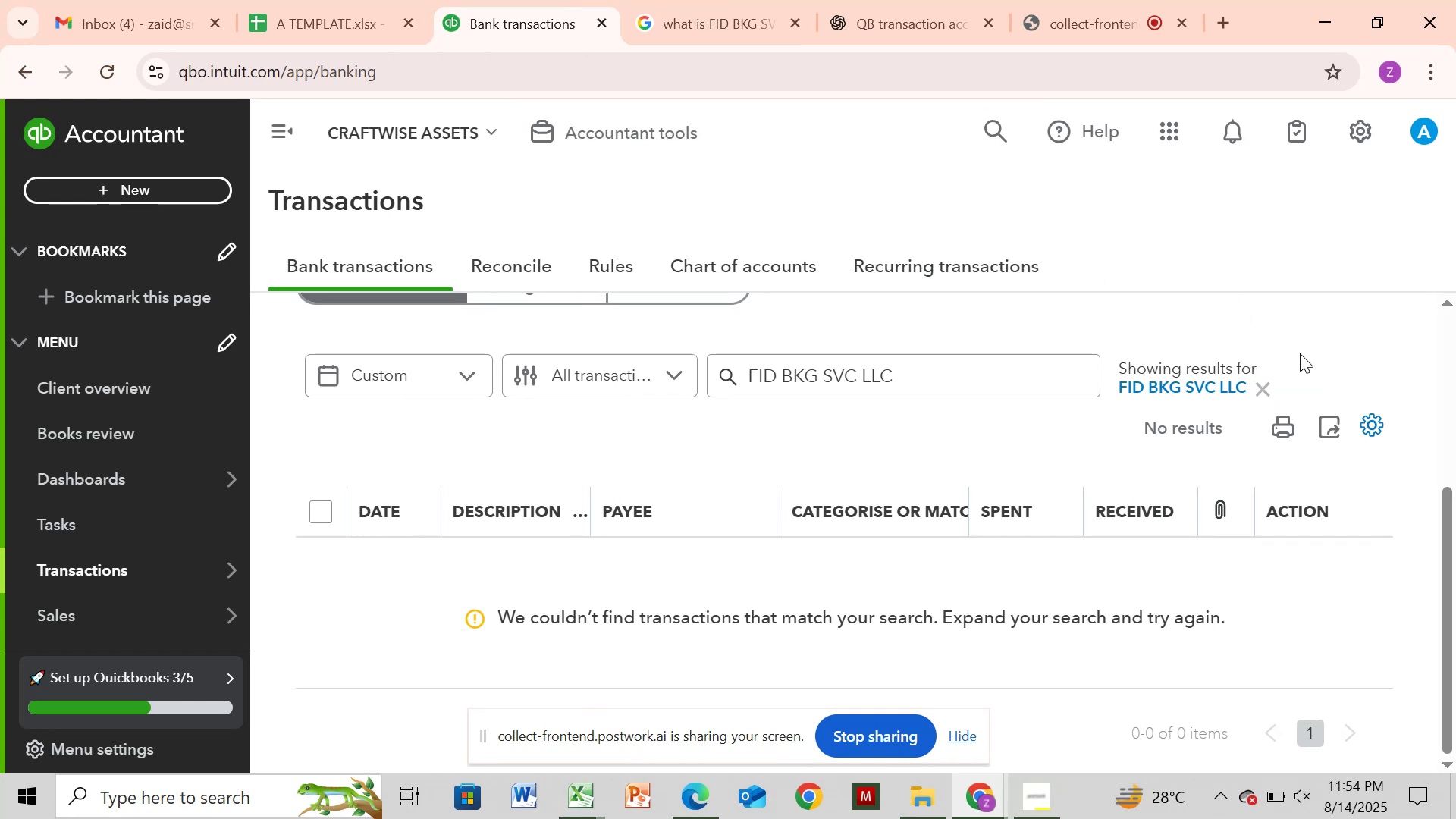 
wait(6.51)
 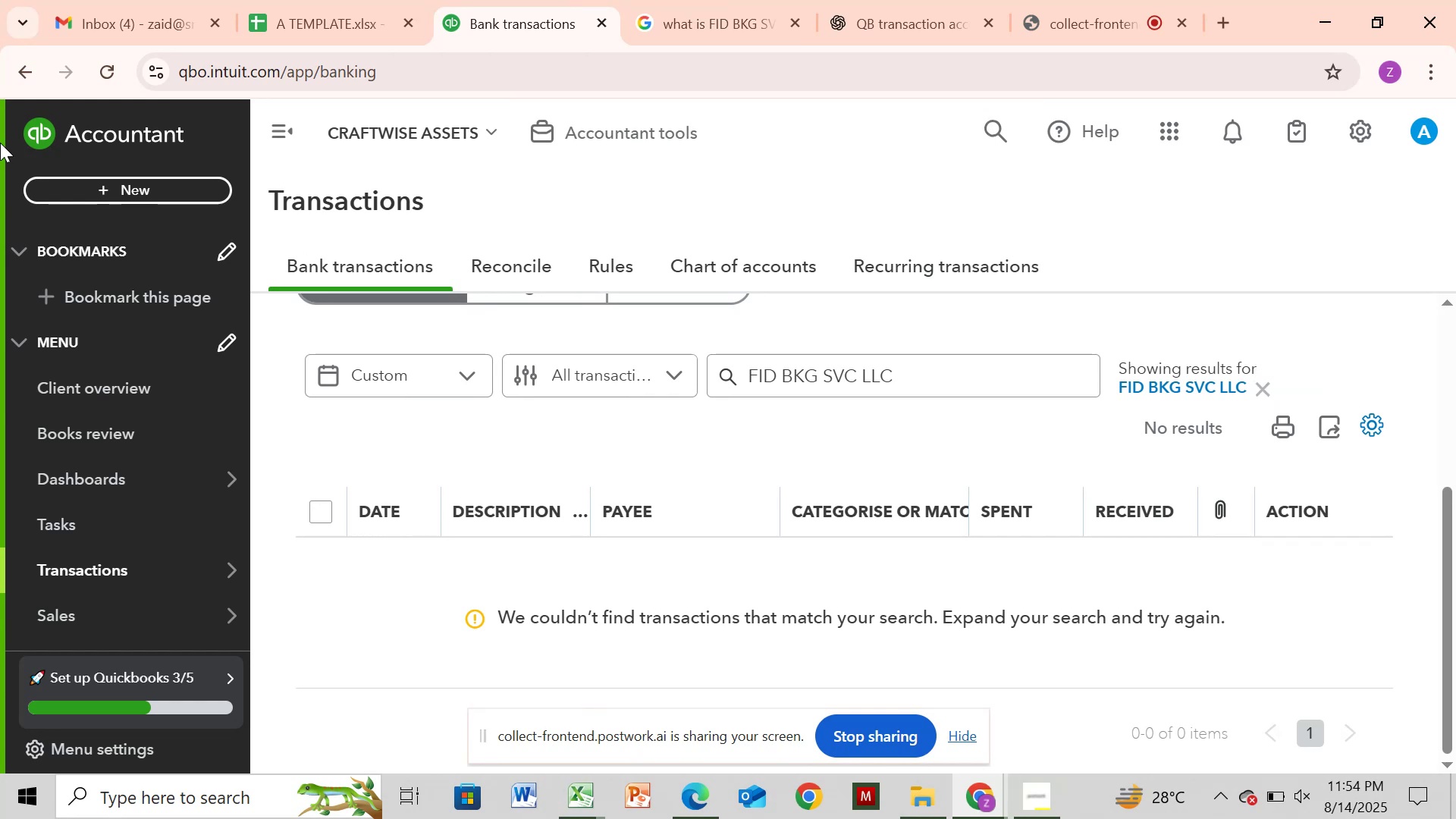 
left_click([1269, 384])
 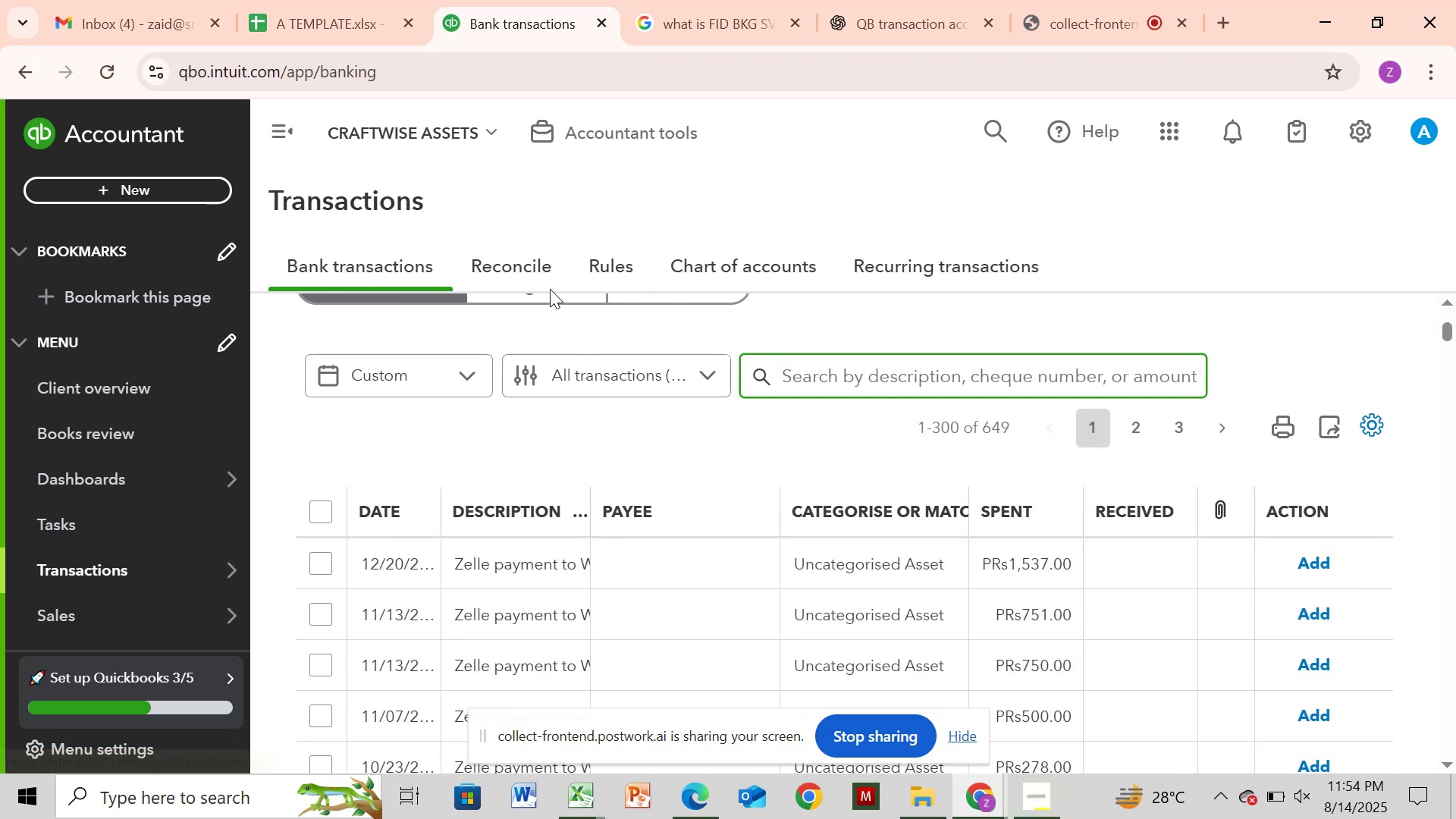 
wait(8.07)
 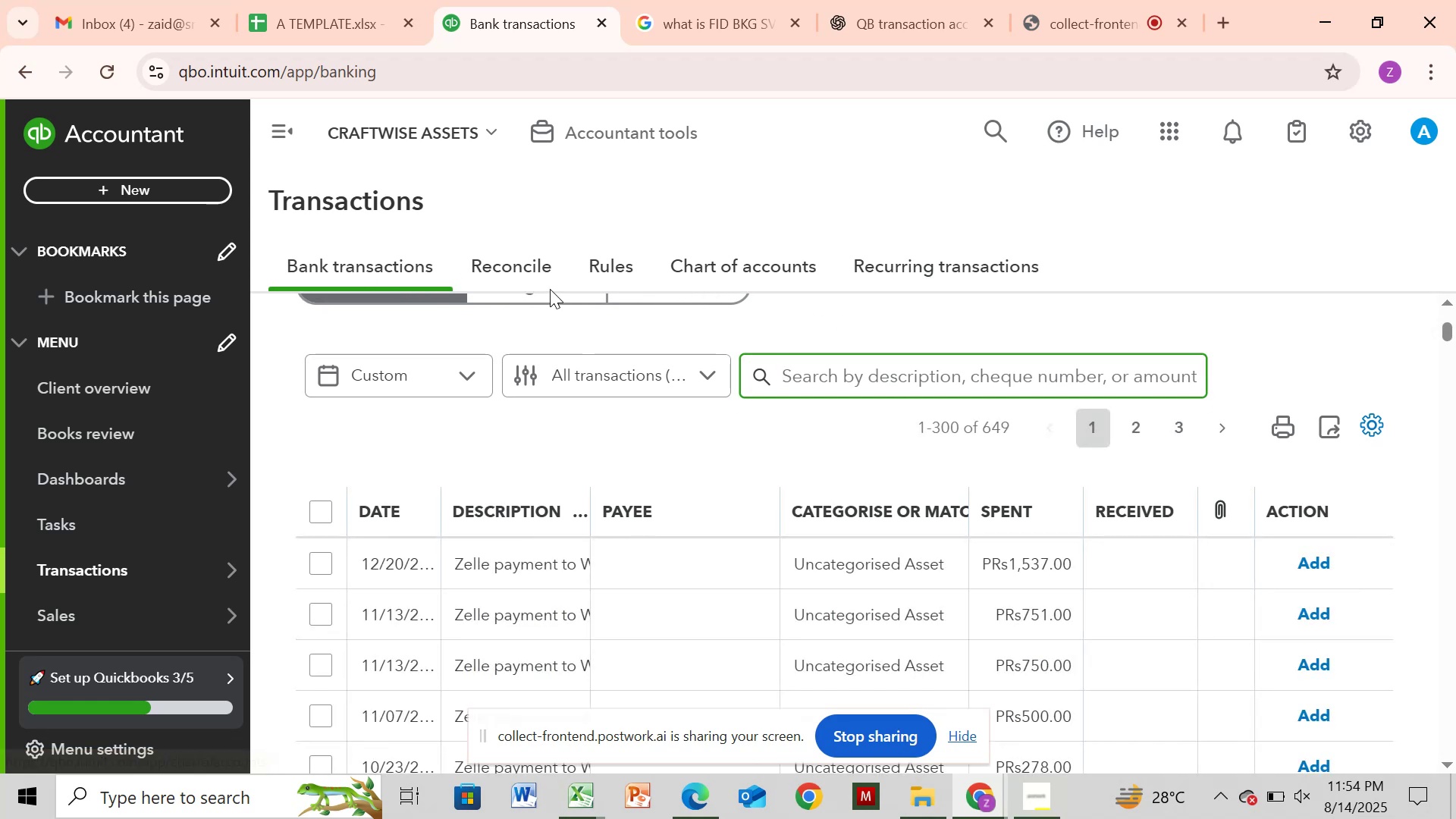 
left_click_drag(start_coordinate=[1455, 328], to_coordinate=[1445, 328])
 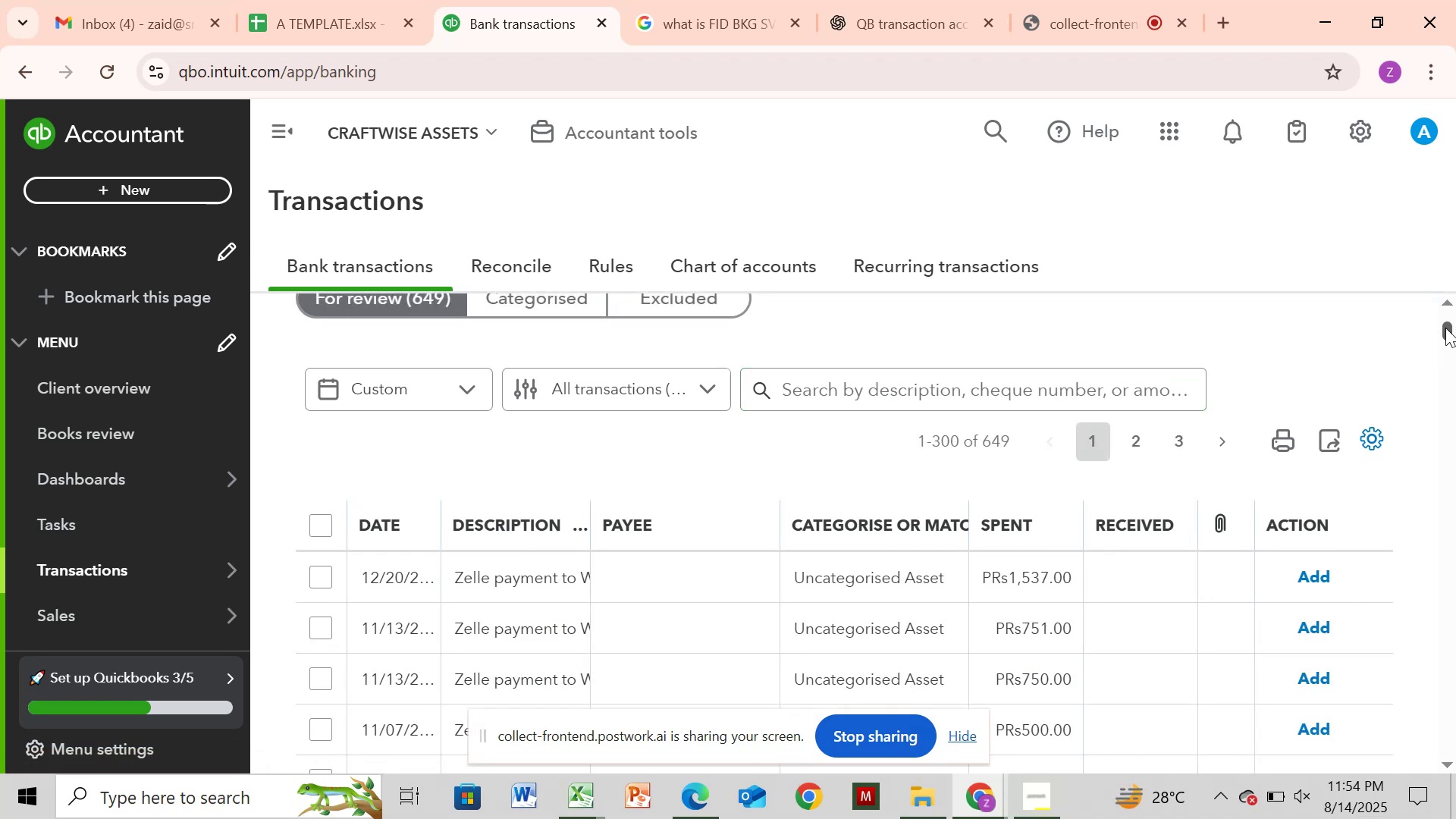 
left_click_drag(start_coordinate=[1445, 328], to_coordinate=[1453, 589])
 